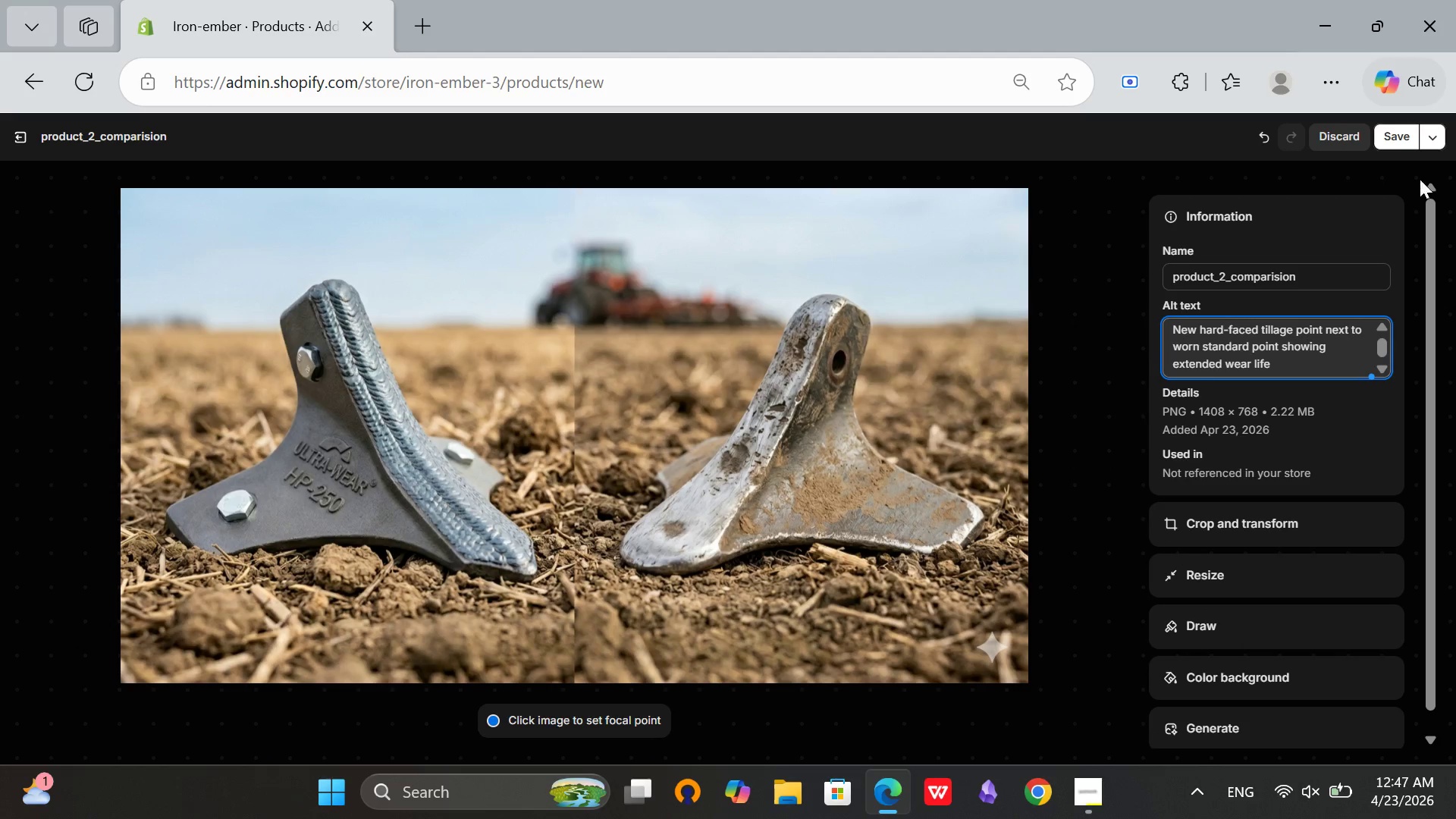 
left_click([1394, 134])
 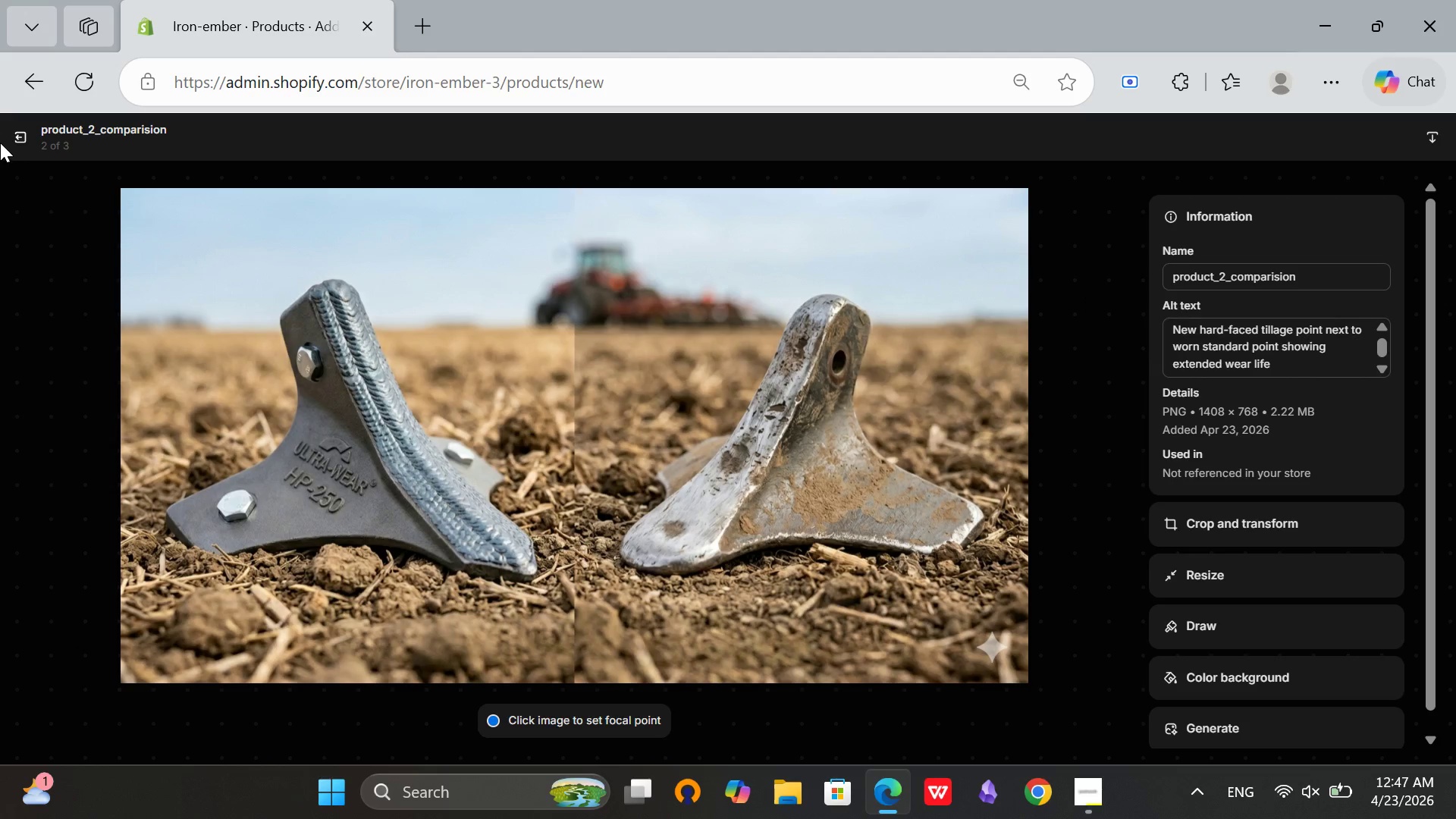 
left_click([29, 131])
 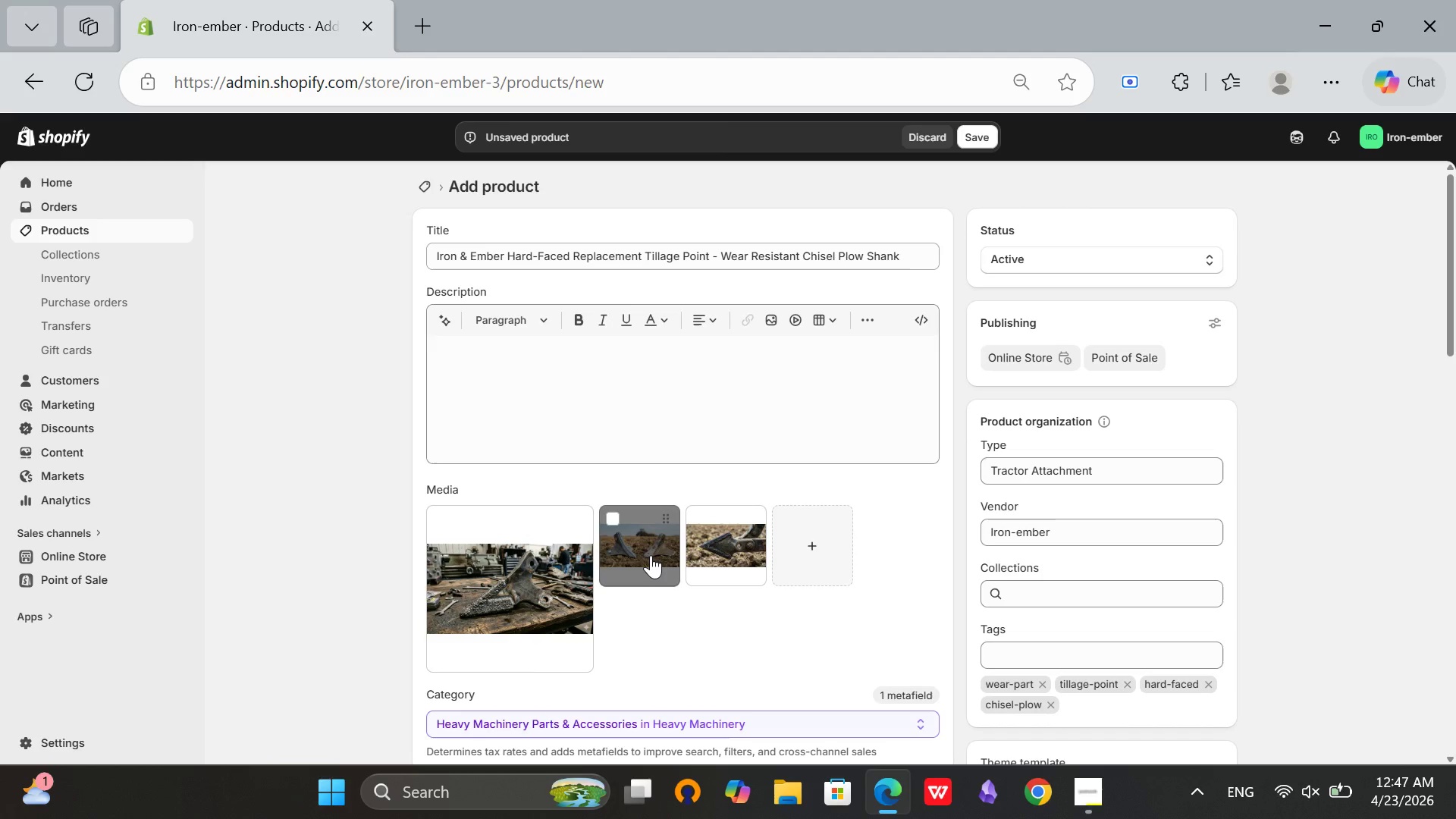 
left_click([650, 555])
 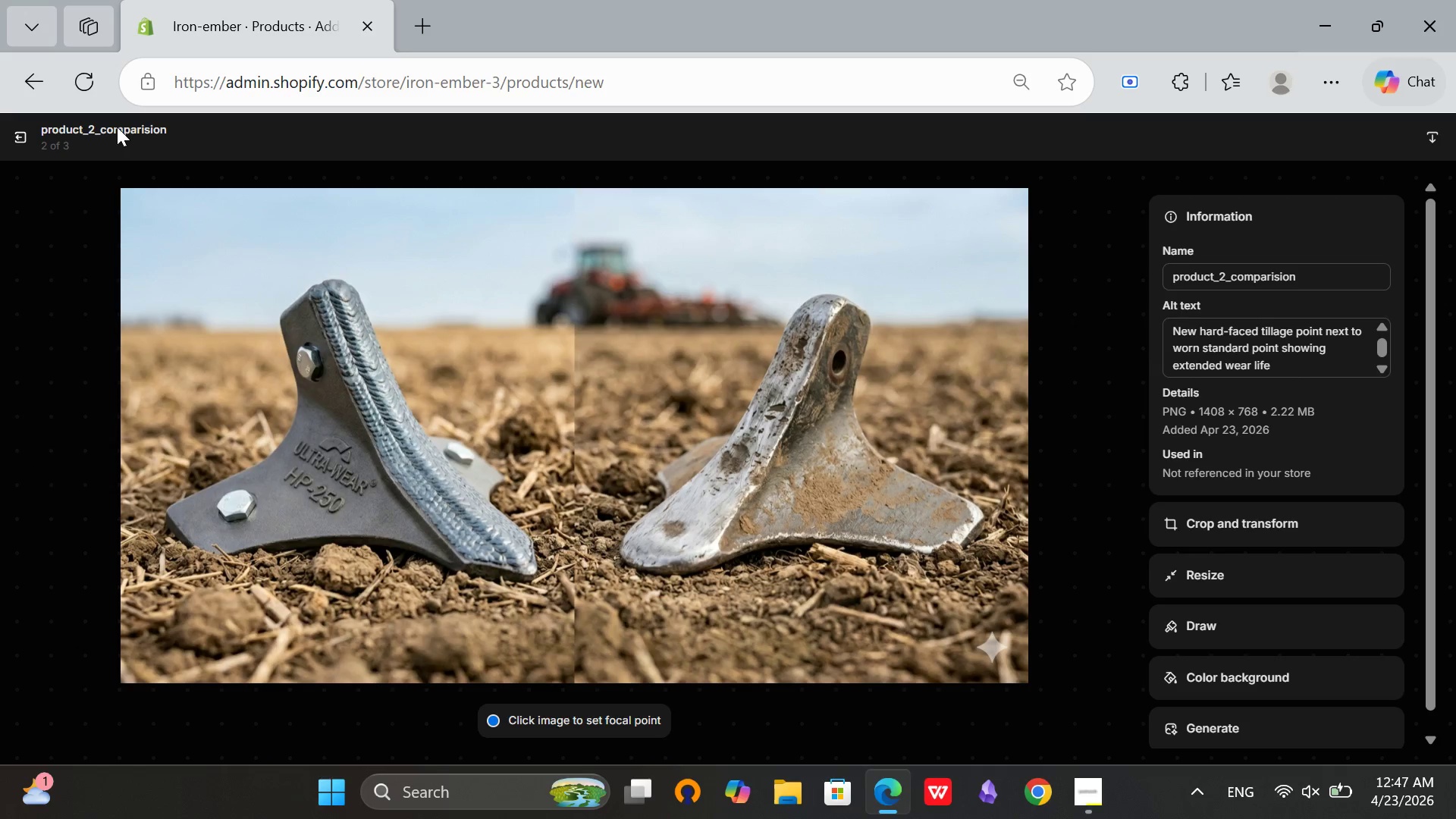 
left_click([24, 139])
 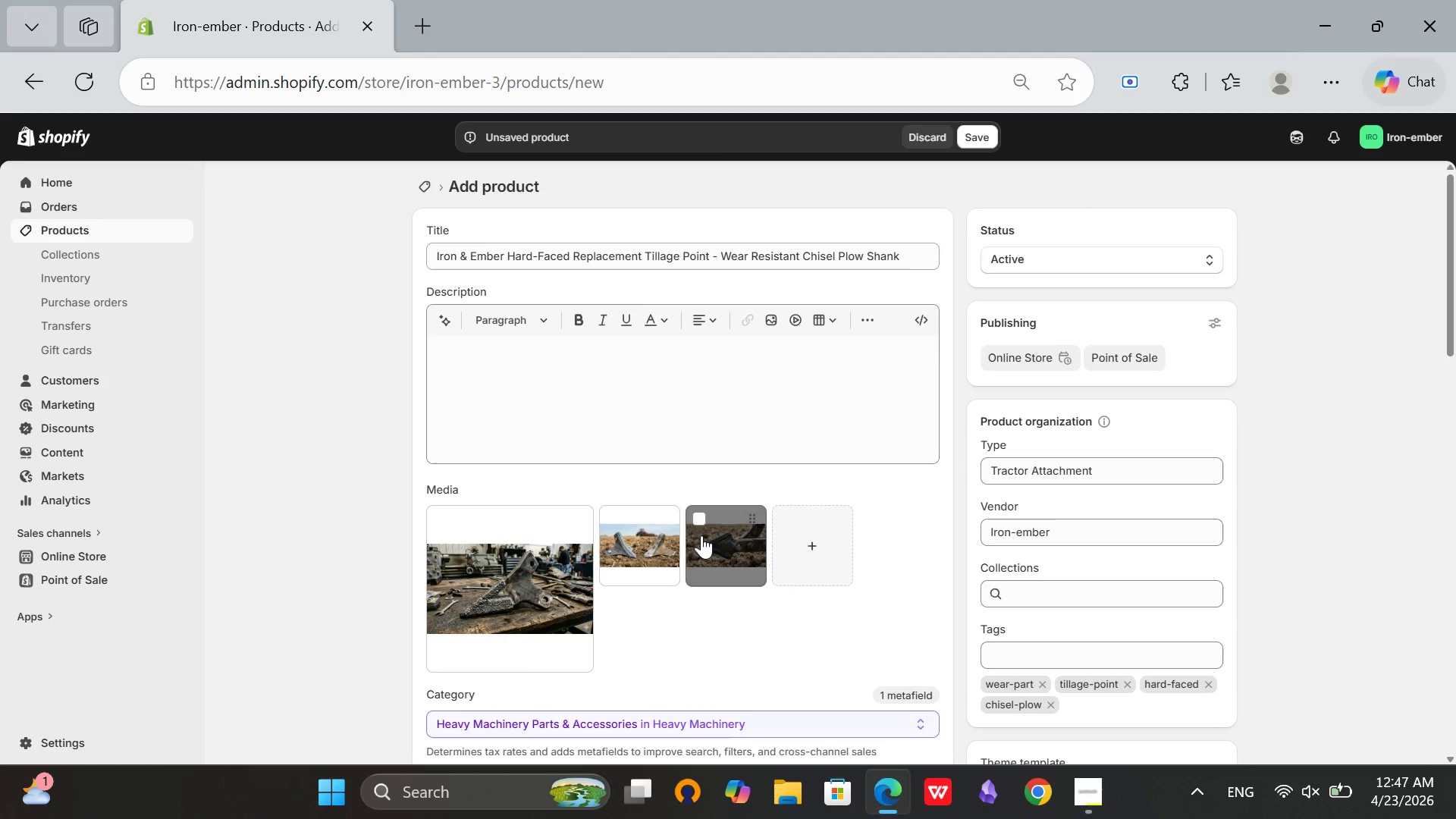 
left_click([706, 541])
 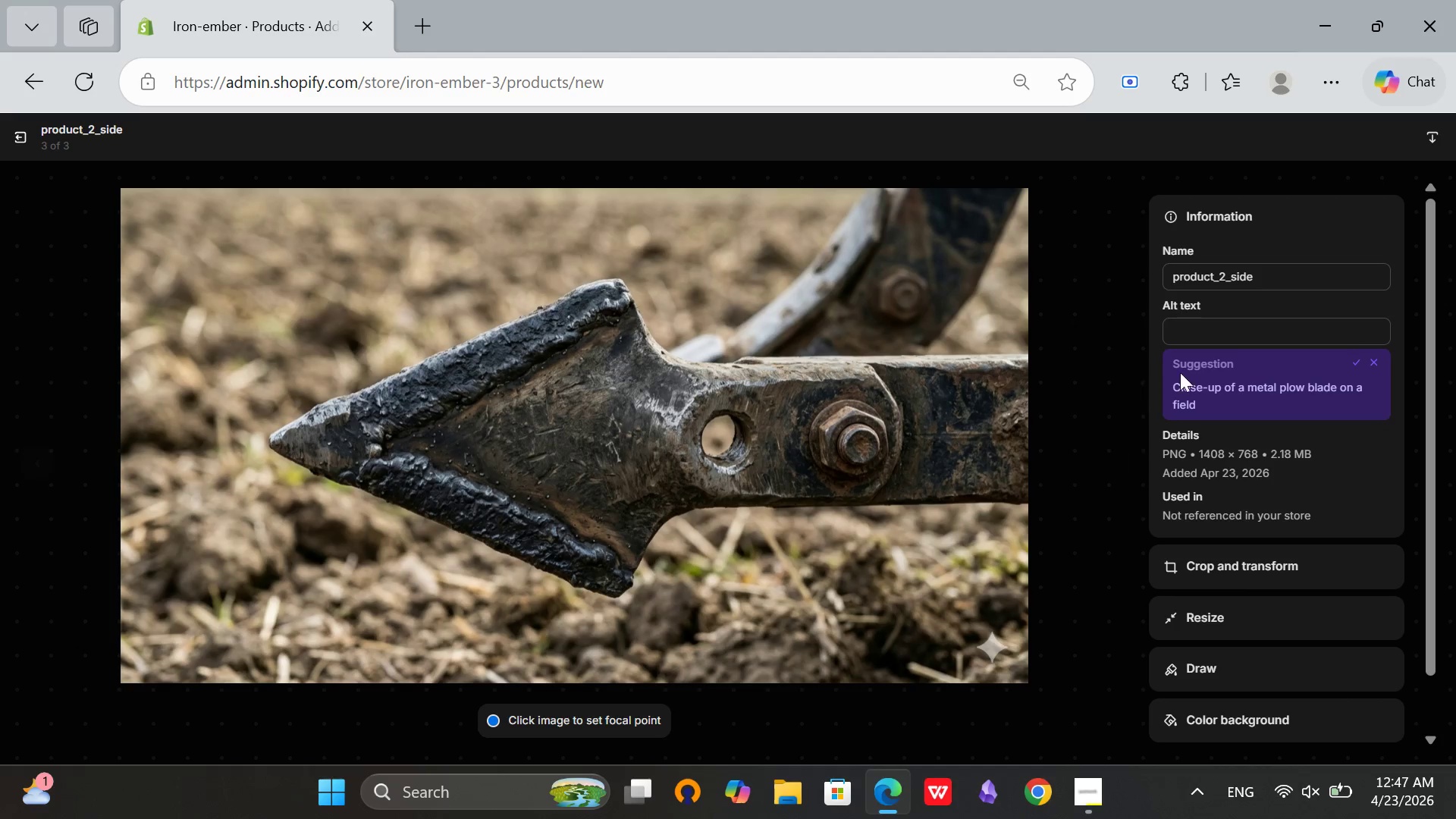 
left_click([1189, 339])
 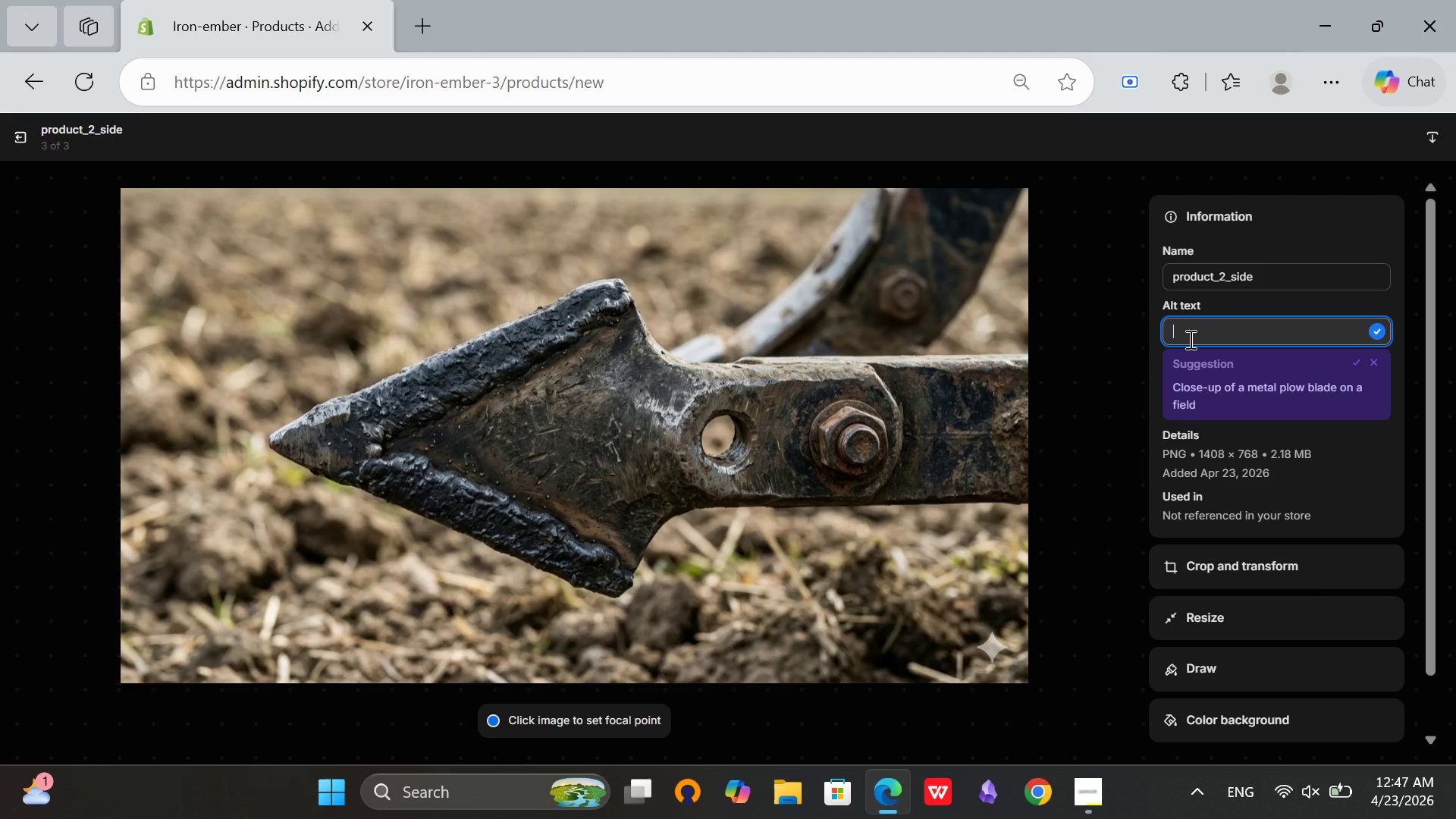 
type(Size )
 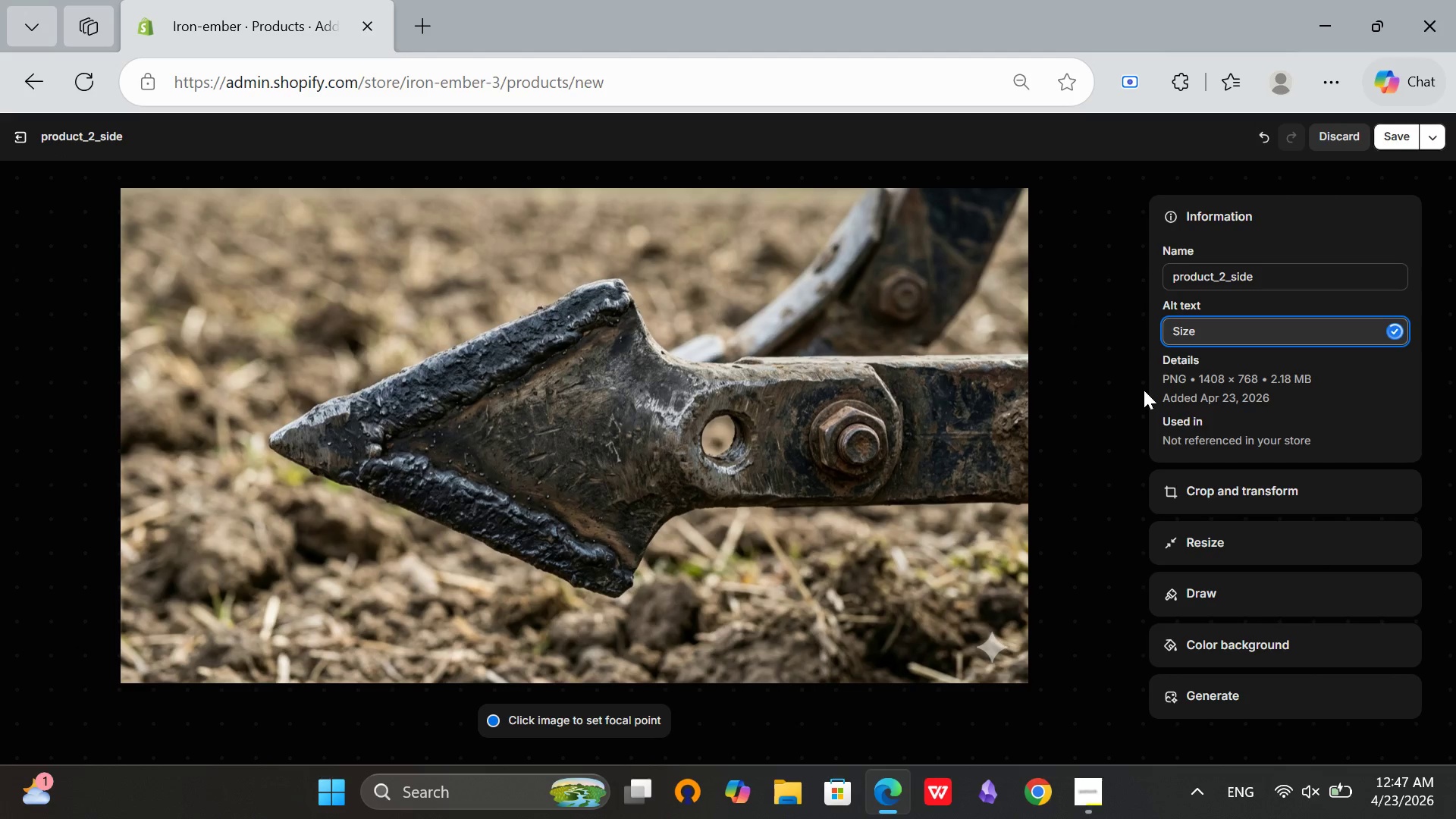 
type(view of hard-faced tillage point showing wear-resistant surfc)
key(Backspace)
type(ace and mounting hole)
 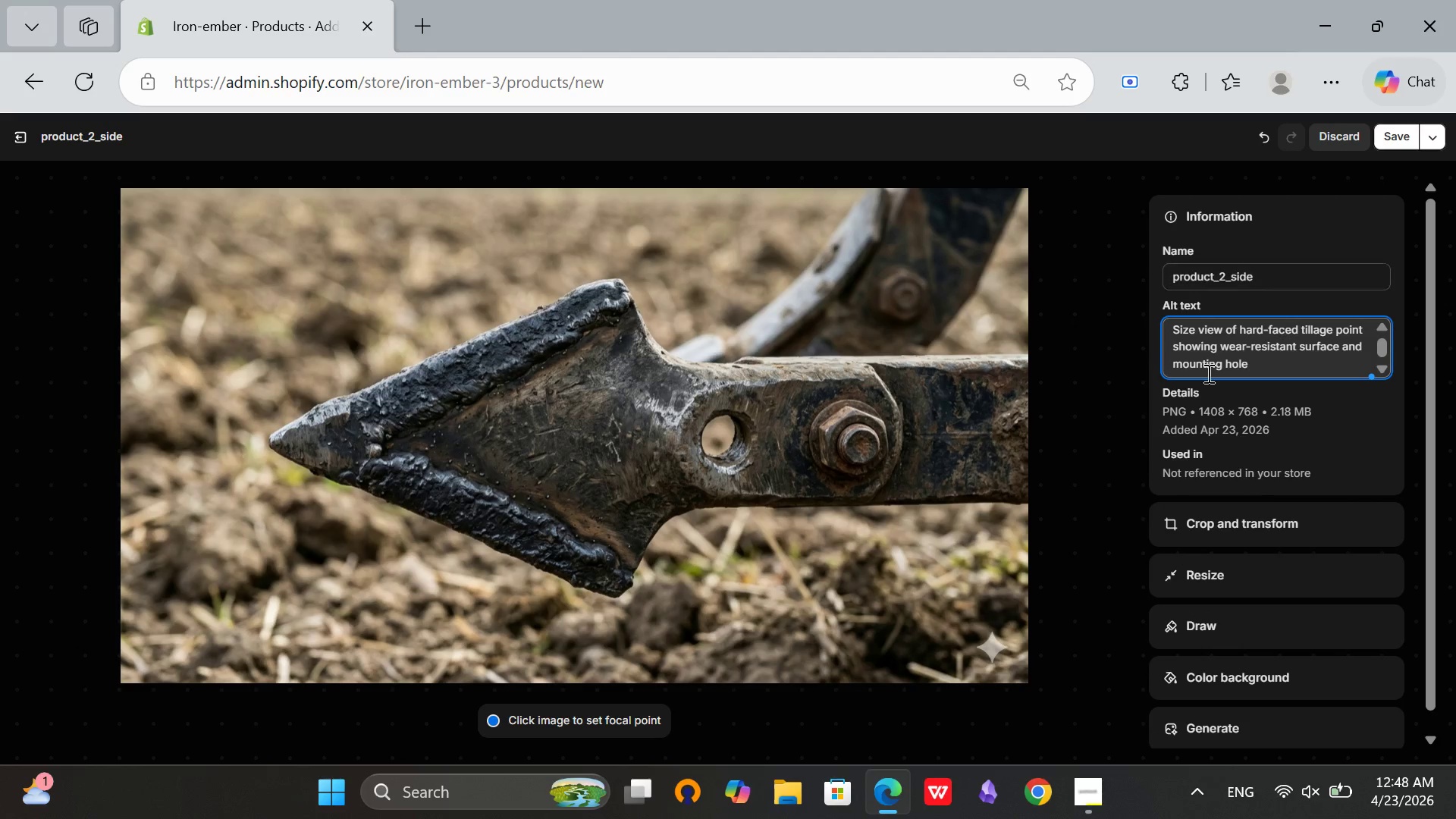 
scroll: coordinate [1242, 459], scroll_direction: up, amount: 3.0
 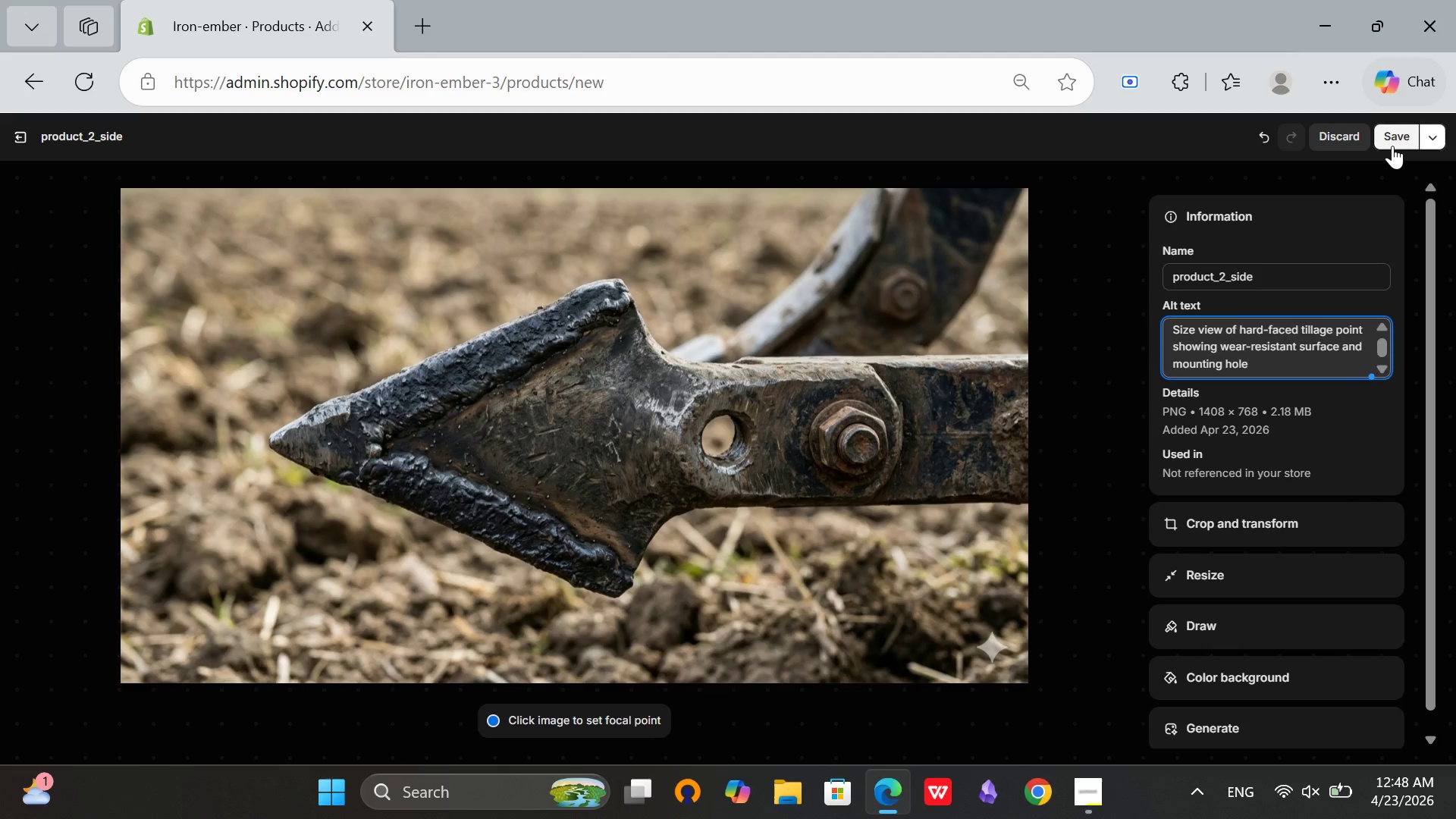 
left_click([1392, 146])
 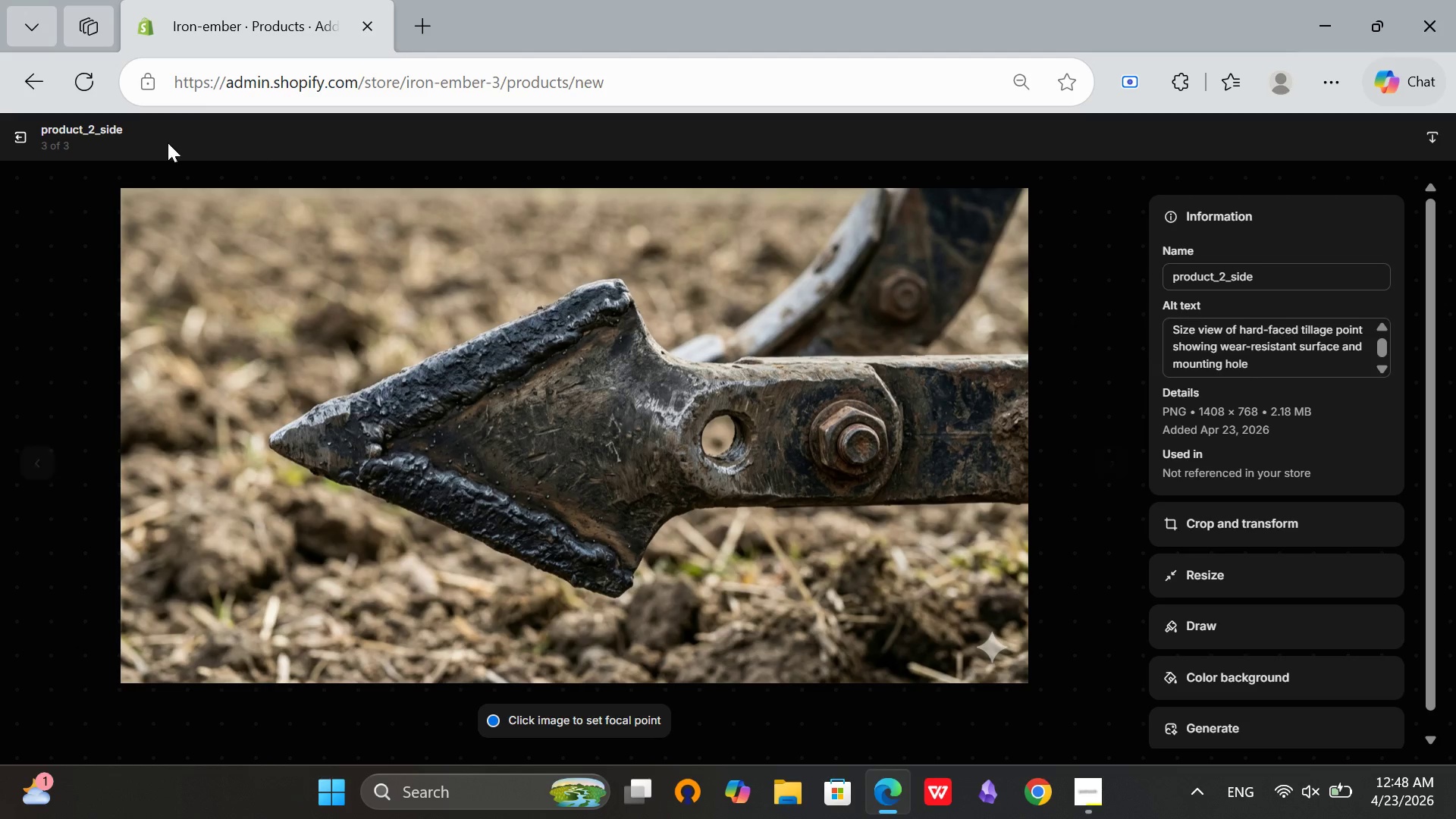 
left_click([12, 139])
 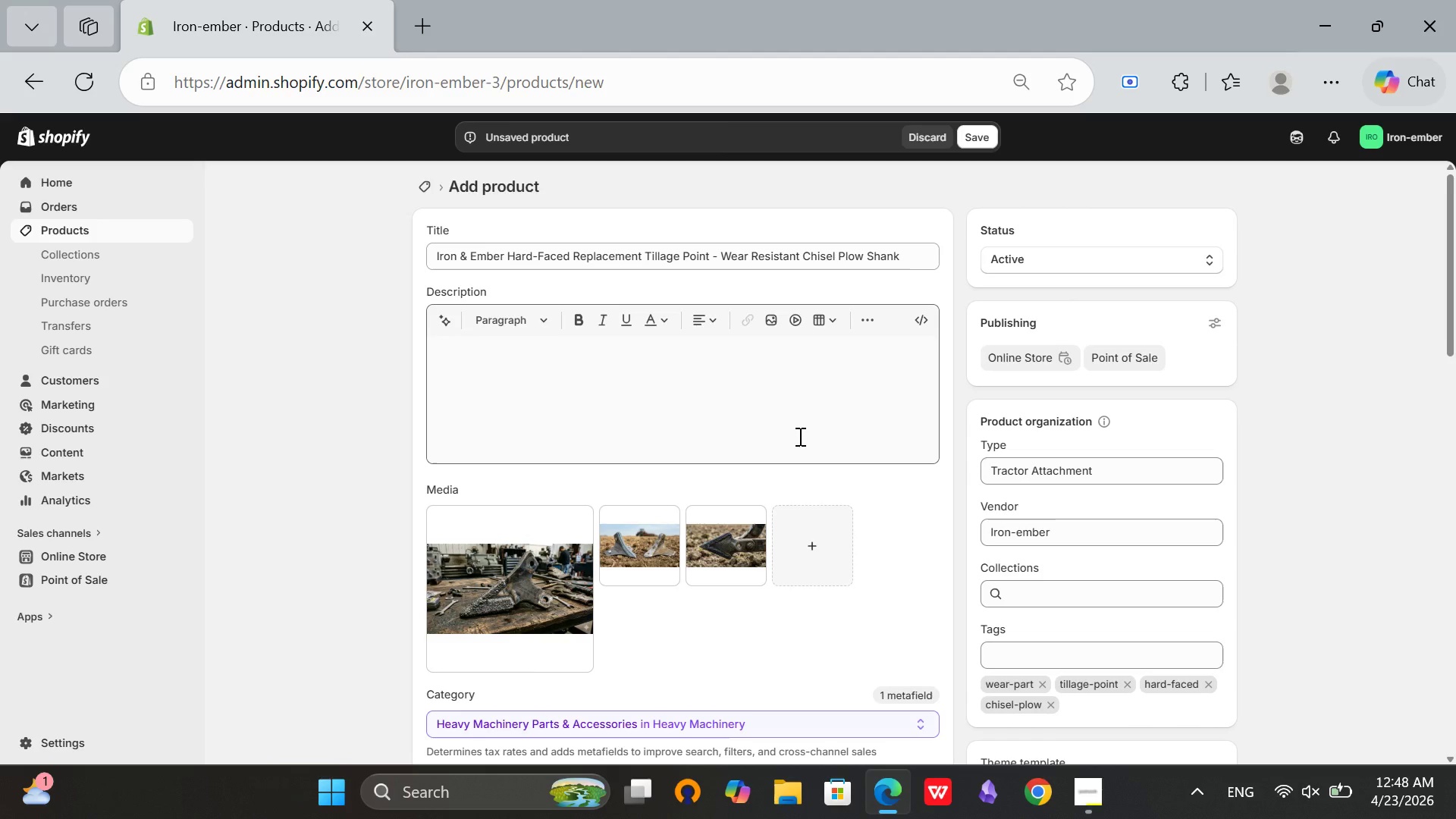 
scroll: coordinate [799, 436], scroll_direction: up, amount: 1.0
 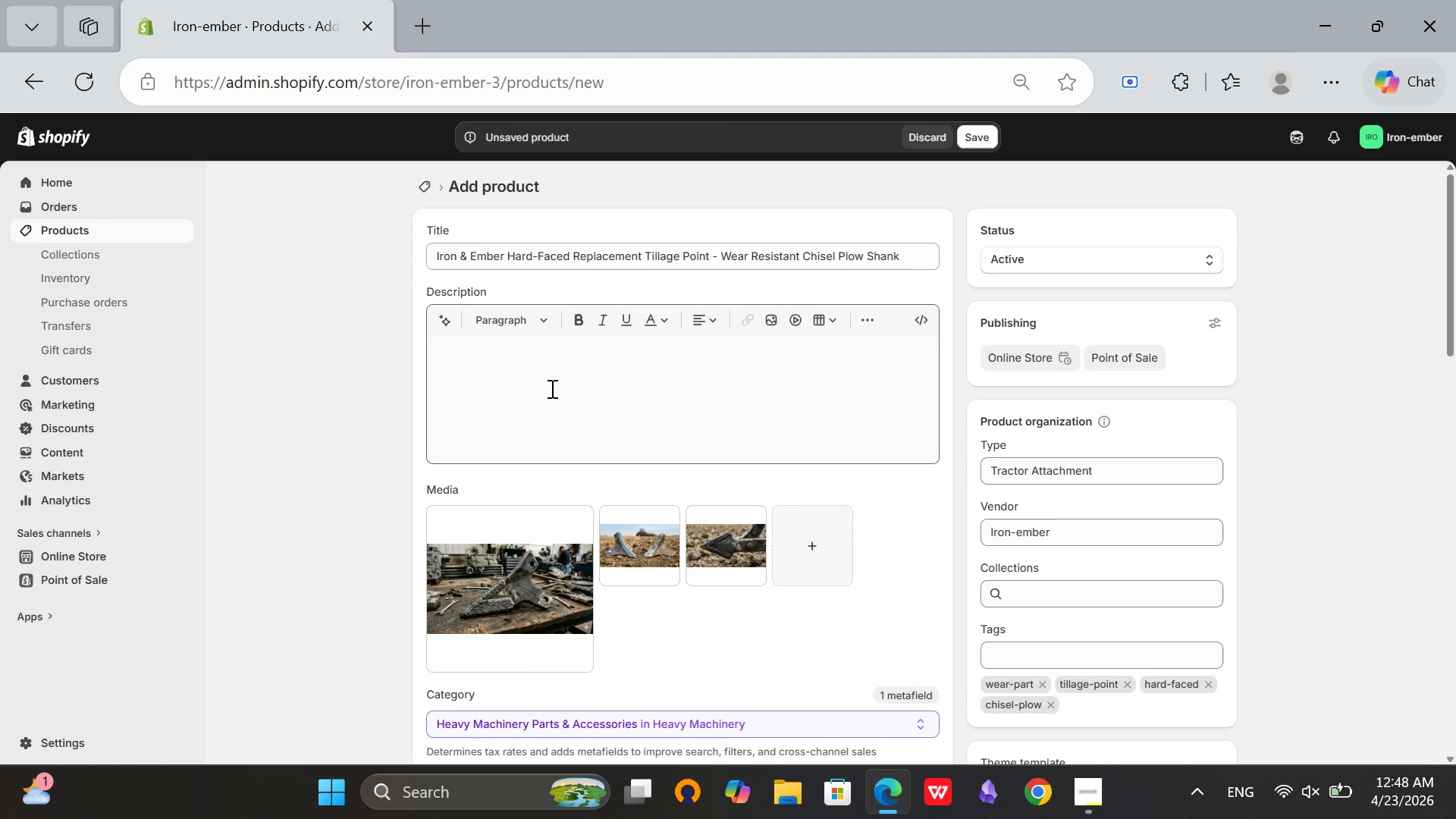 
left_click([551, 388])
 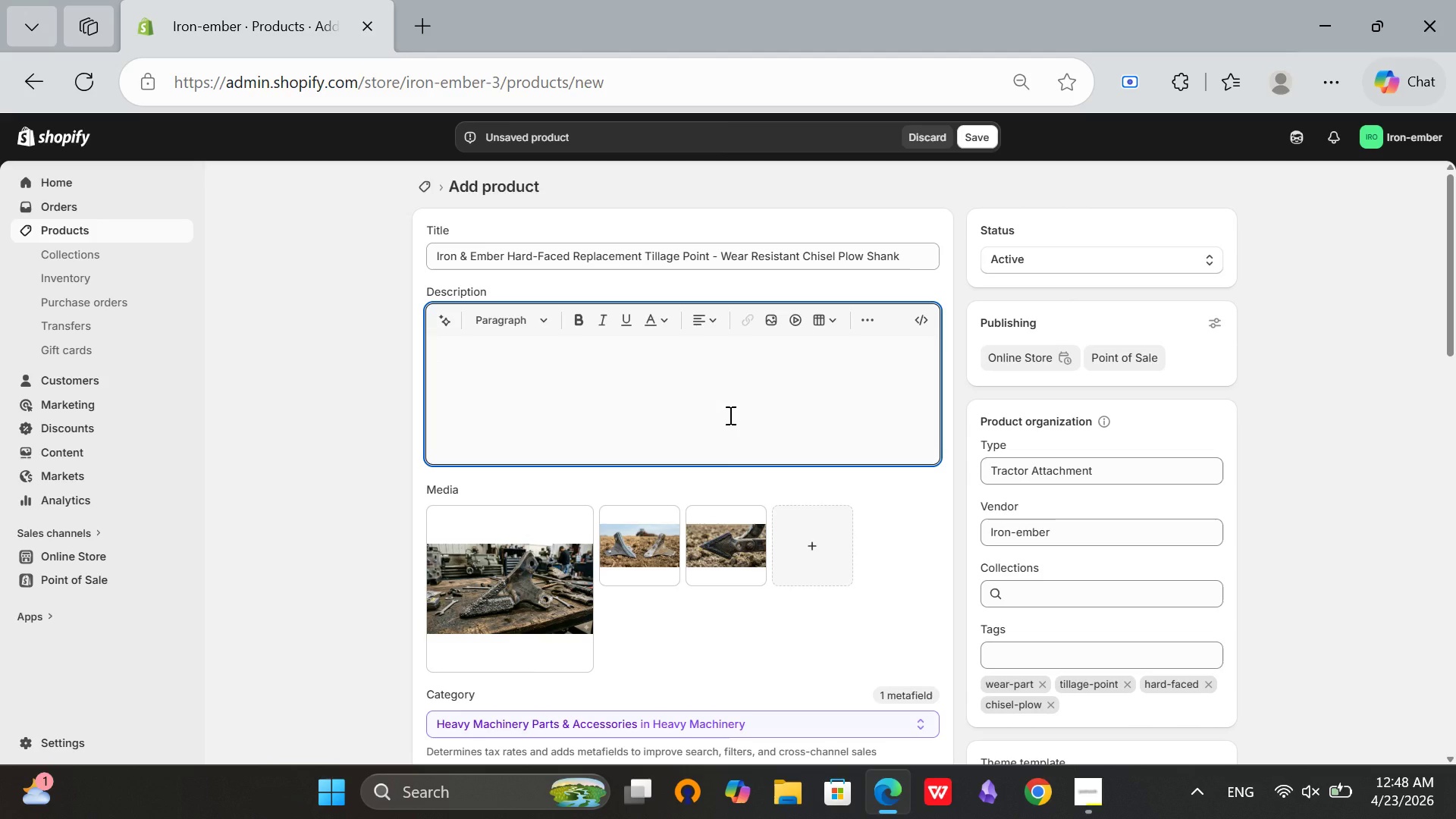 
wait(6.52)
 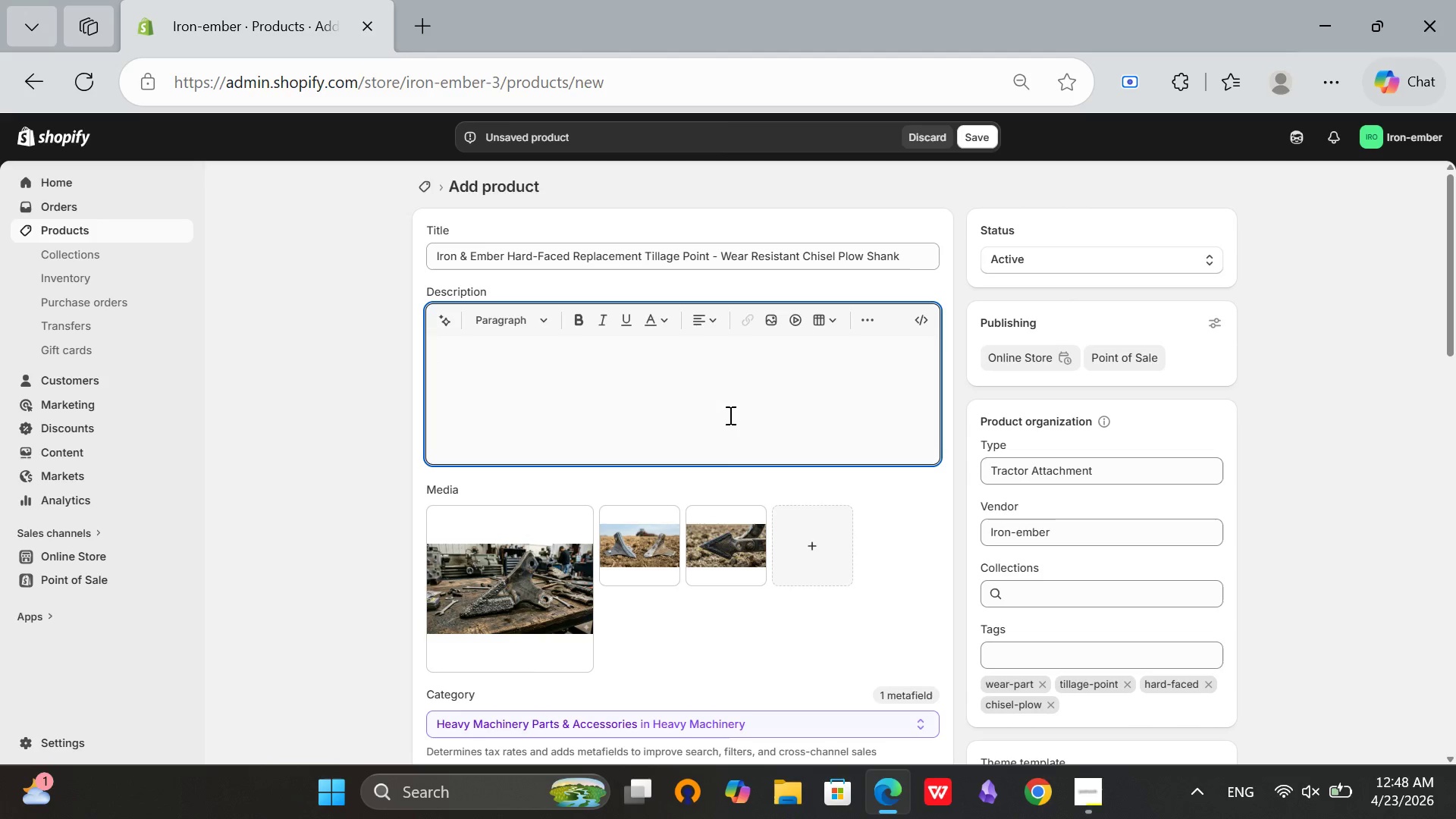 
left_click([924, 318])
 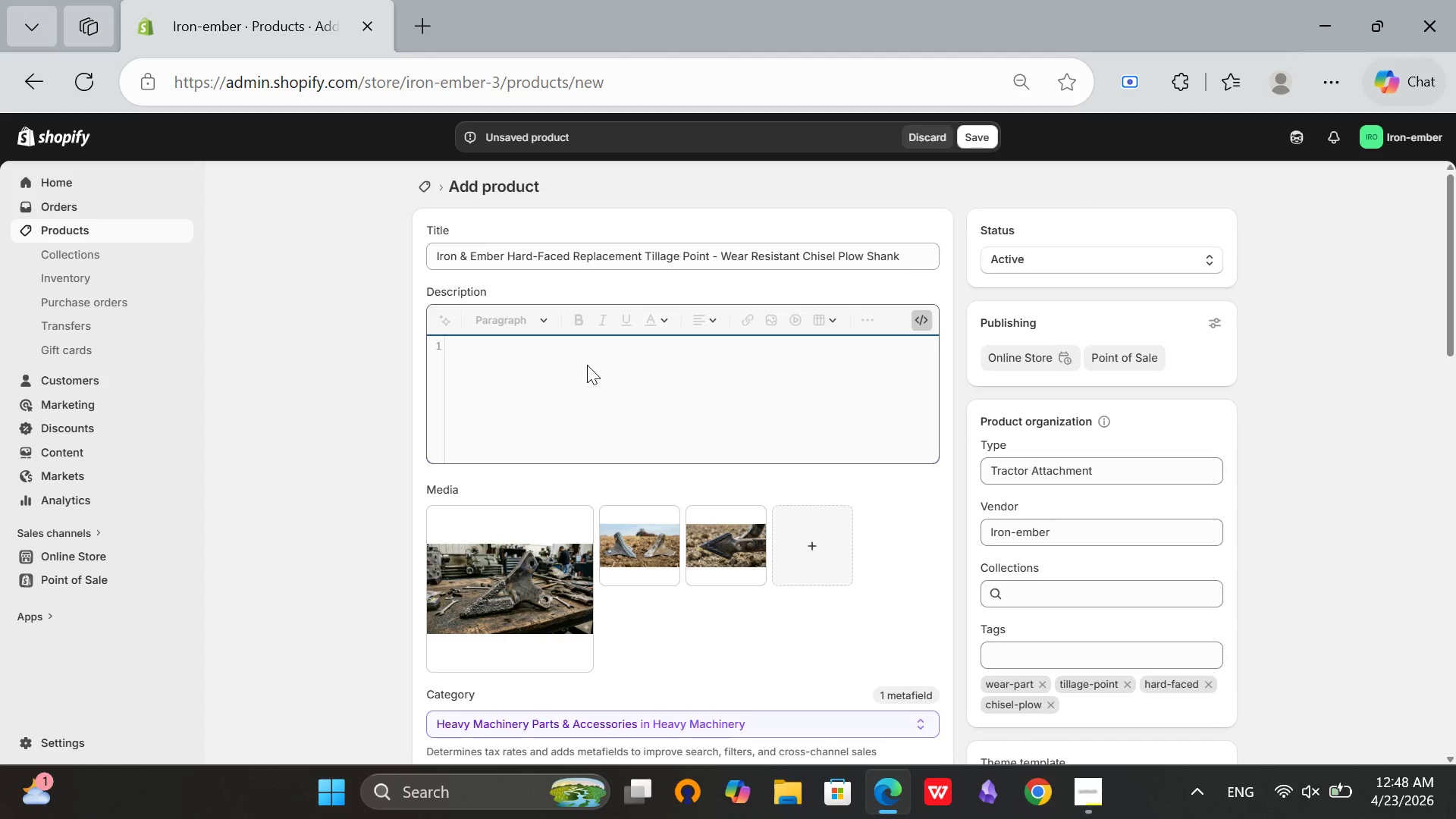 
type(<Wear)
key(Backspace)
key(Backspace)
key(Backspace)
key(Backspace)
type(h2>Wear Parts That Actually Last a Full Season</h3)
key(Backspace)
type(2>)
 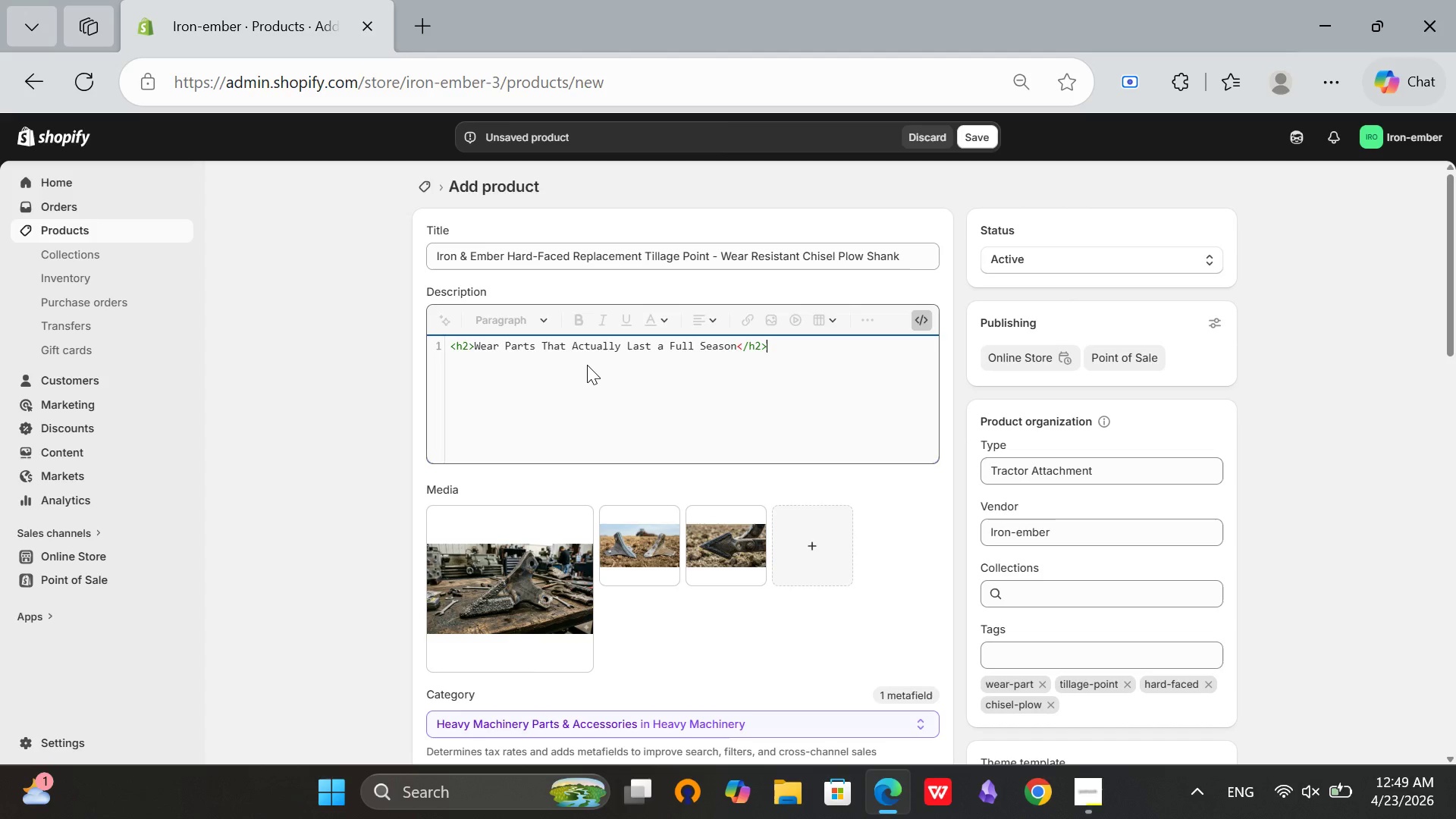 
key(Enter)
 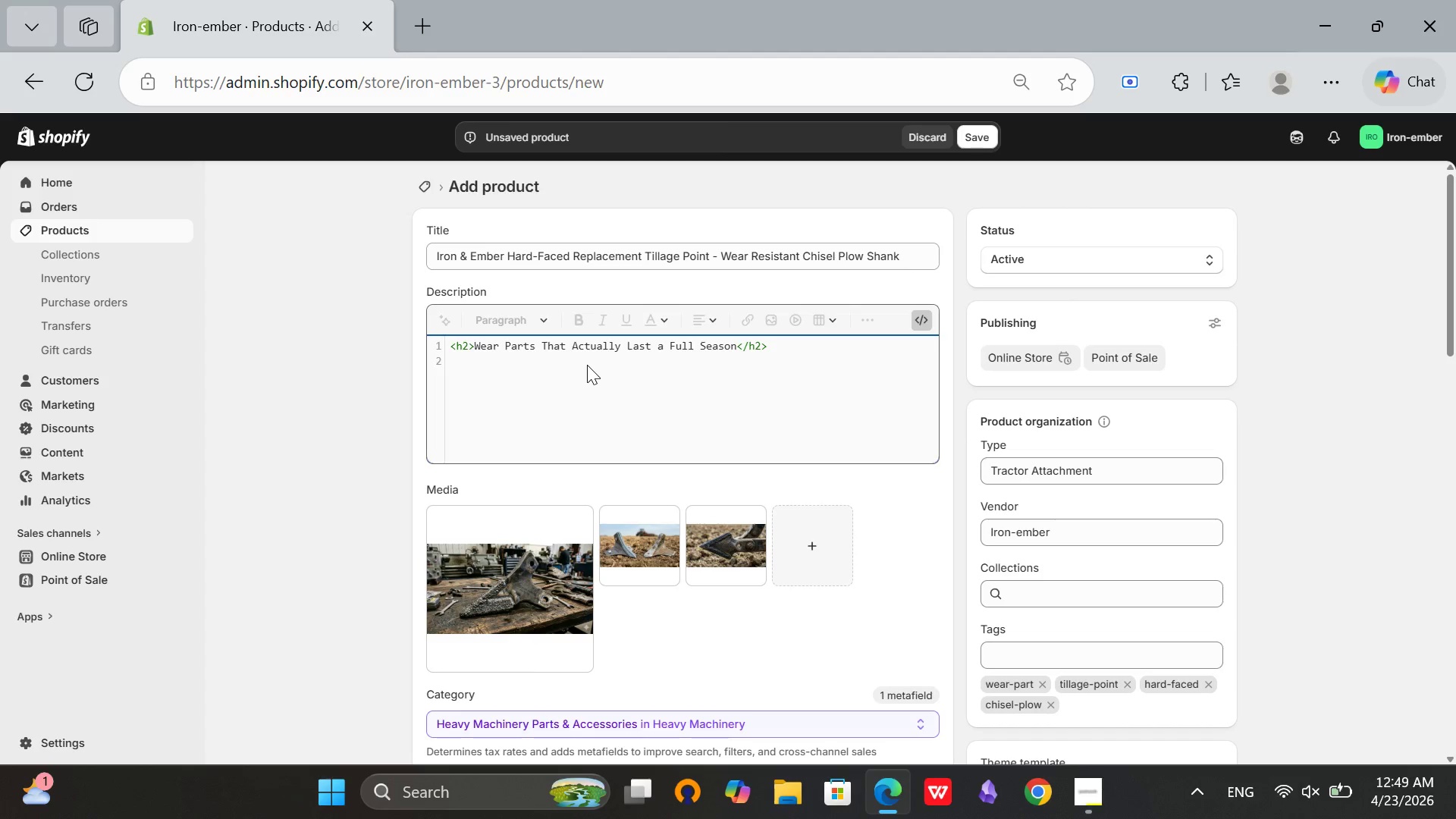 
type(<p>The Irin)
key(Backspace)
key(Backspace)
 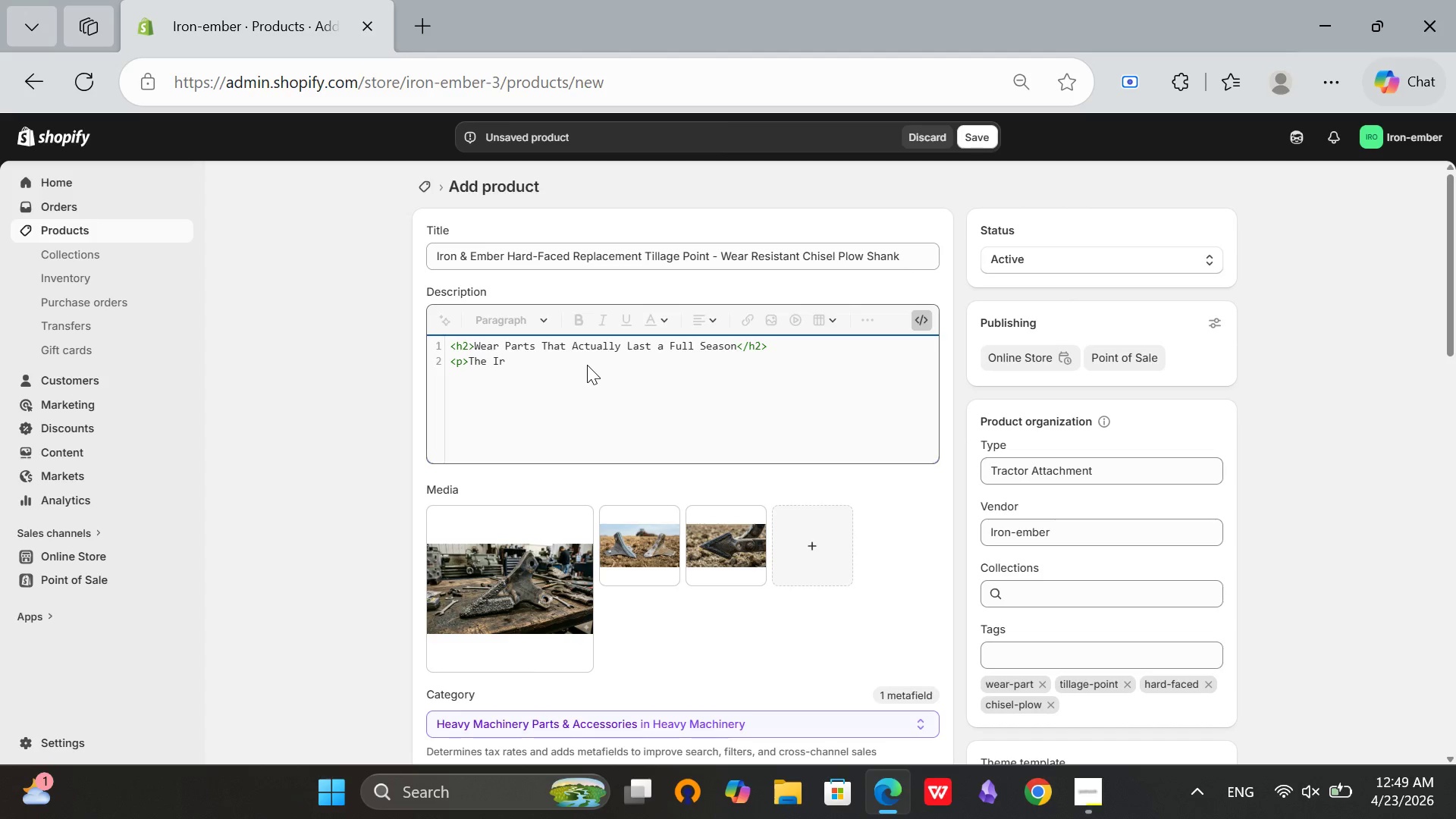 
wait(17.89)
 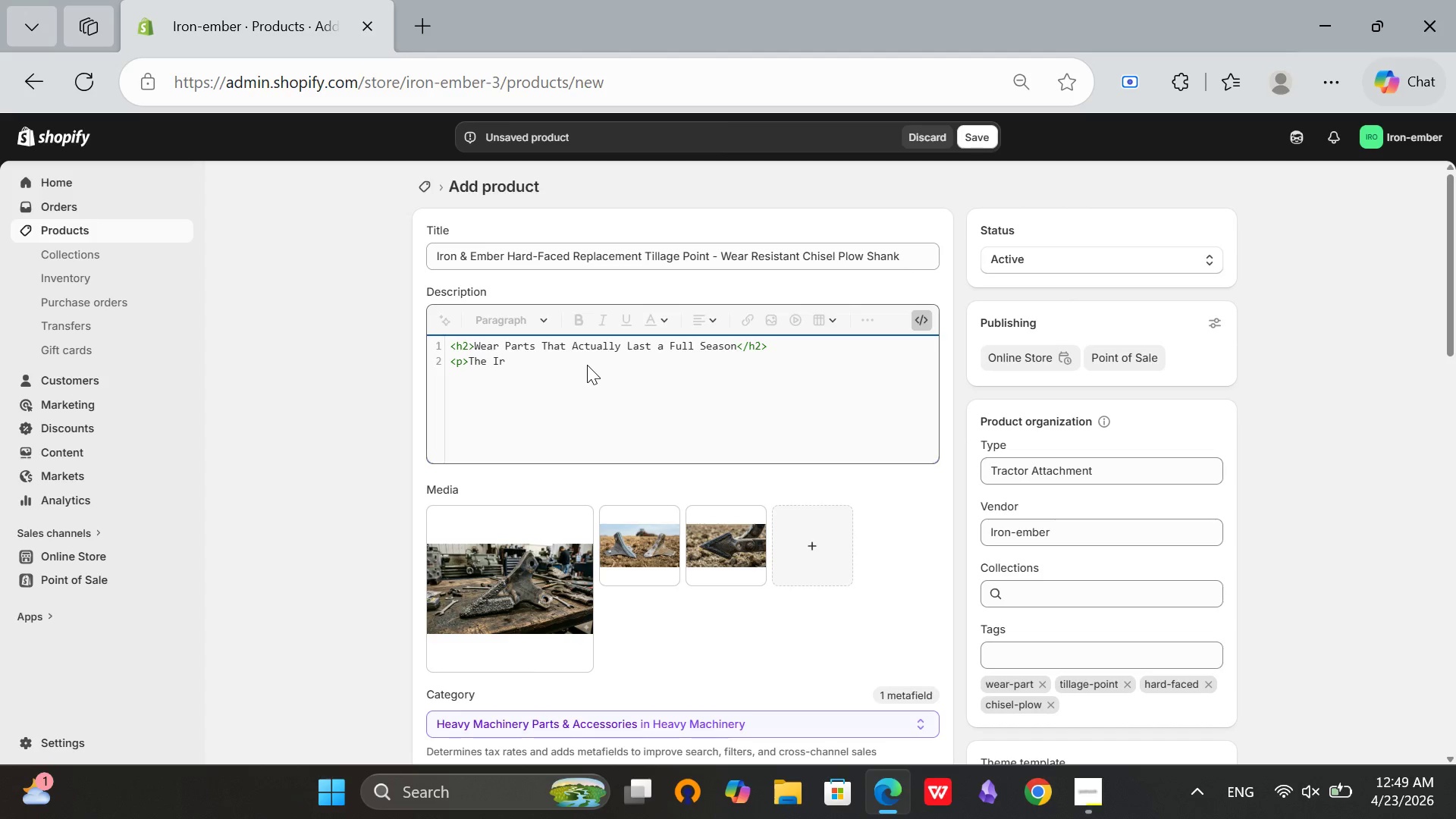 
type(on & Ember Hard-Faced)
 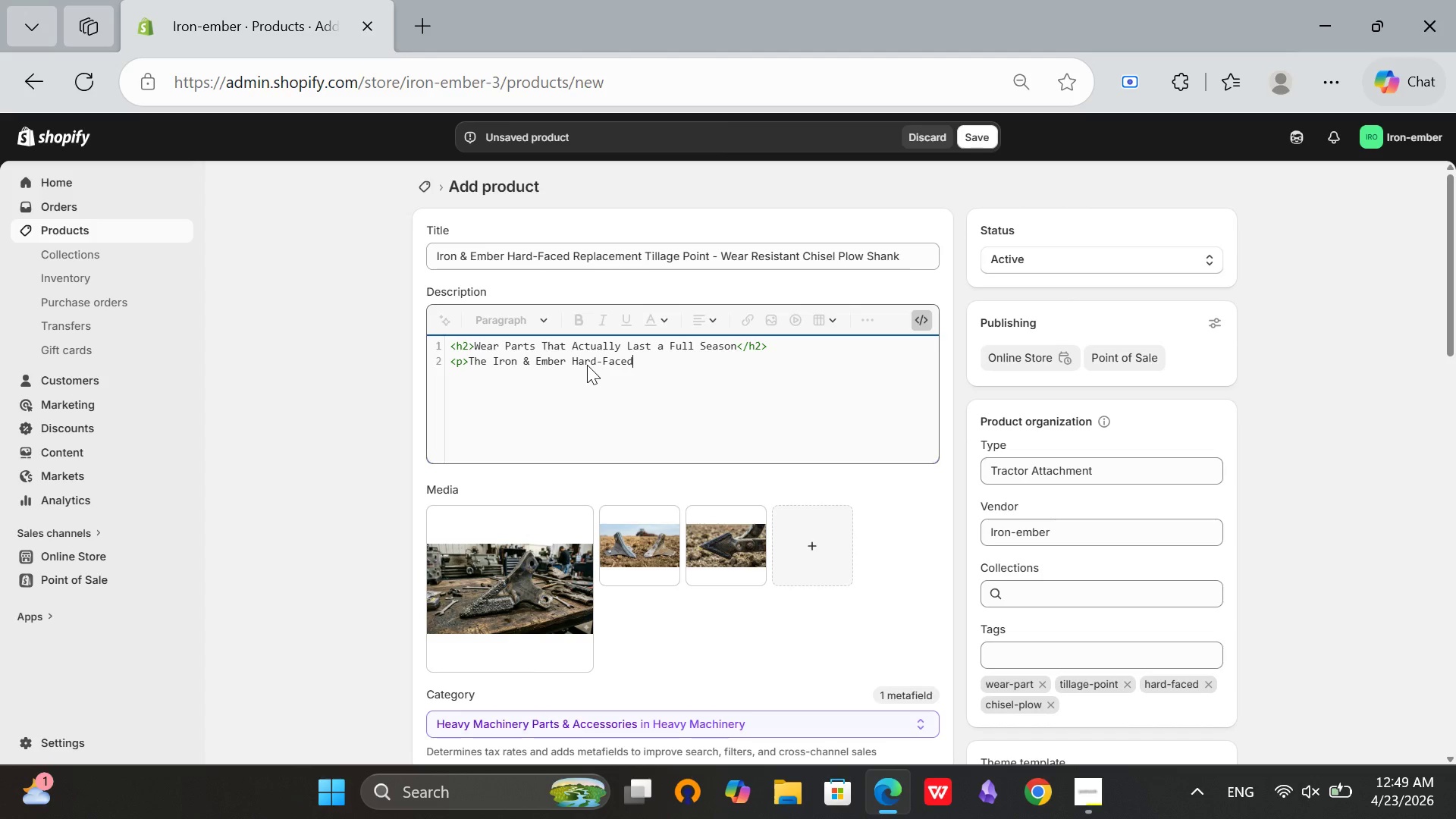 
type( Replacement Tillage Point is built for farmers tired of changing points every 50 acres. Each point features a tungsten carbide hard-facng overlay that extends wear life by 300% compared to sr)
key(Backspace)
type(tandard AR400 steel)
 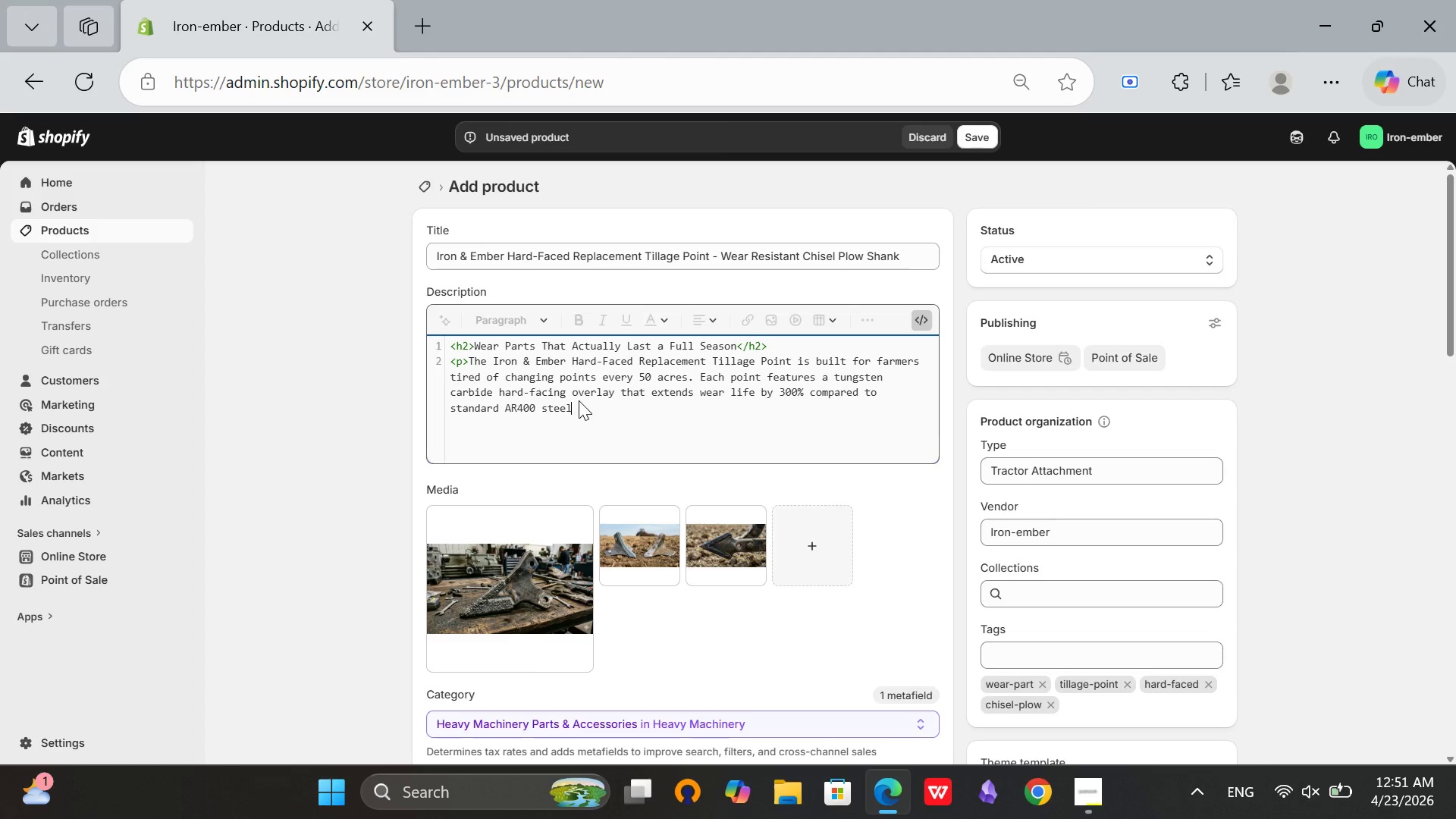 
key(Period)
 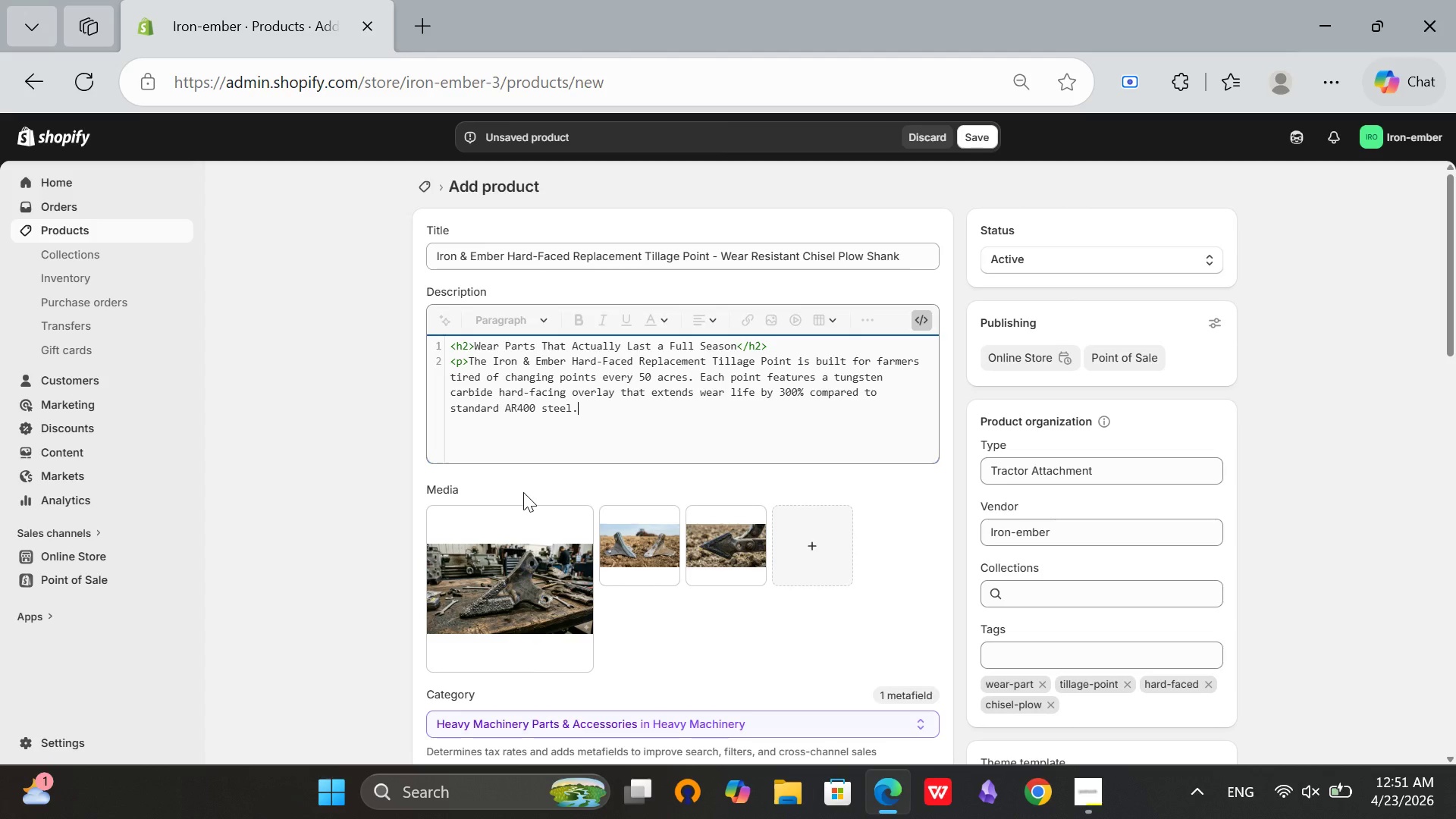 
key(Shift+Comma)
 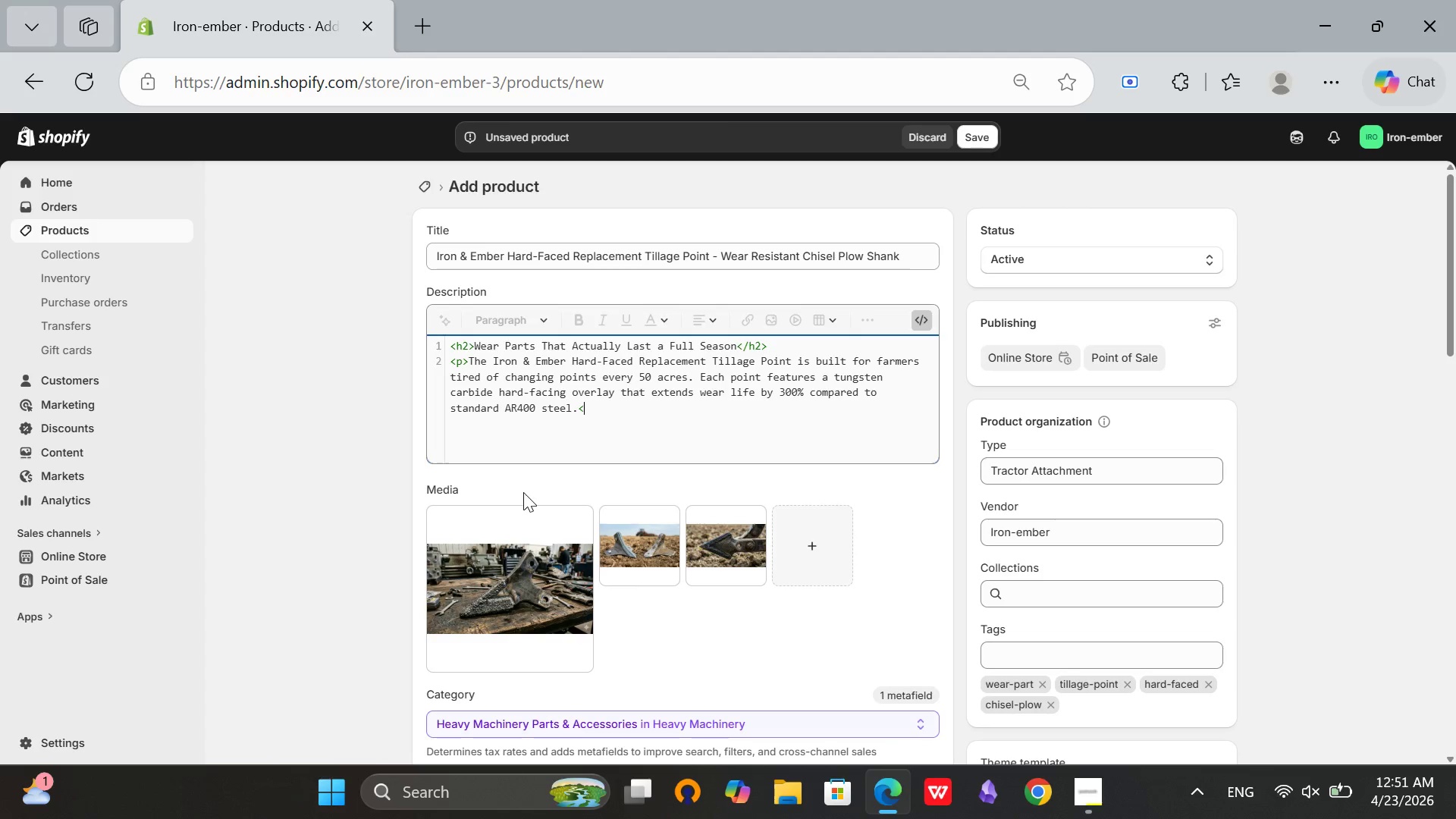 
key(Slash)
 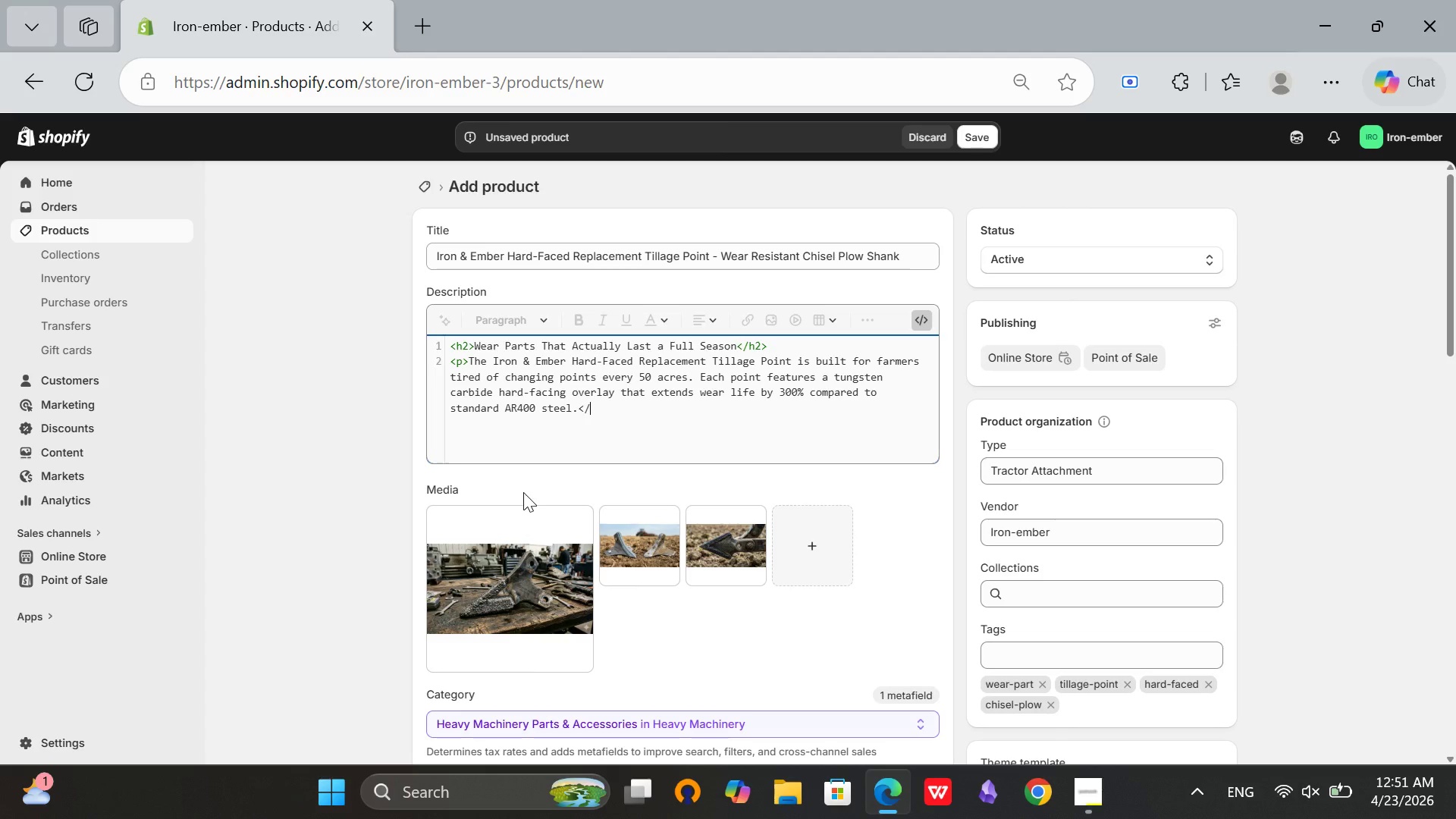 
key(P)
 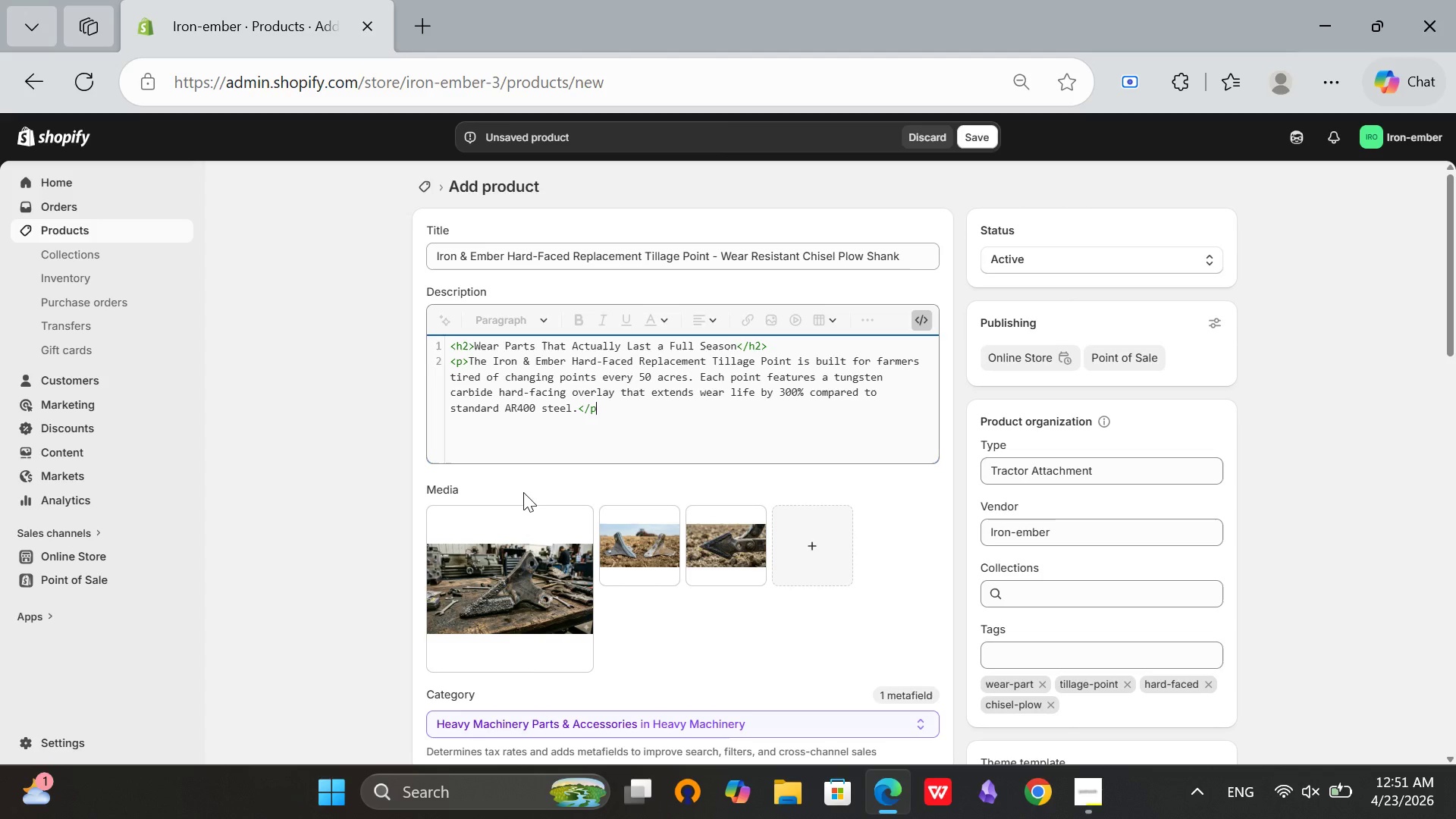 
key(Shift+Period)
 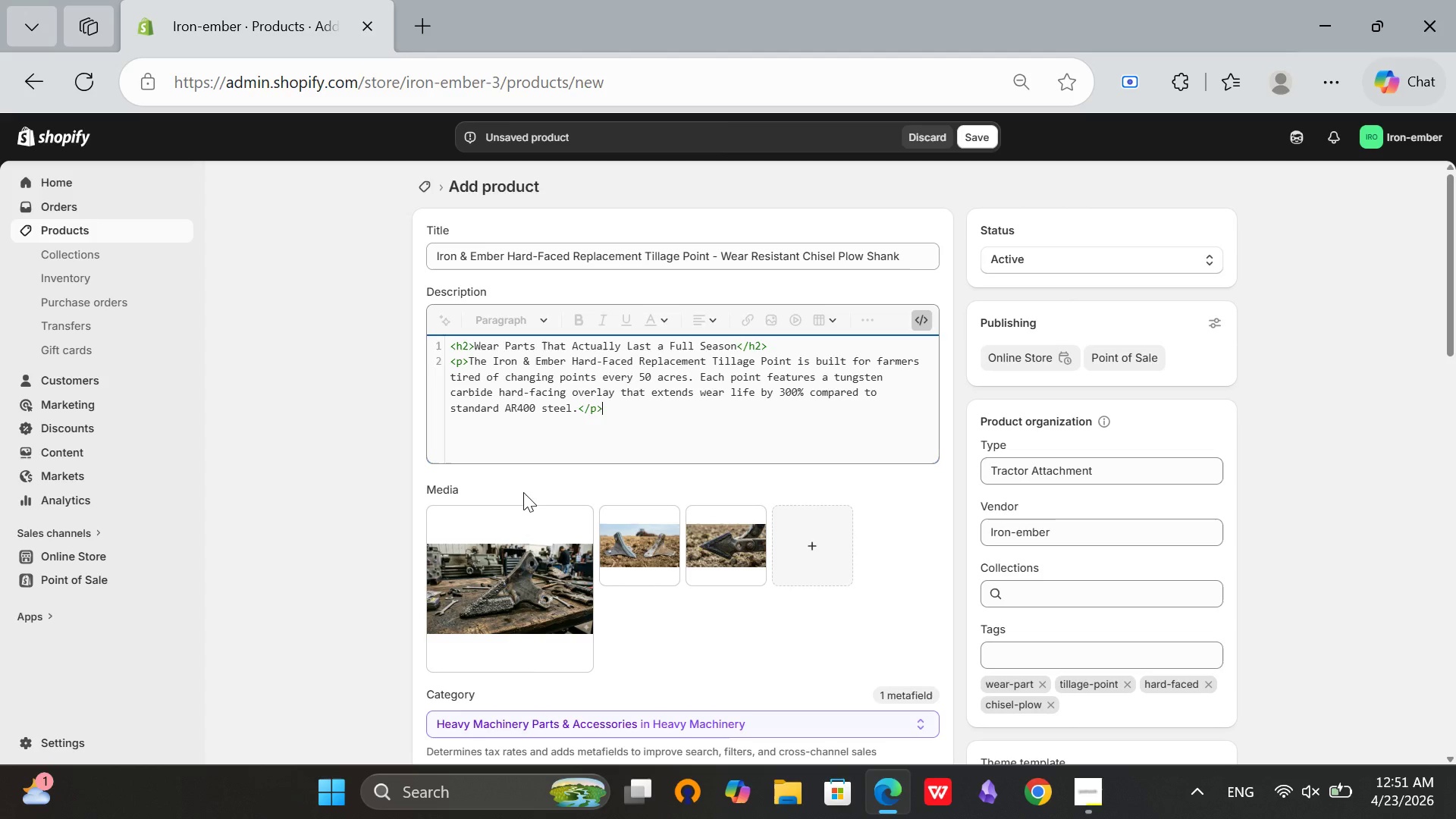 
key(Enter)
 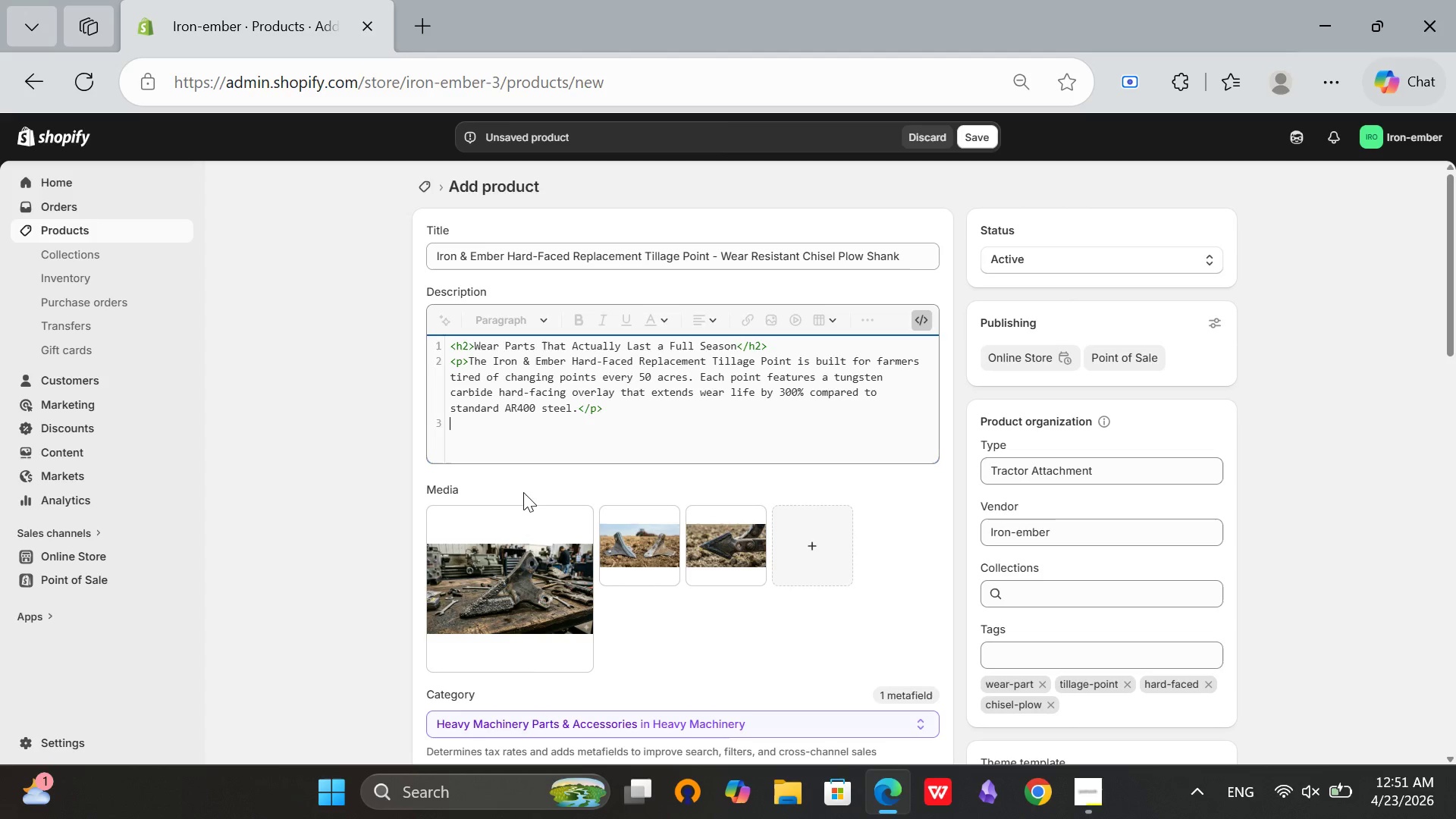 
type(<h3>Technical Specifications</h3>)
 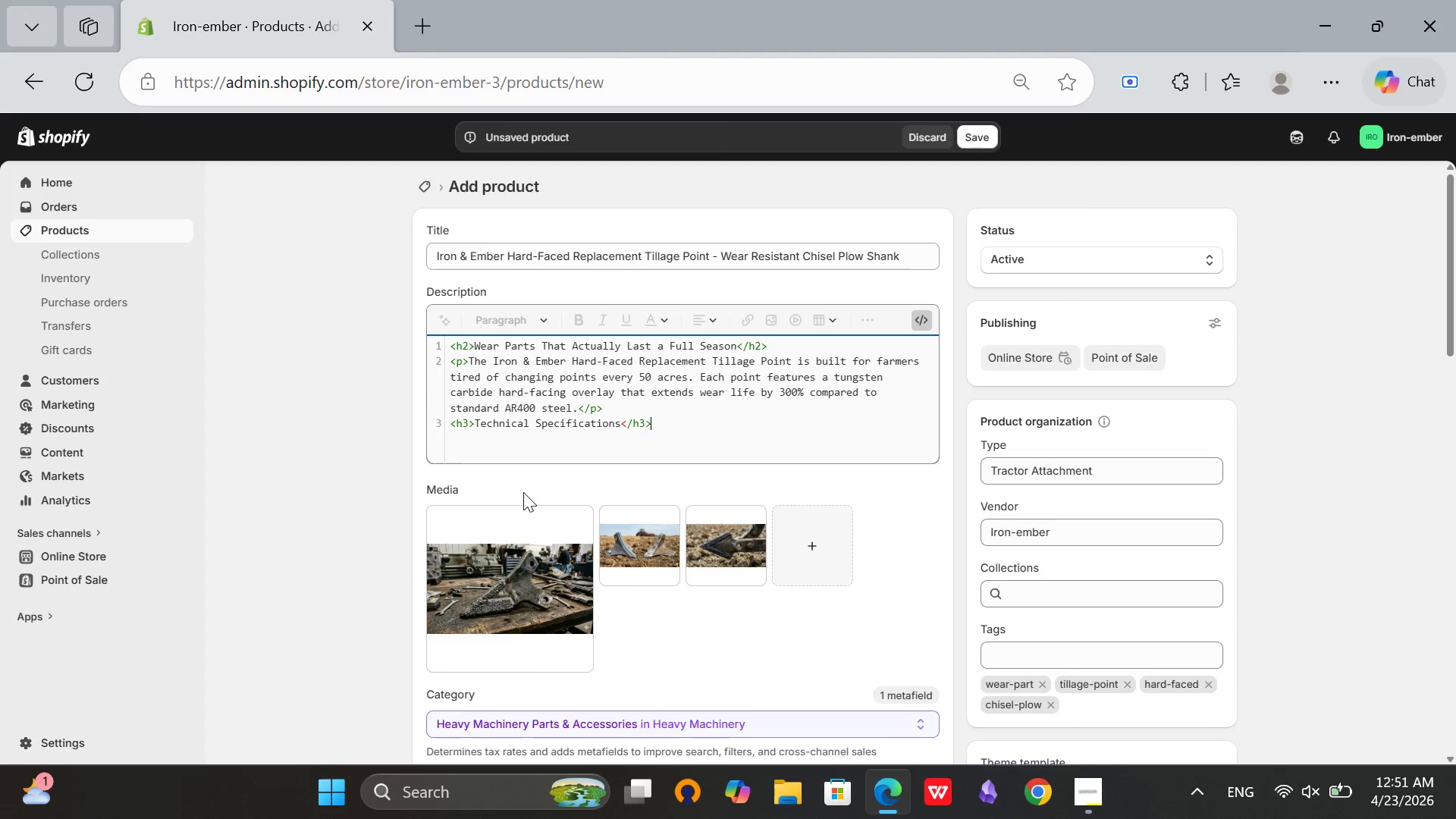 
key(Enter)
 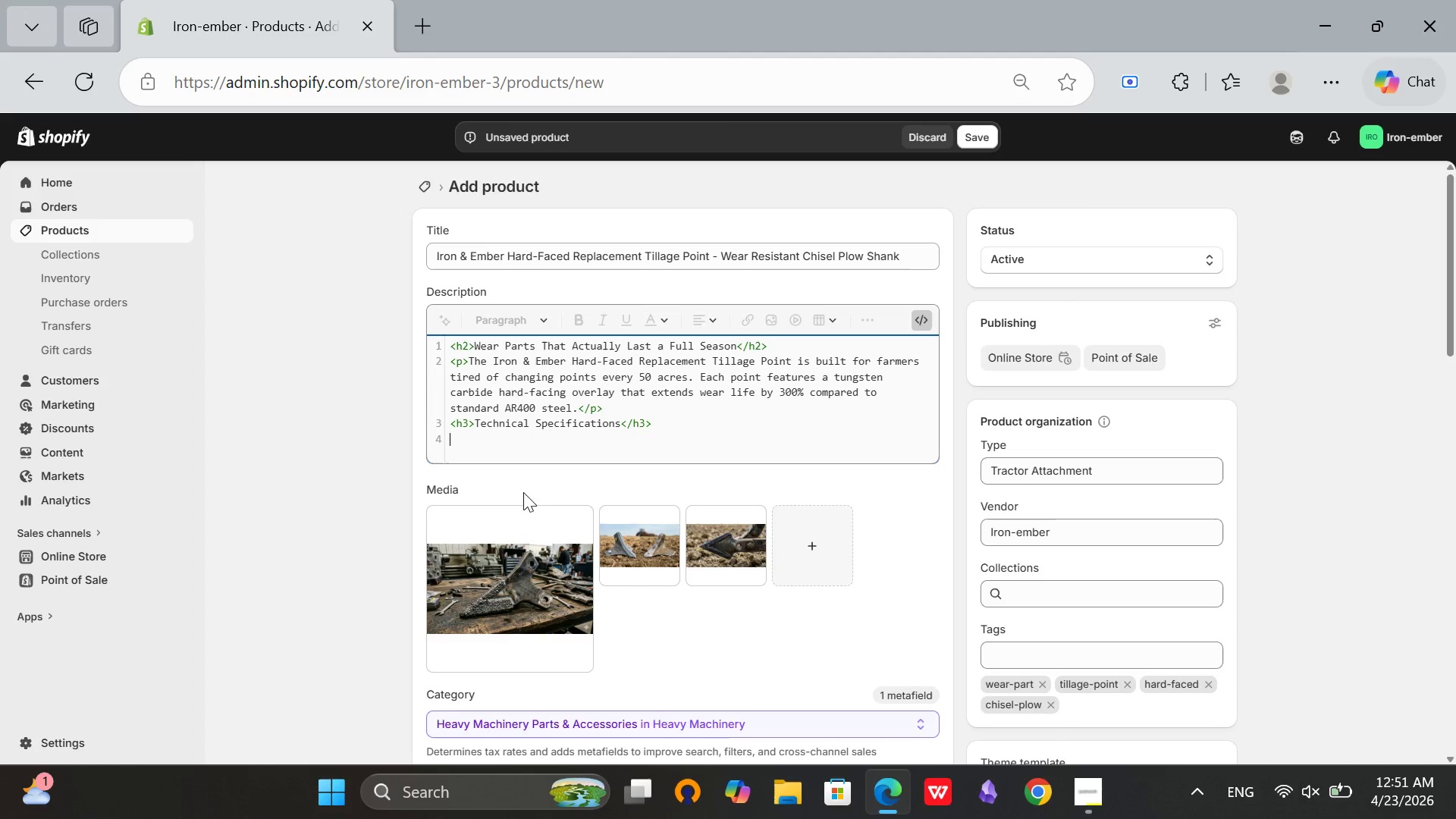 
type(<ul>)
 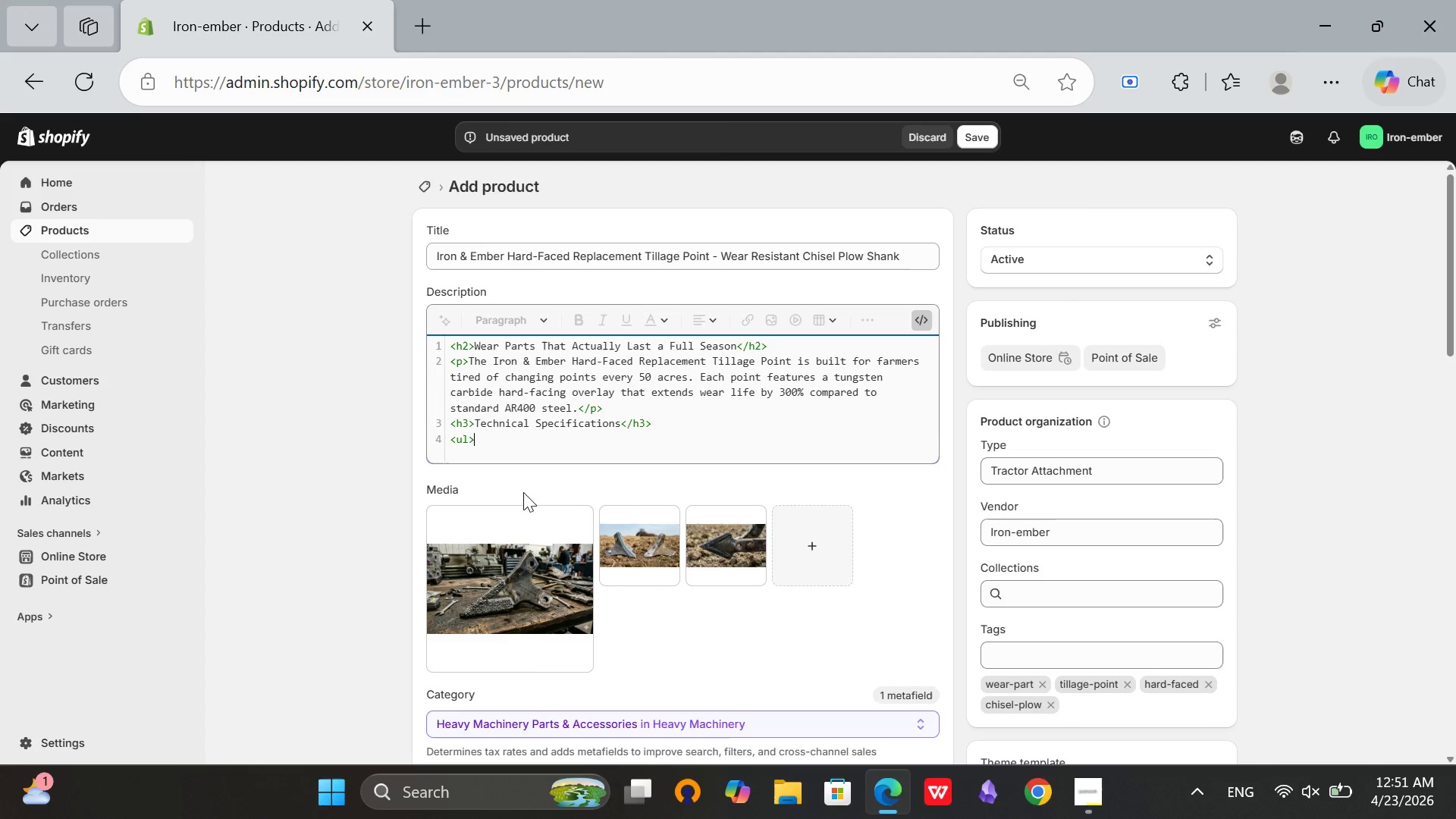 
key(Enter)
 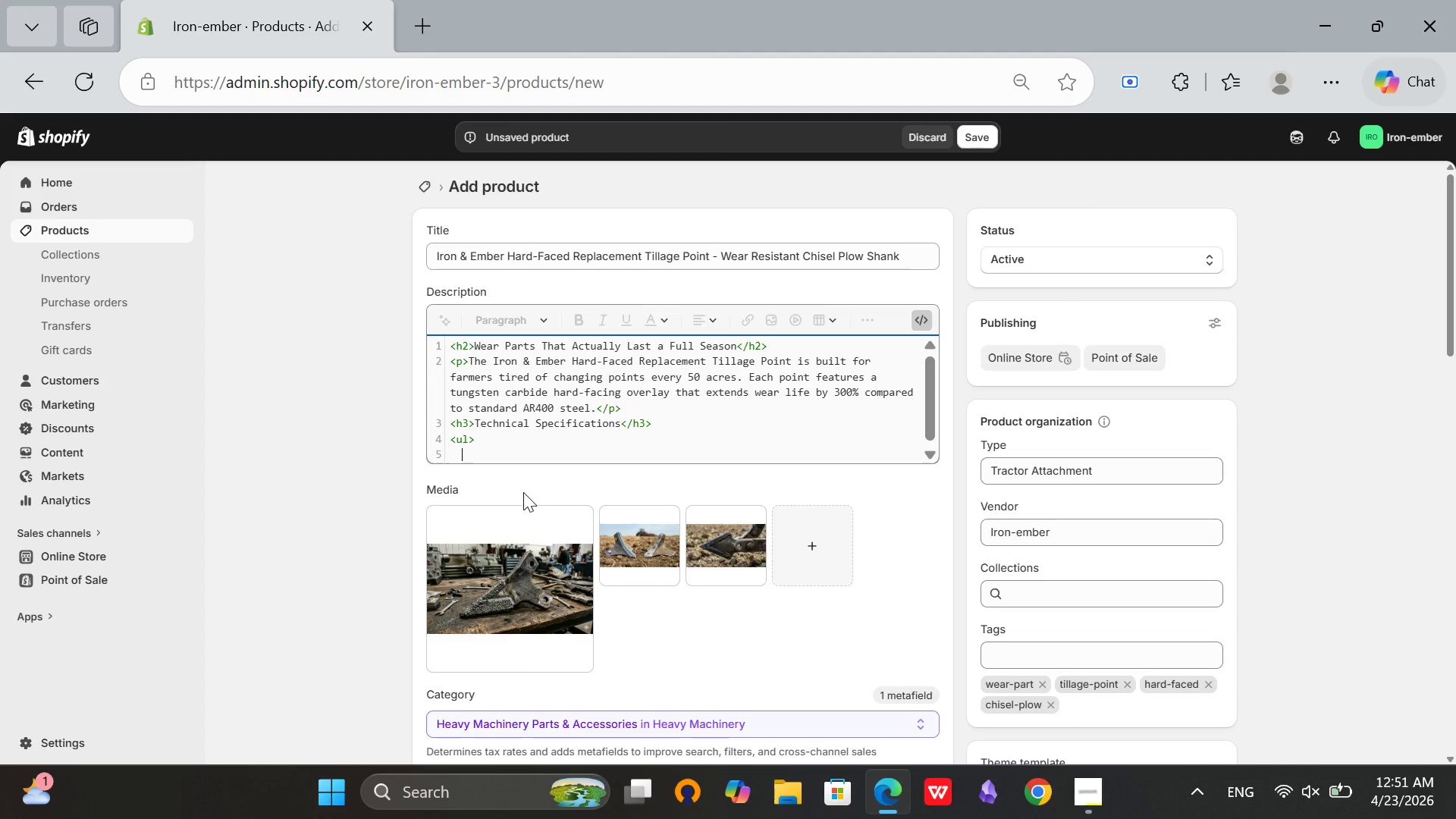 
key(Shift+Comma)
 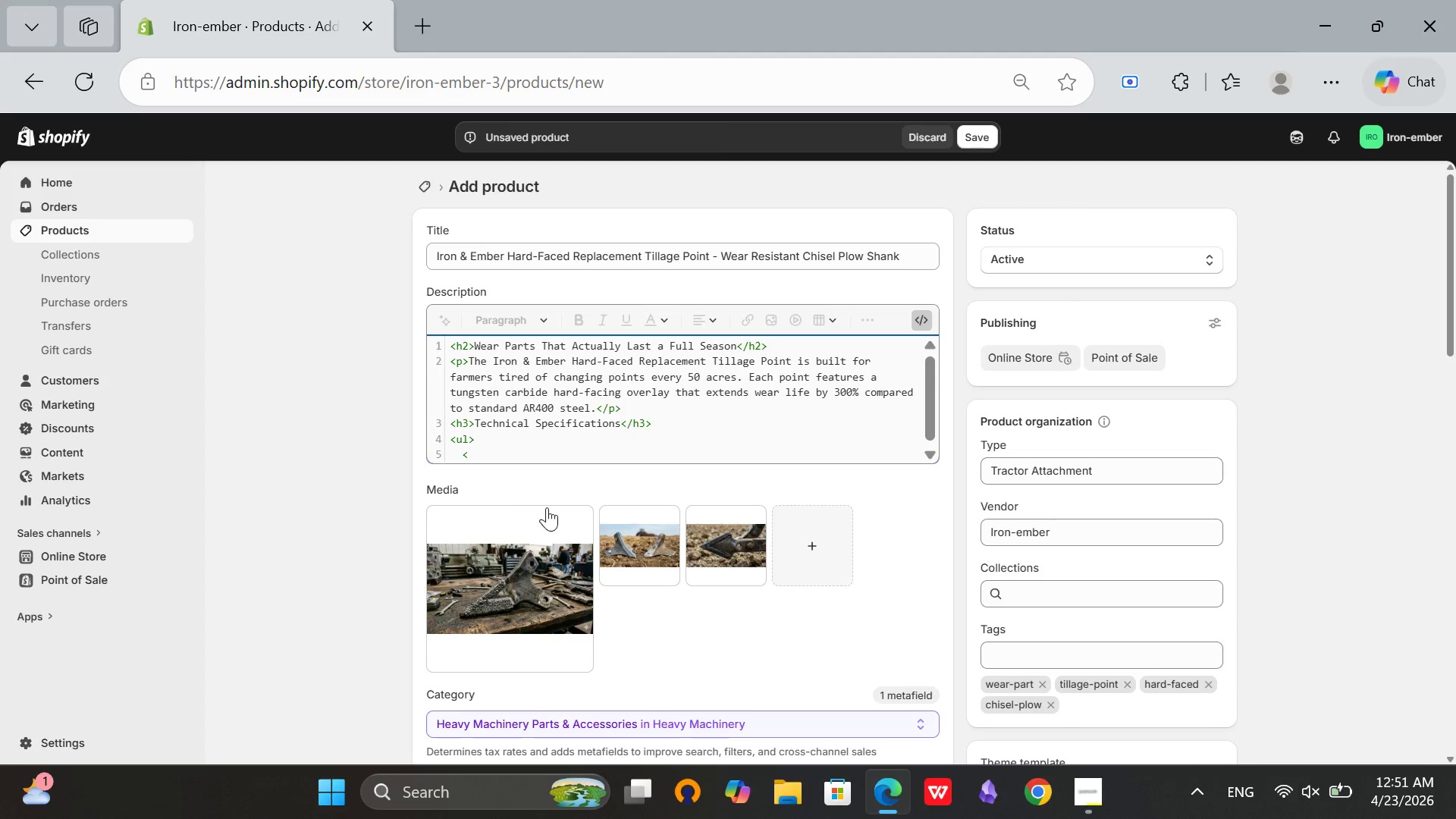 
key(Backspace)
 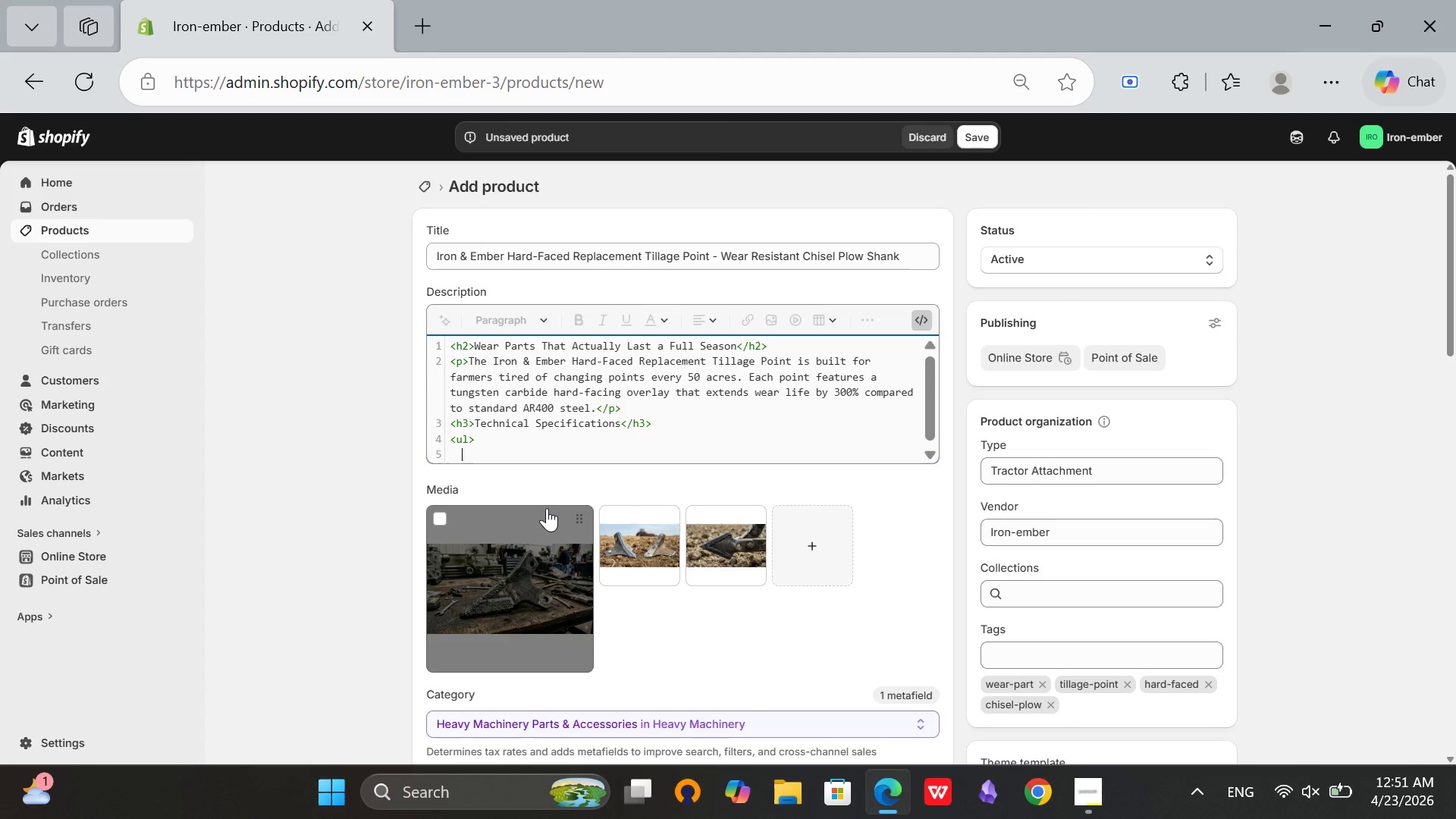 
key(Backspace)
 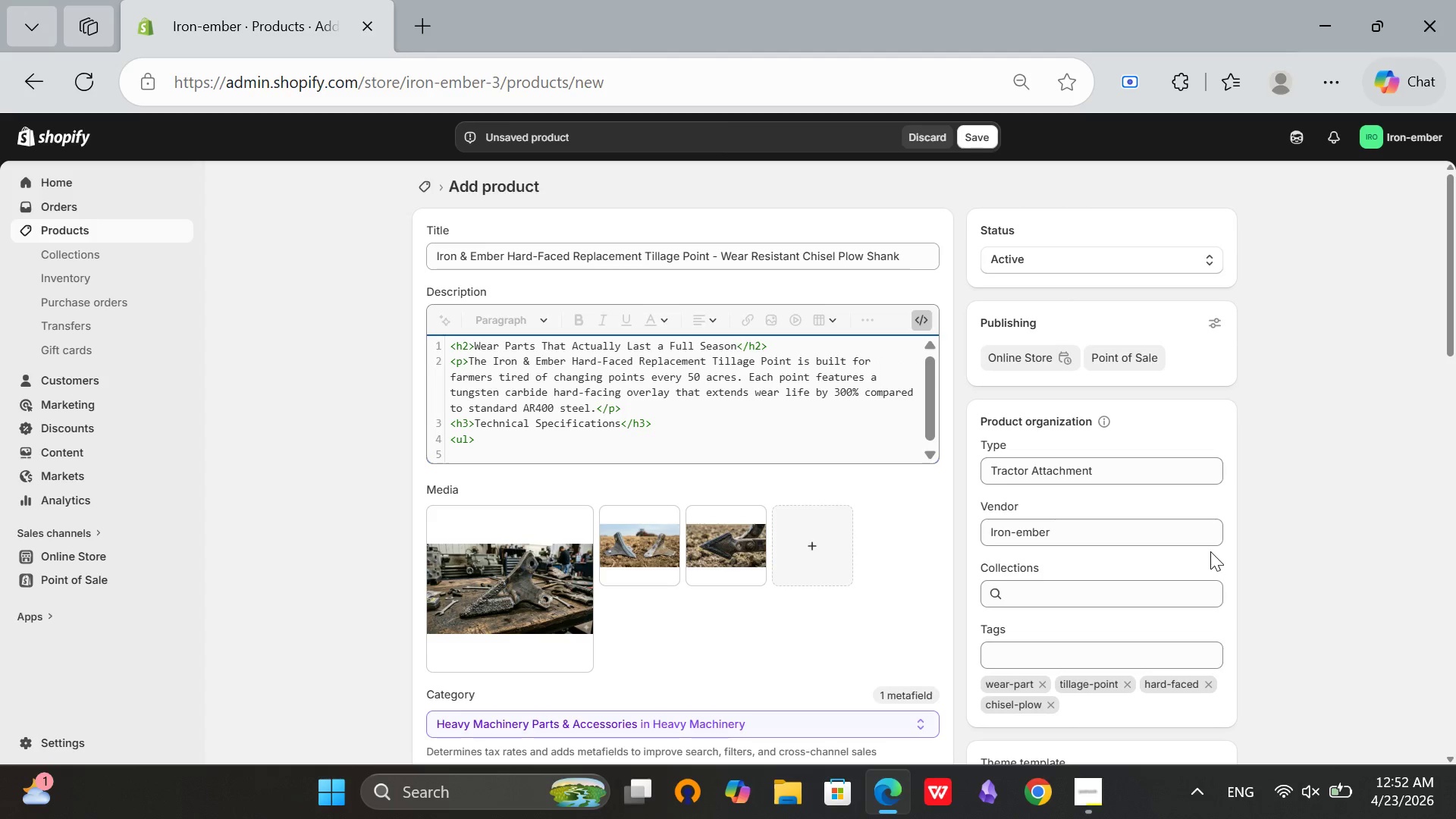 
type(<li>Material:)
 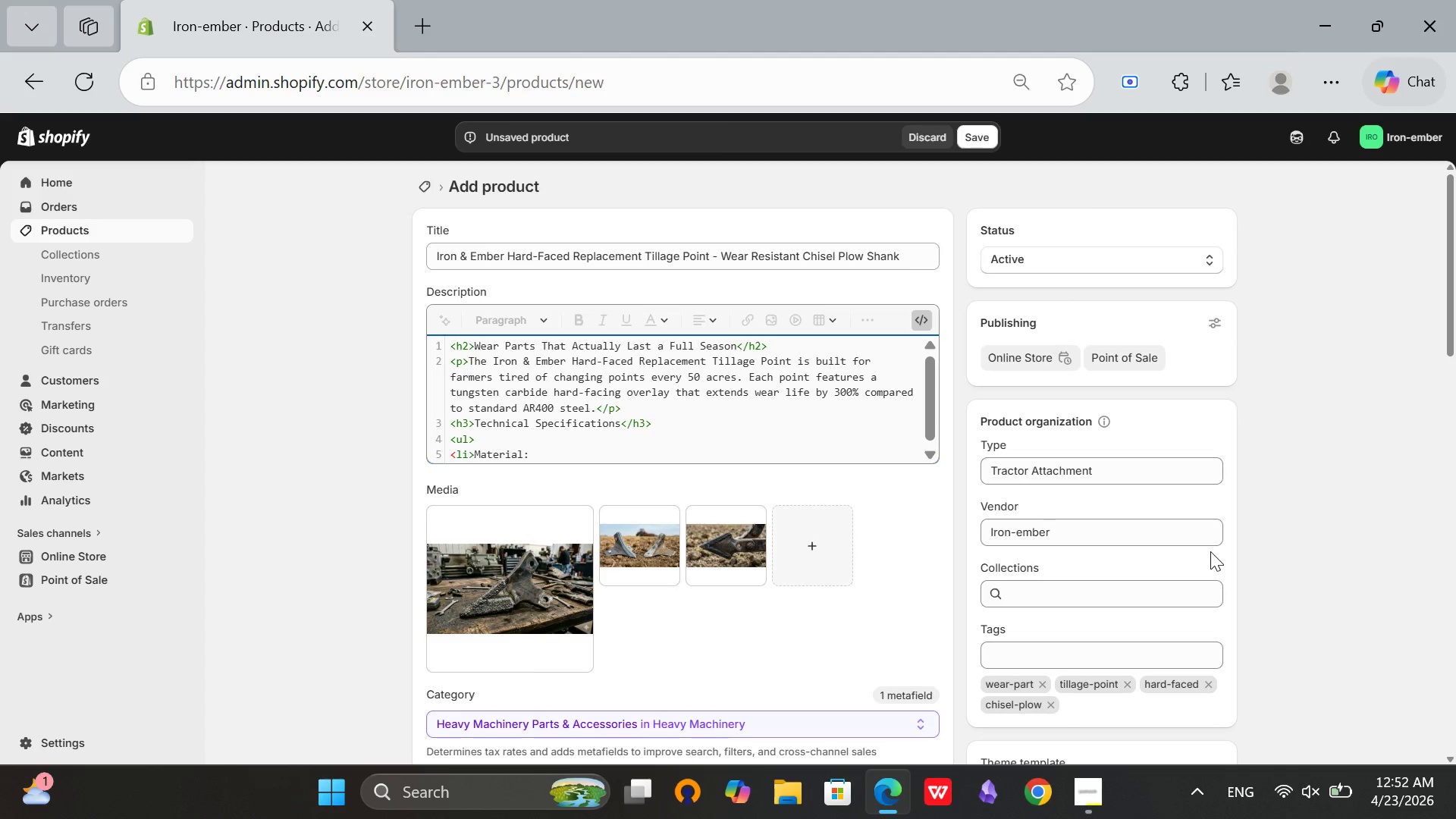 
wait(12.77)
 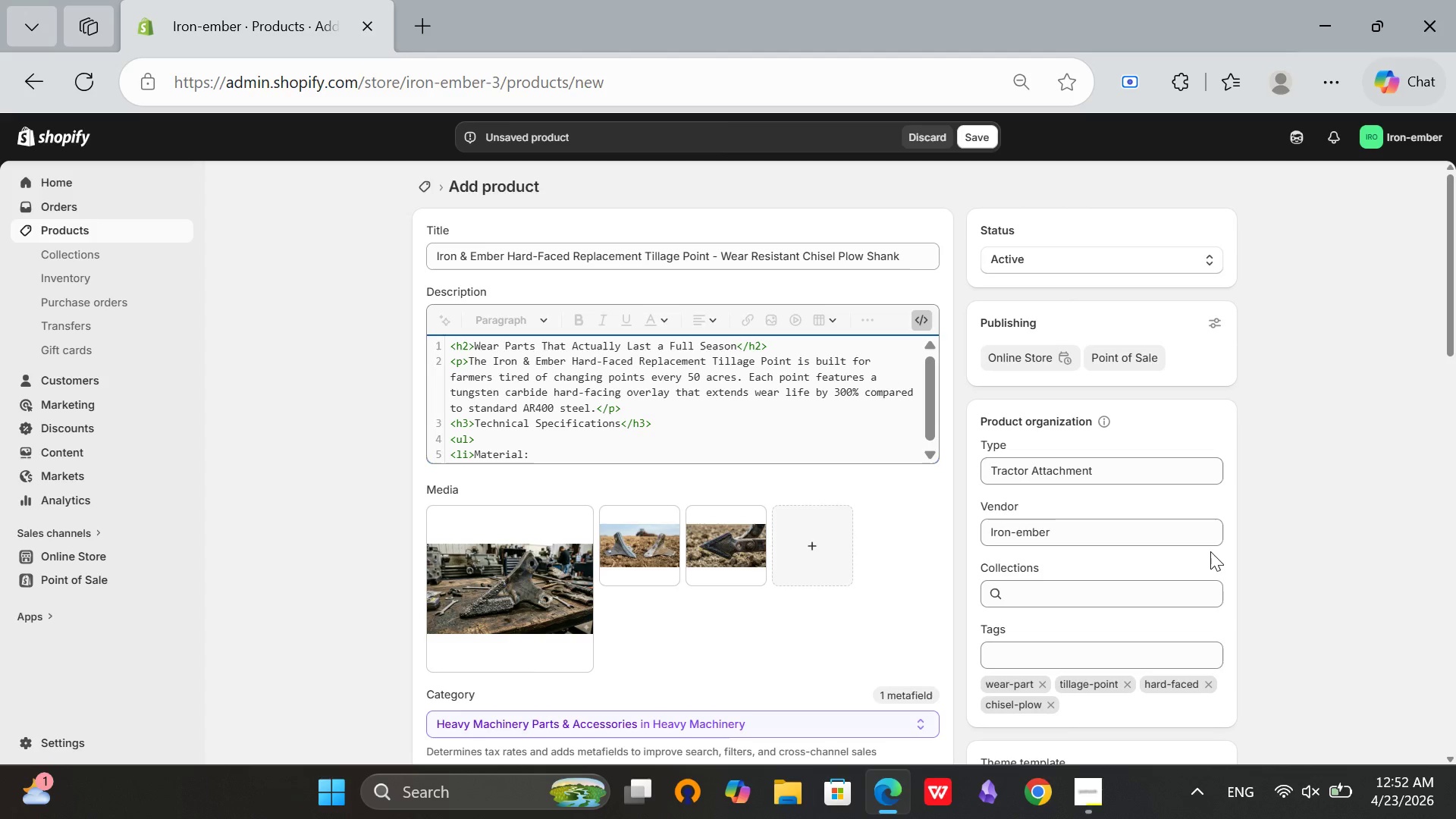 
type( AR40)
 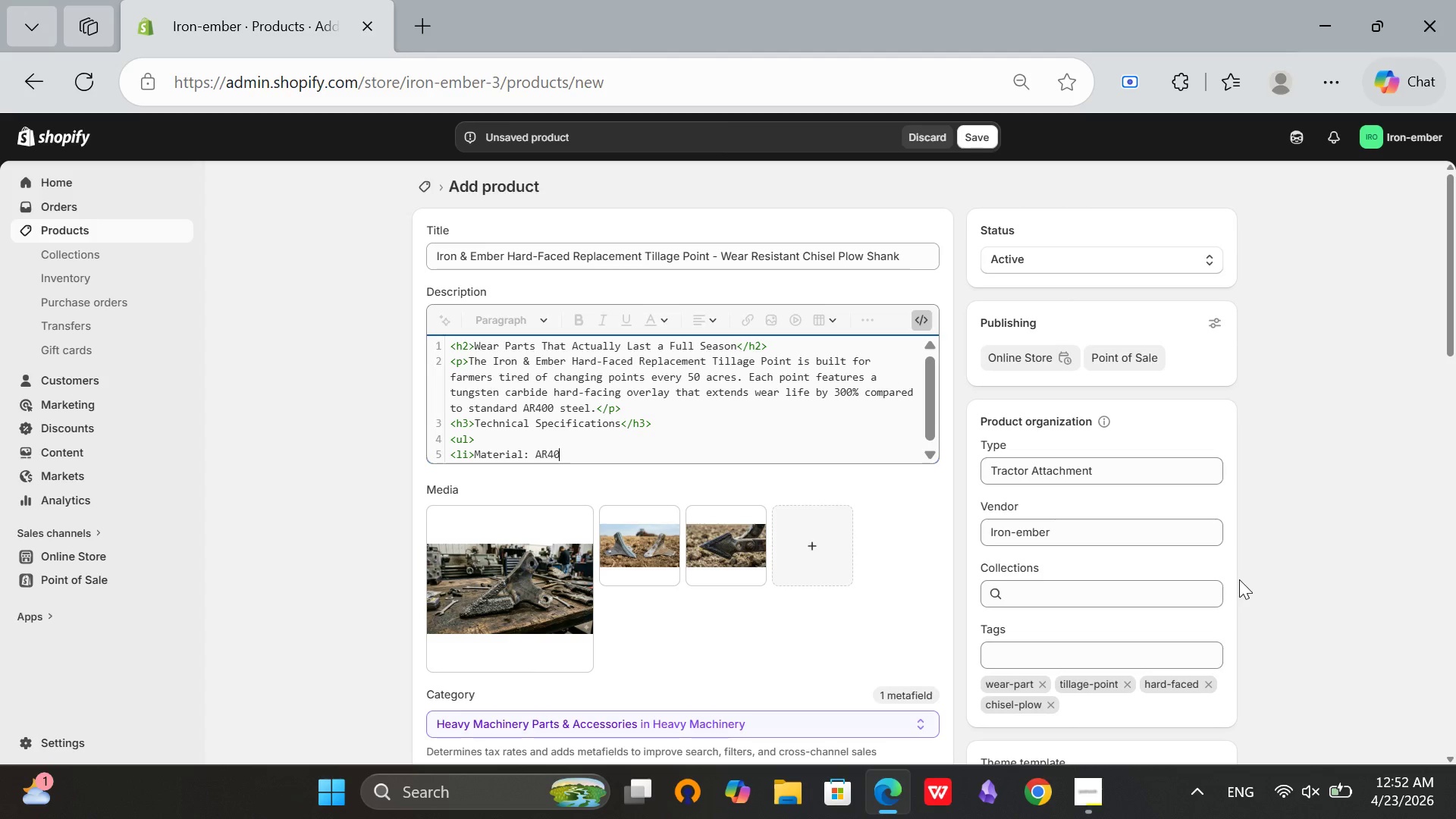 
type(0 steel with tungsten carbide hard-facing</li>)
 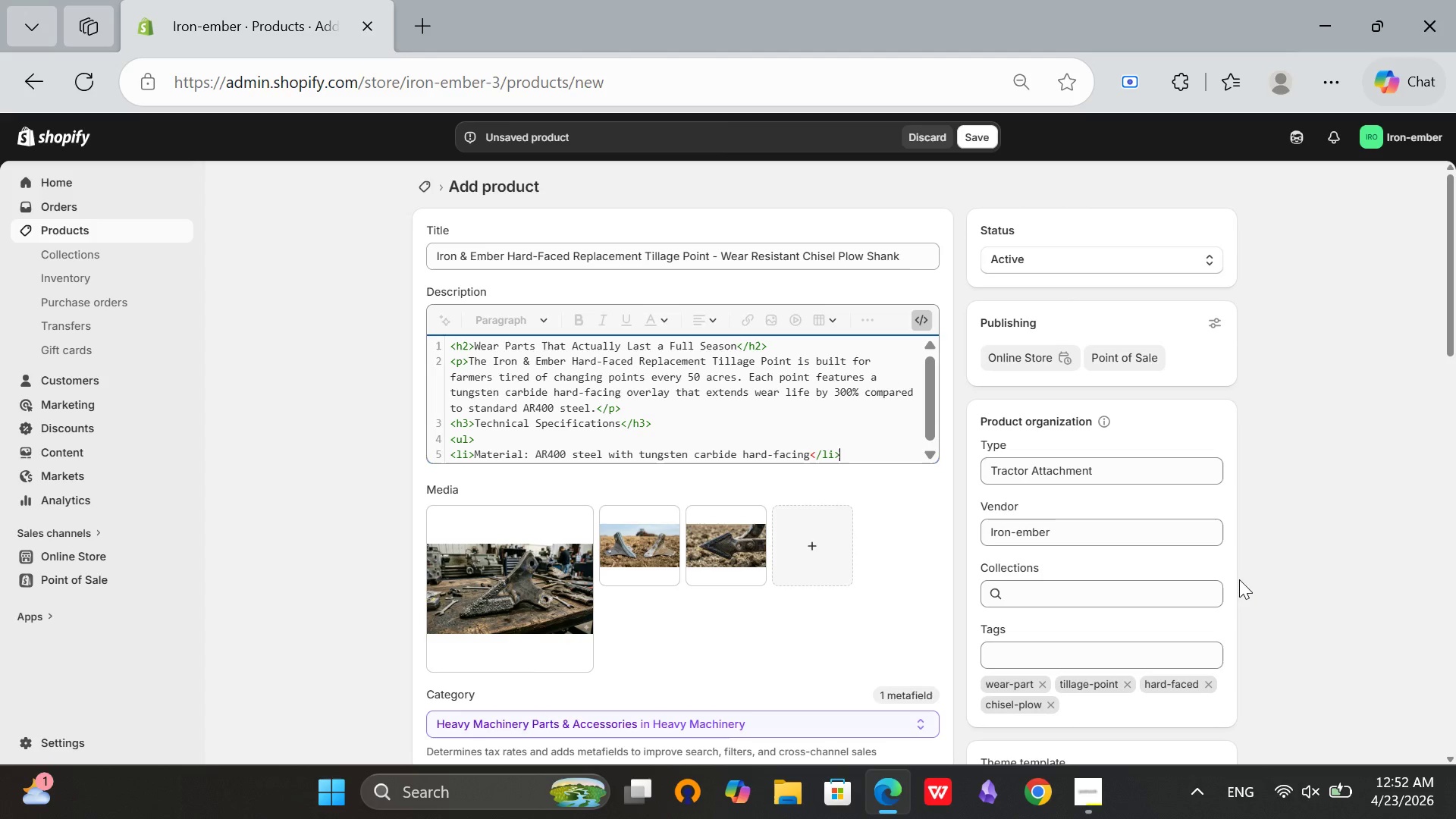 
key(Enter)
 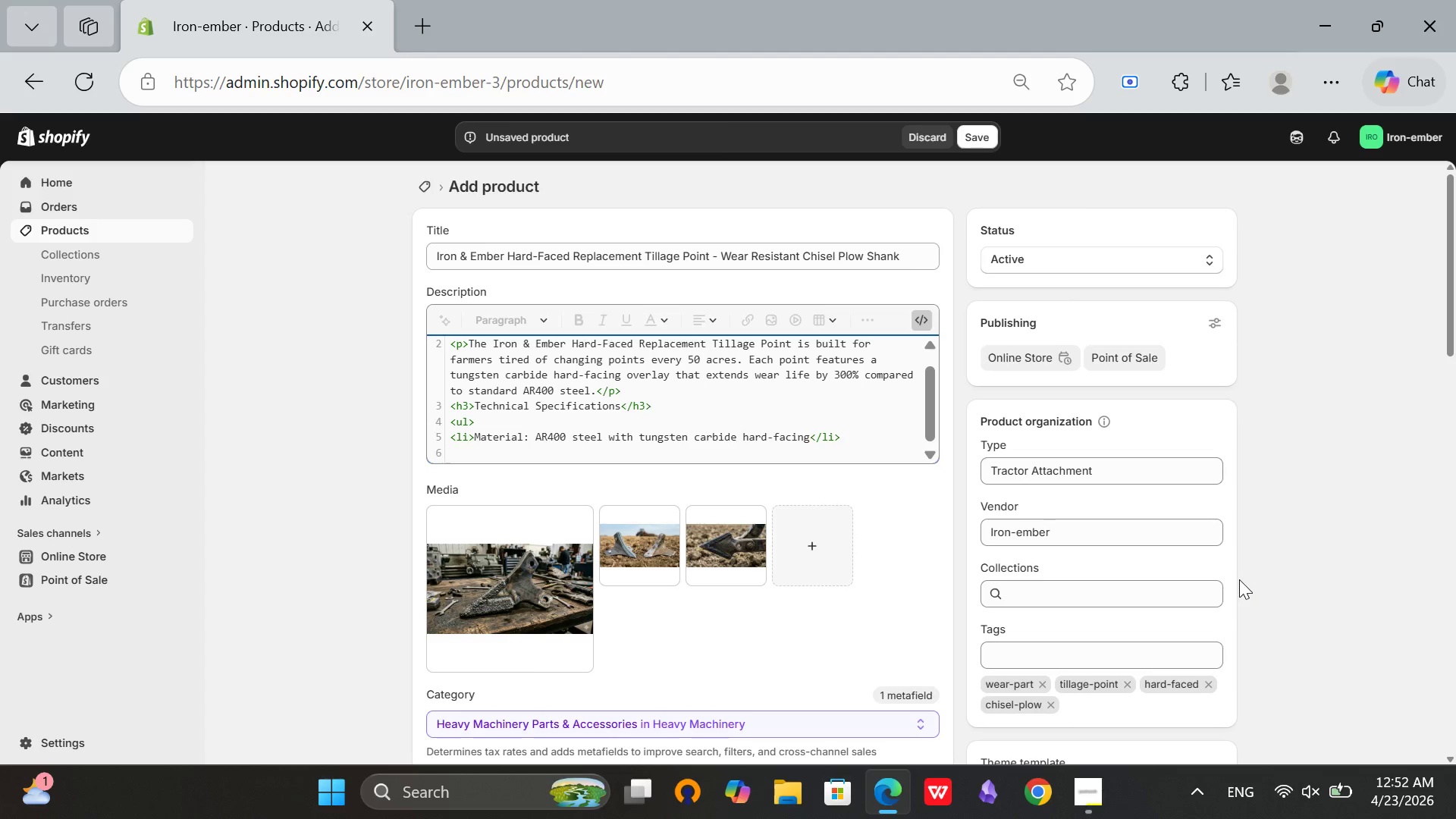 
type(<li>Hardness: 55-60 HRC at wear surface</li>)
 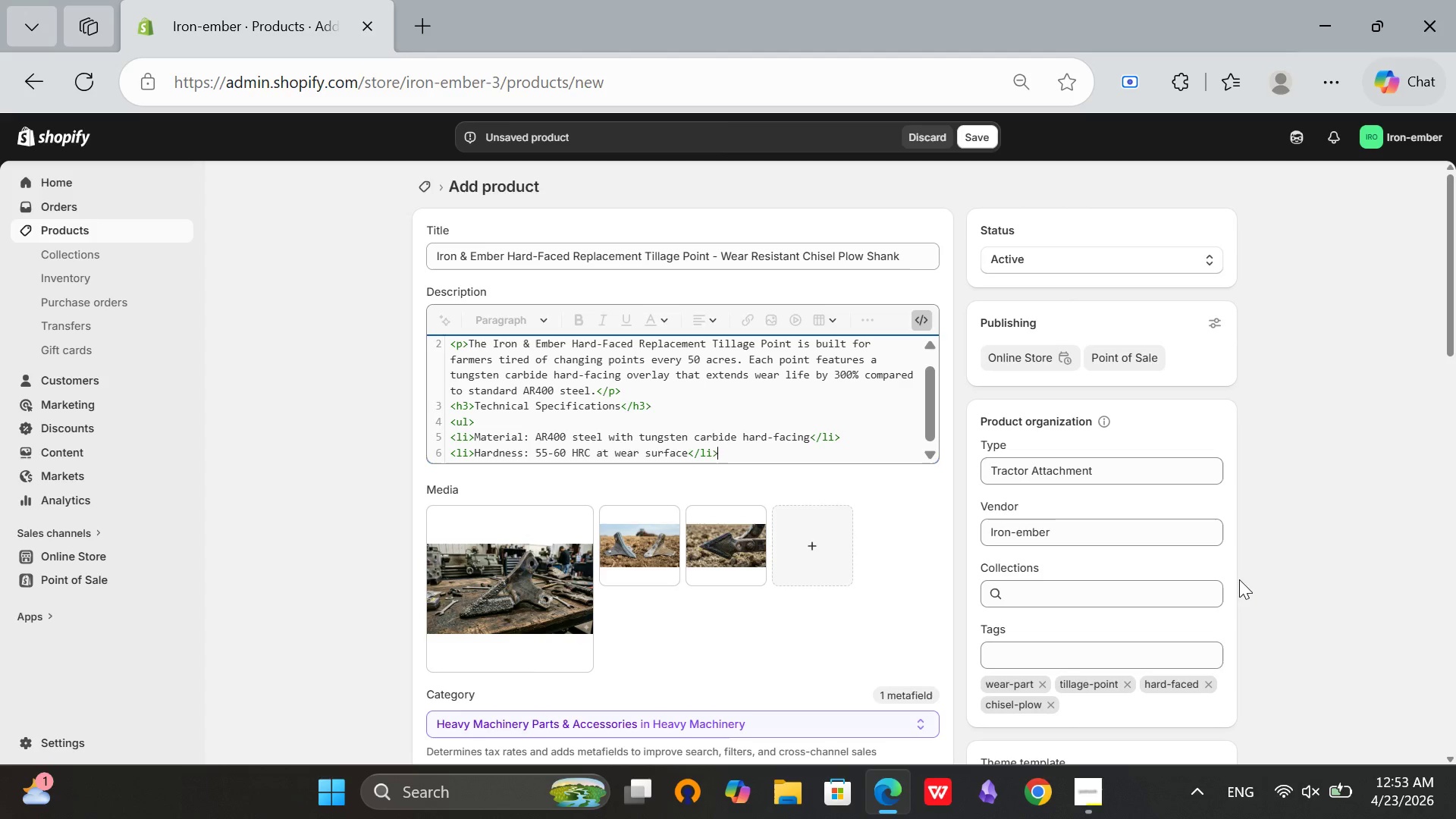 
key(Enter)
 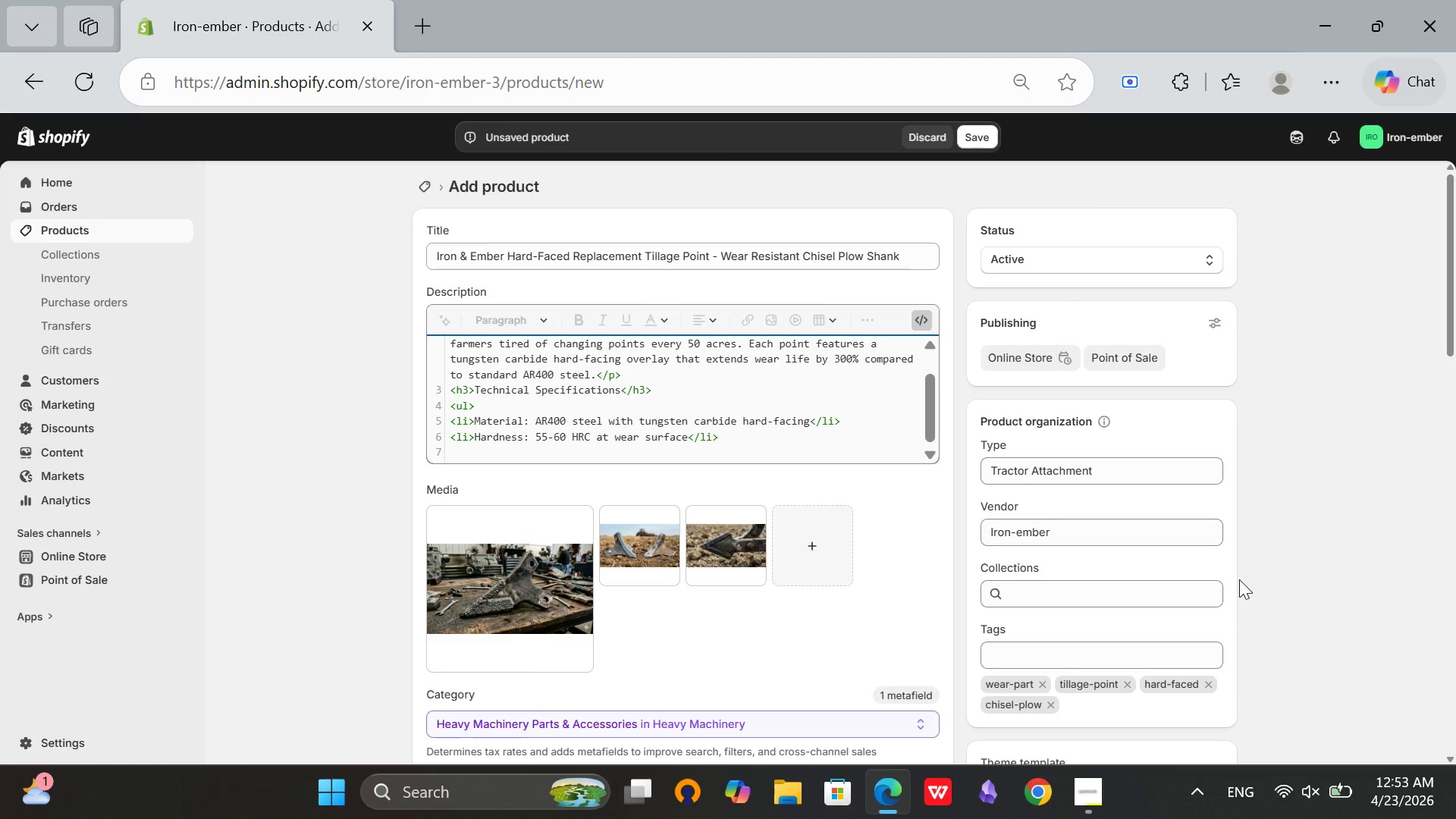 
type(<li>)
 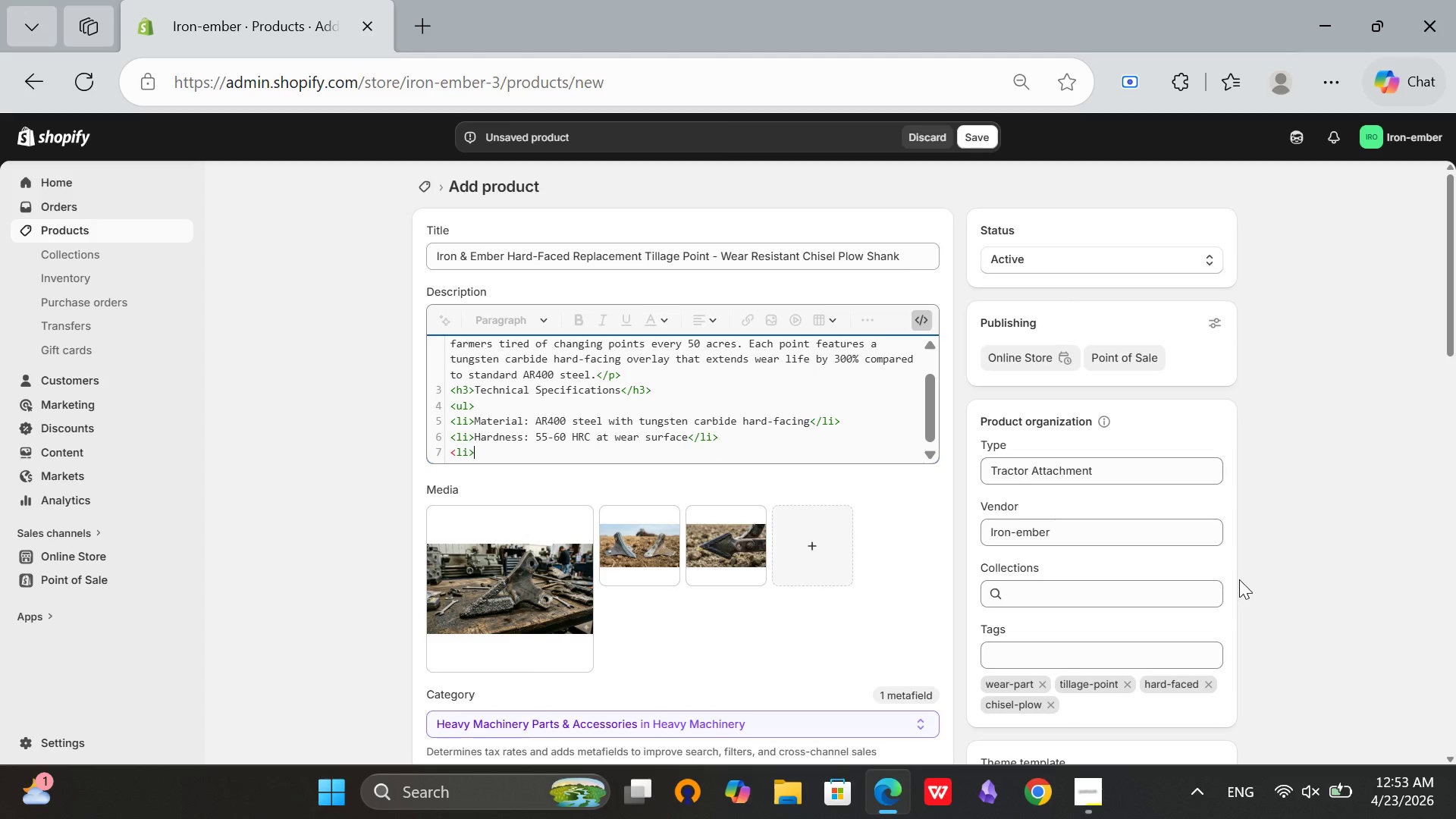 
type(Compatibility: Category 1 and 2 chisel plow shanks</li>)
 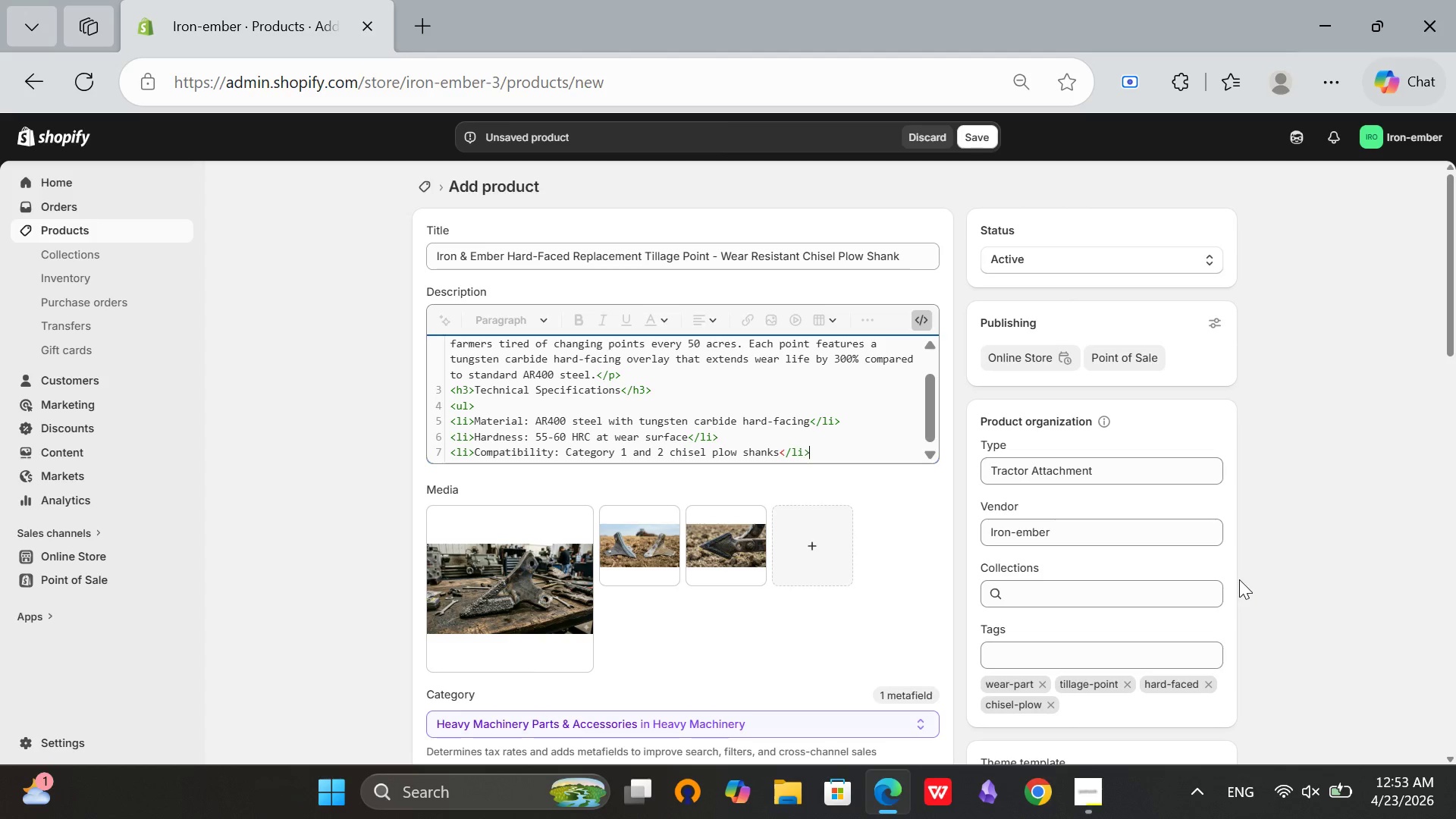 
key(Enter)
 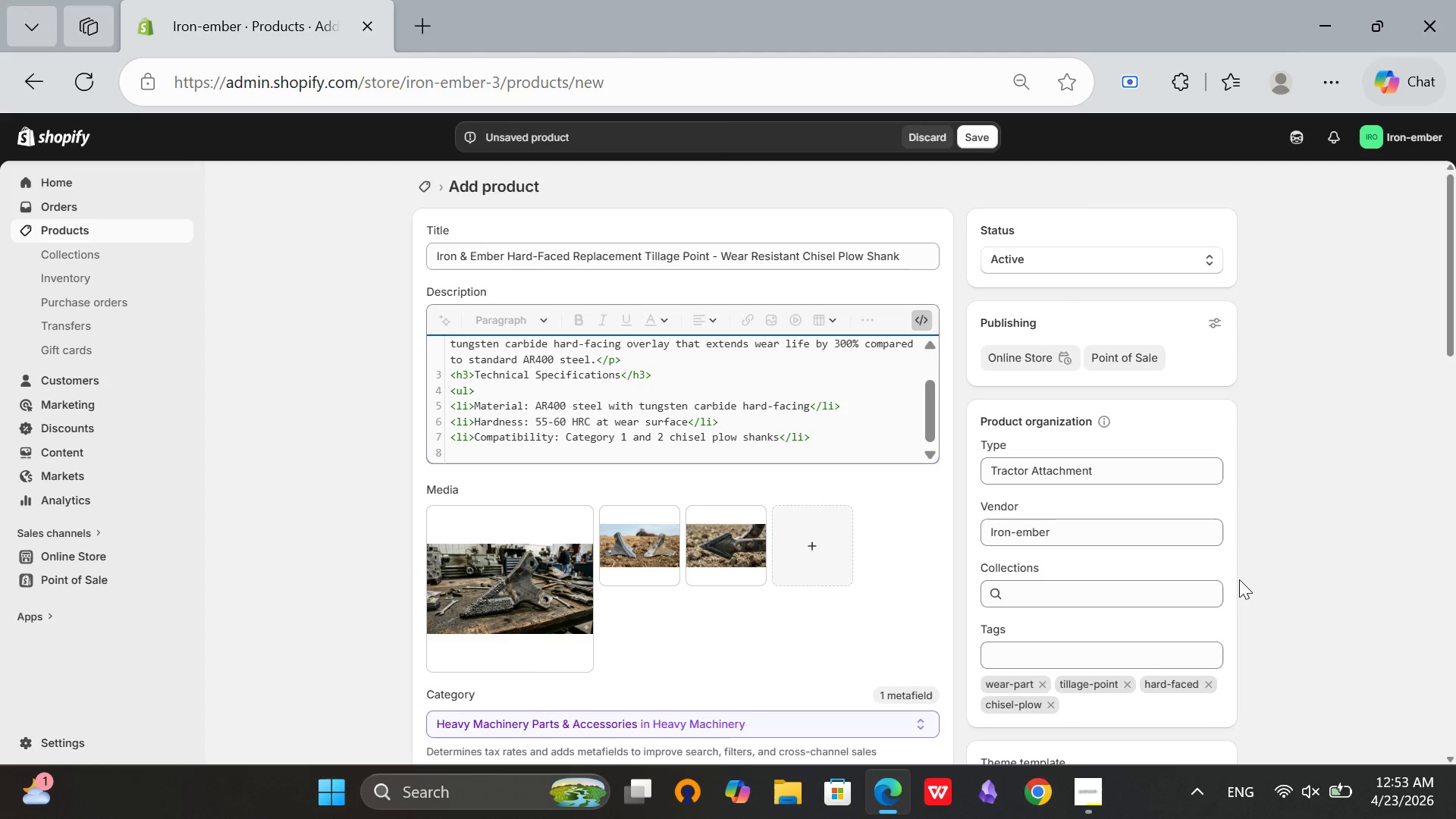 
type(<li>)
 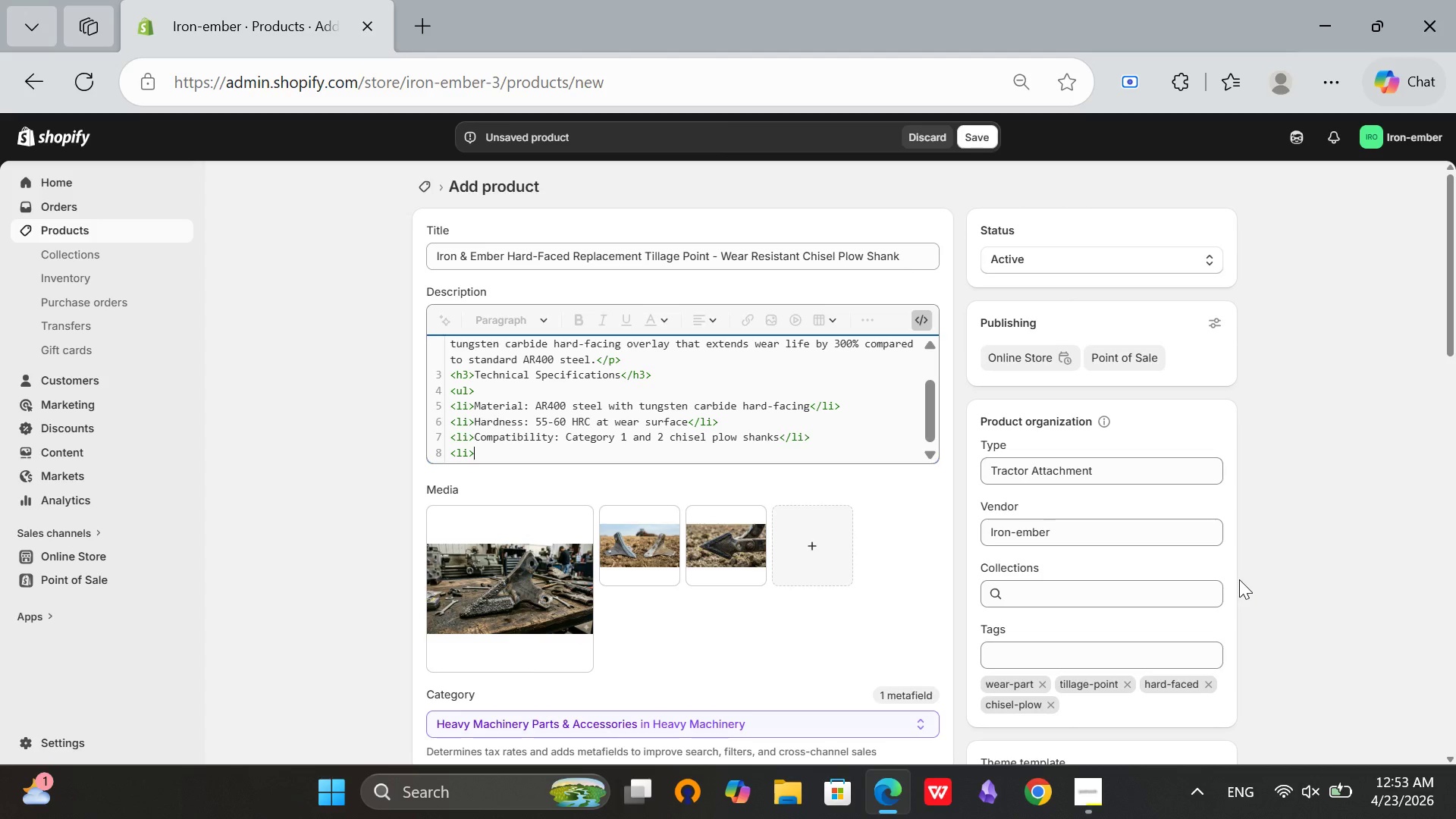 
type(Dimensions: 10" length, 2" width at base</li>)
 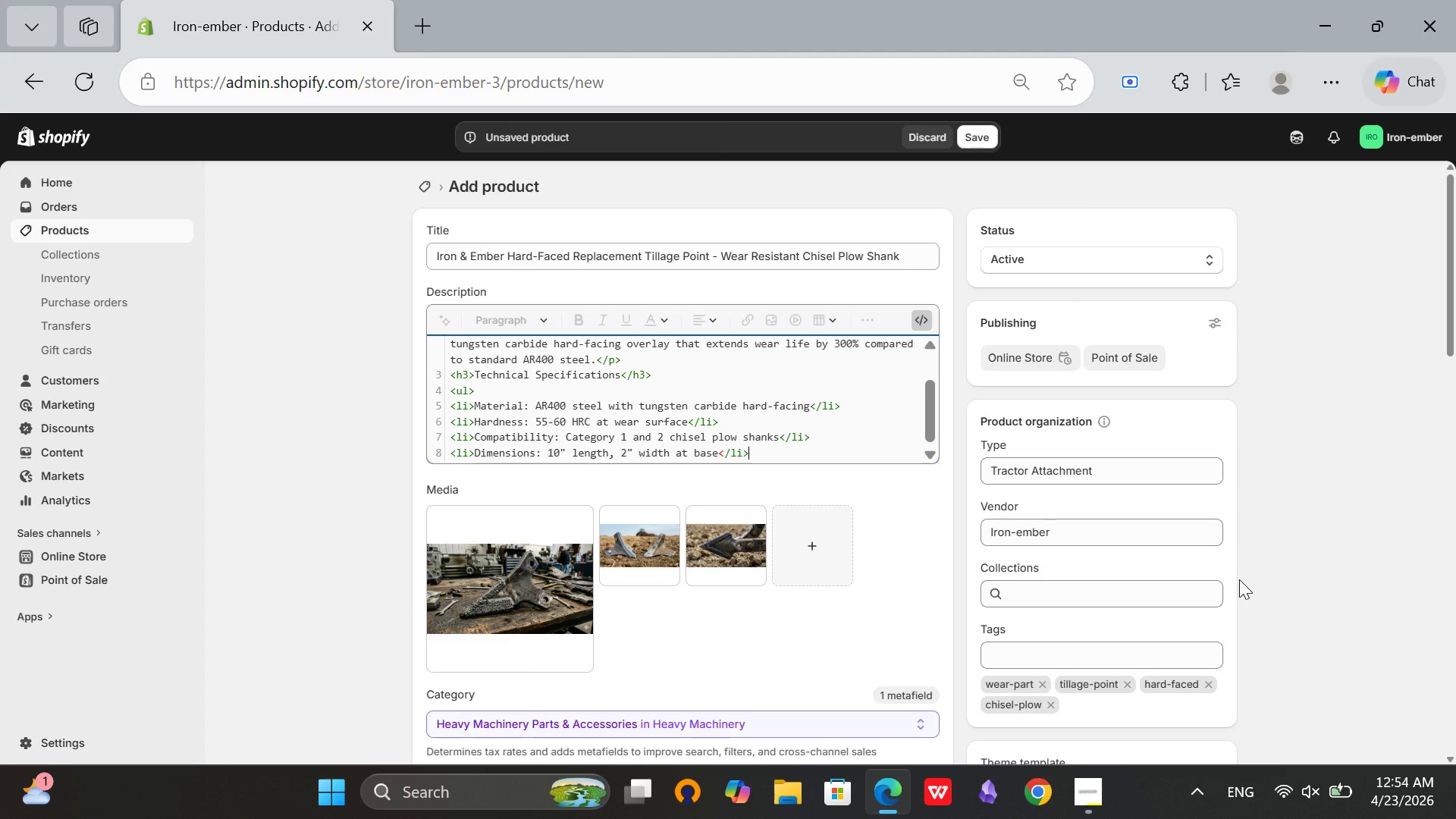 
 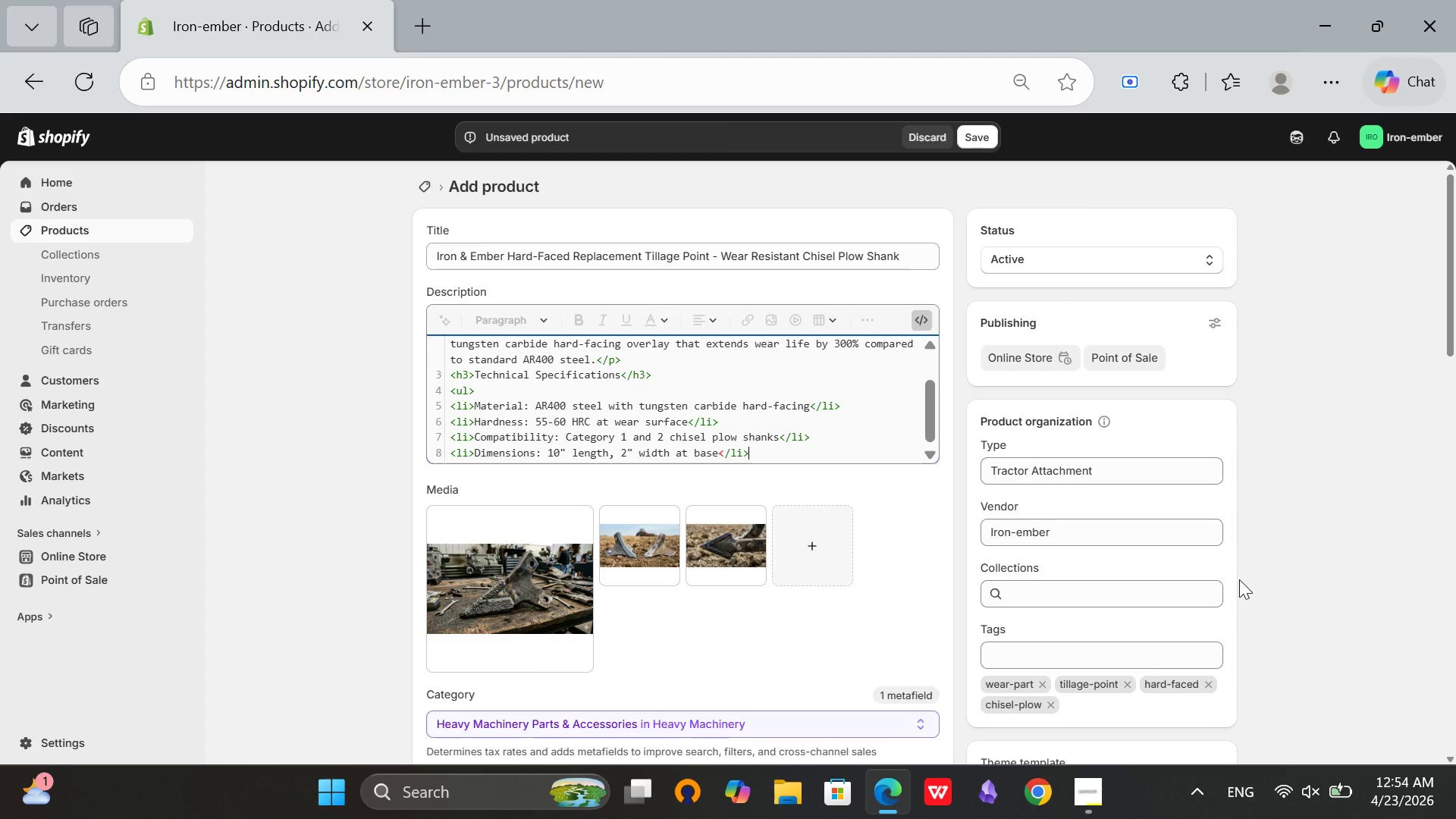 
key(Enter)
 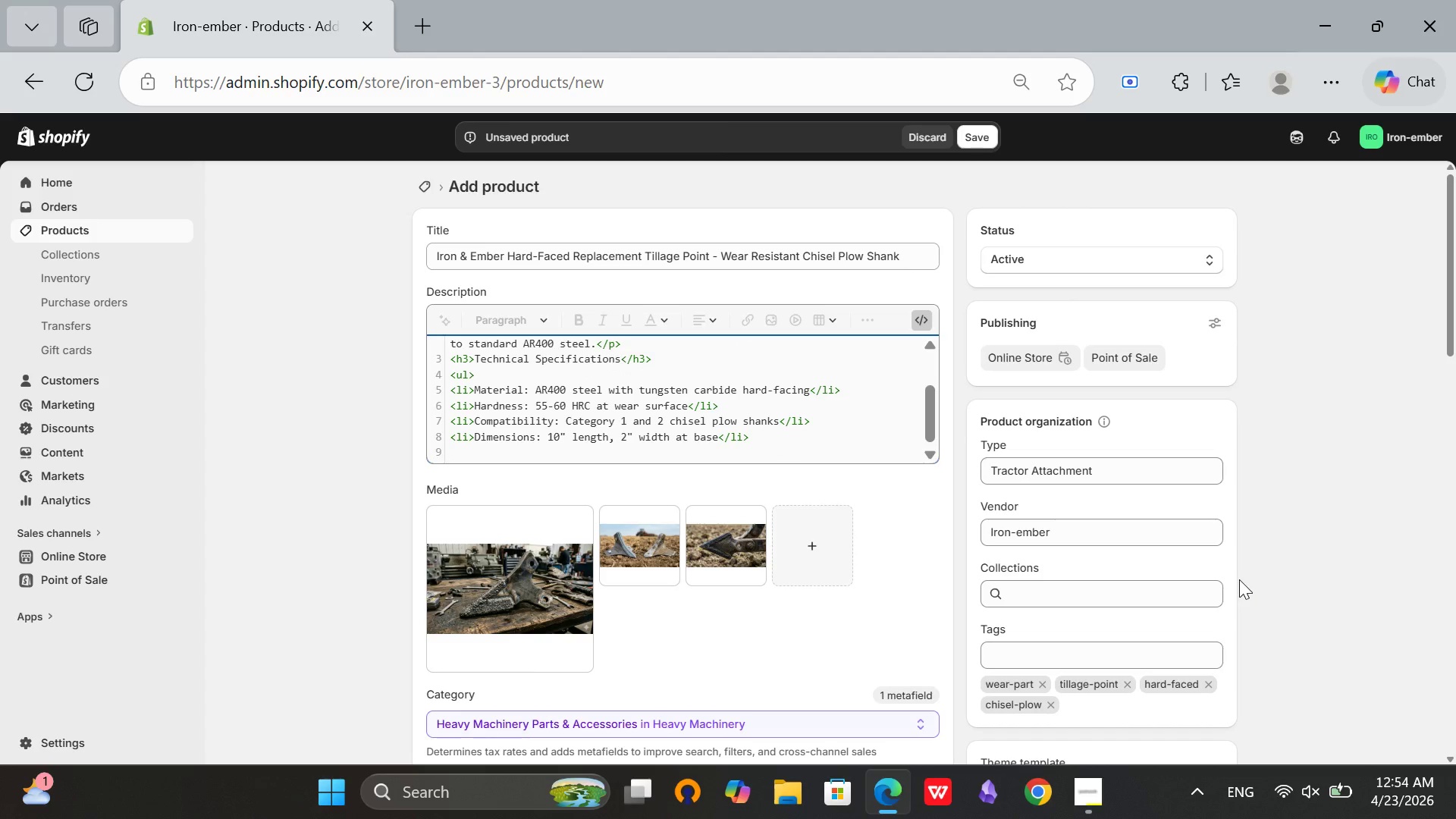 
type(<li>Mountng: Single bolt (5/8" diameter)
 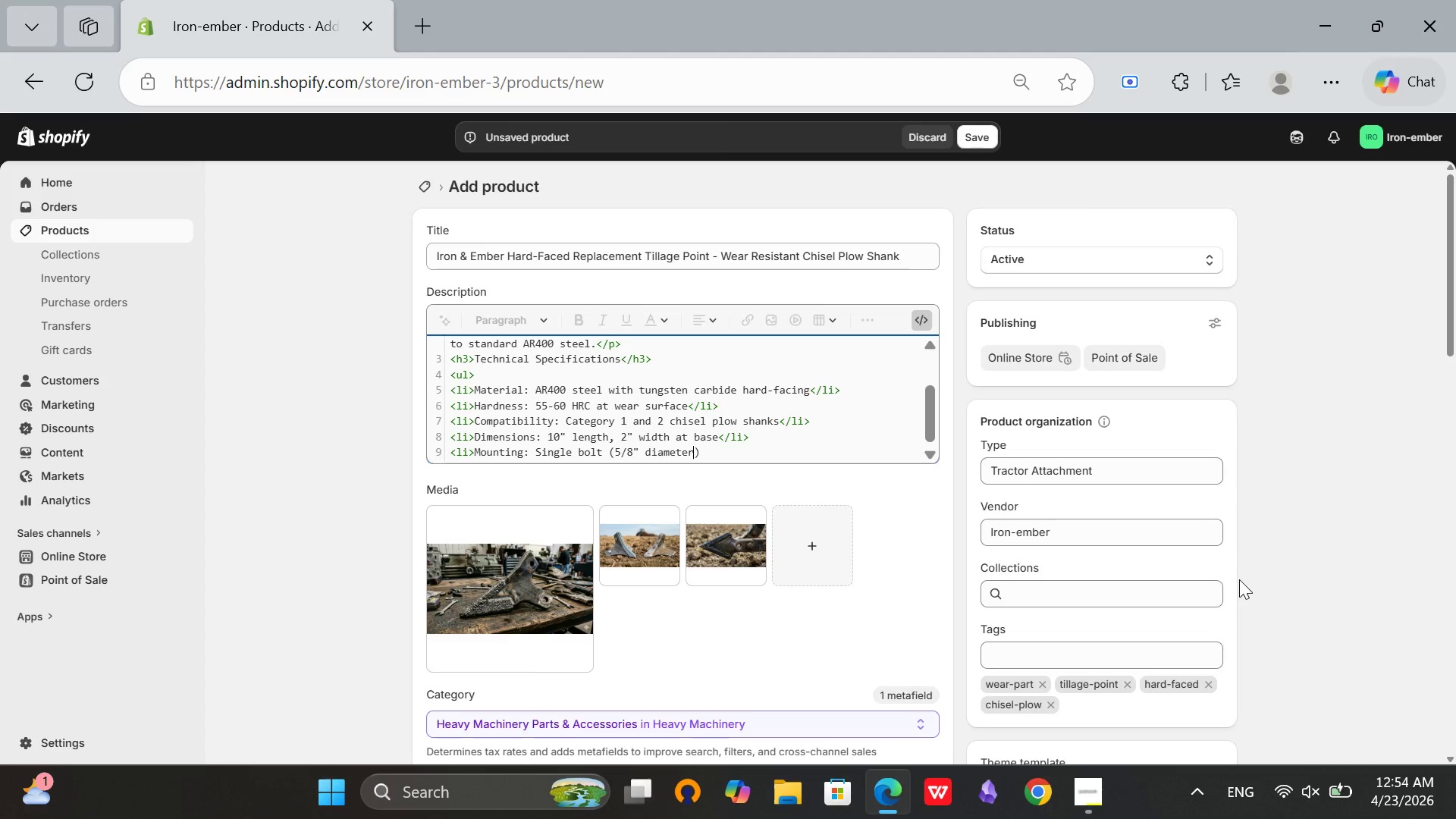 
key(ArrowRight)
 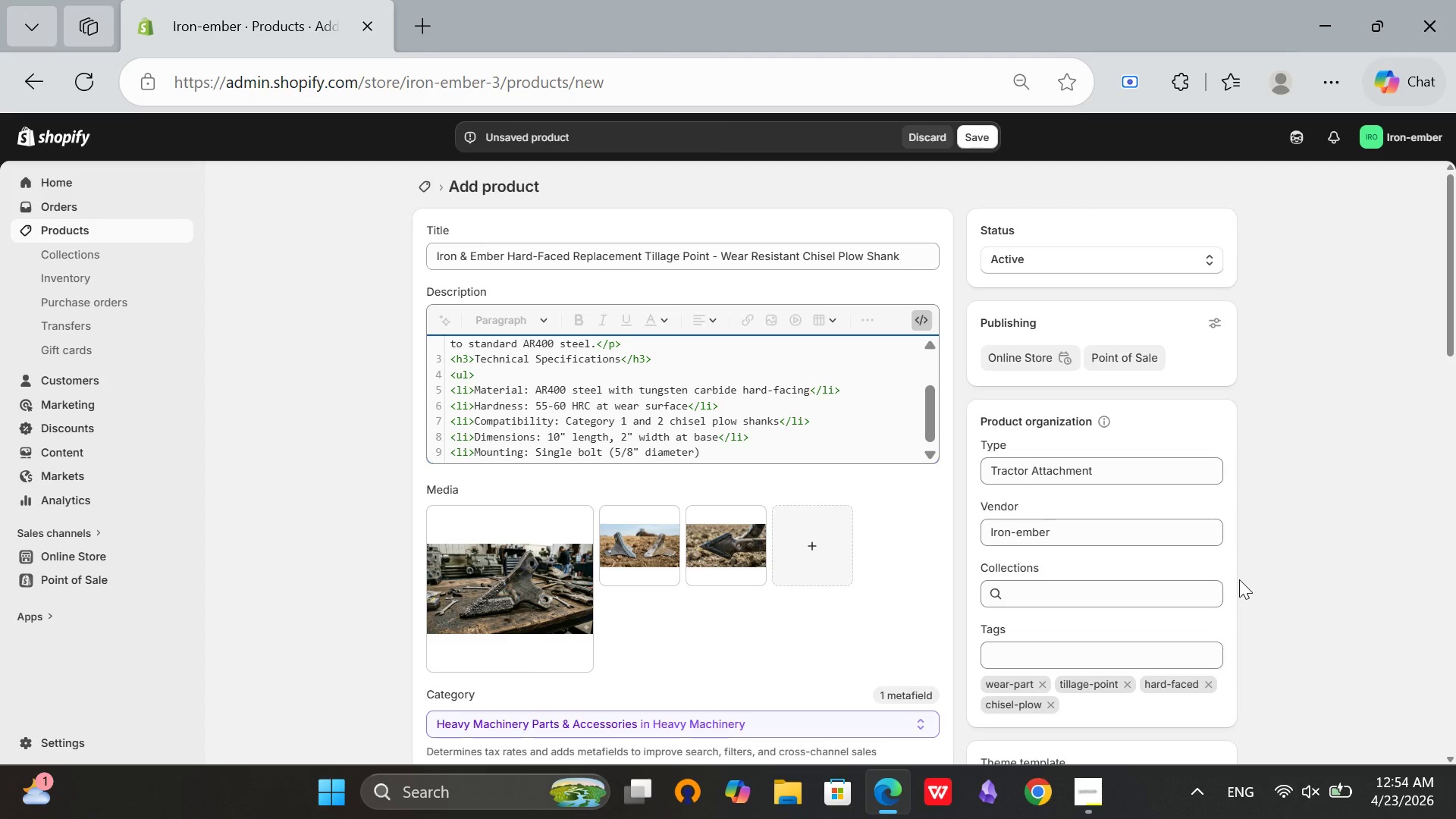 
type(</li>)
 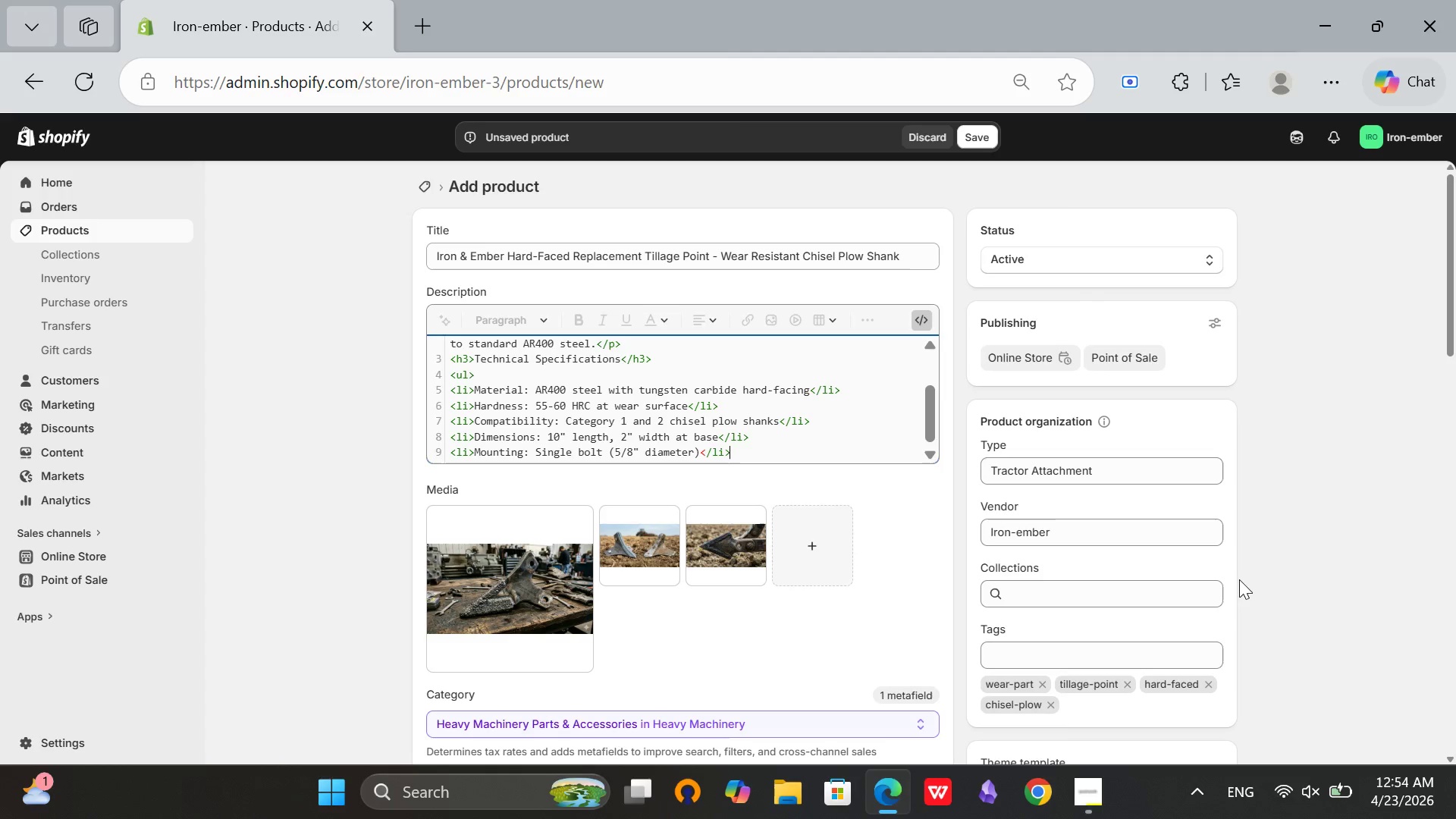 
key(Enter)
 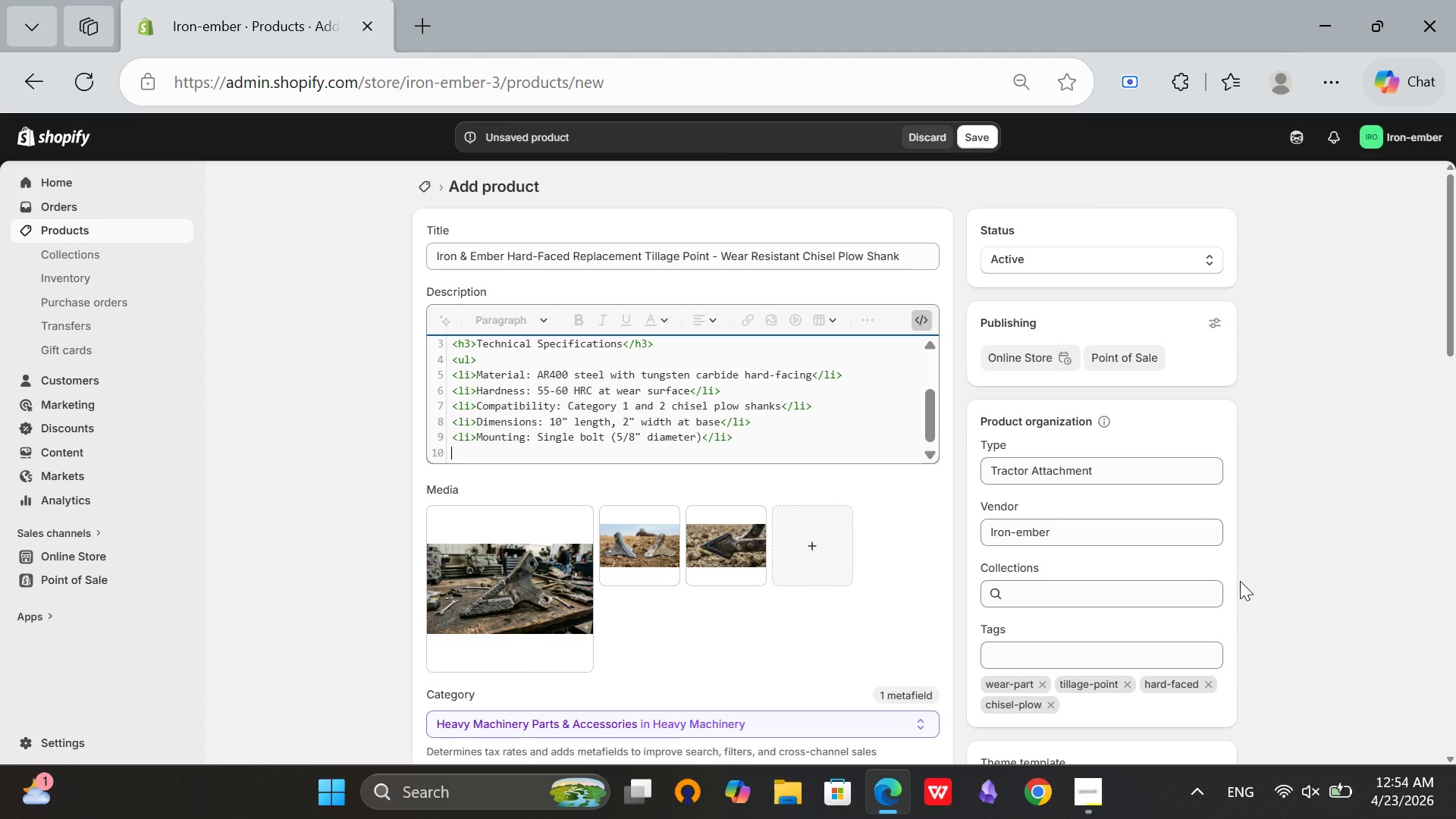 
type(<li>Weight: 3.2 lbs</li>)
 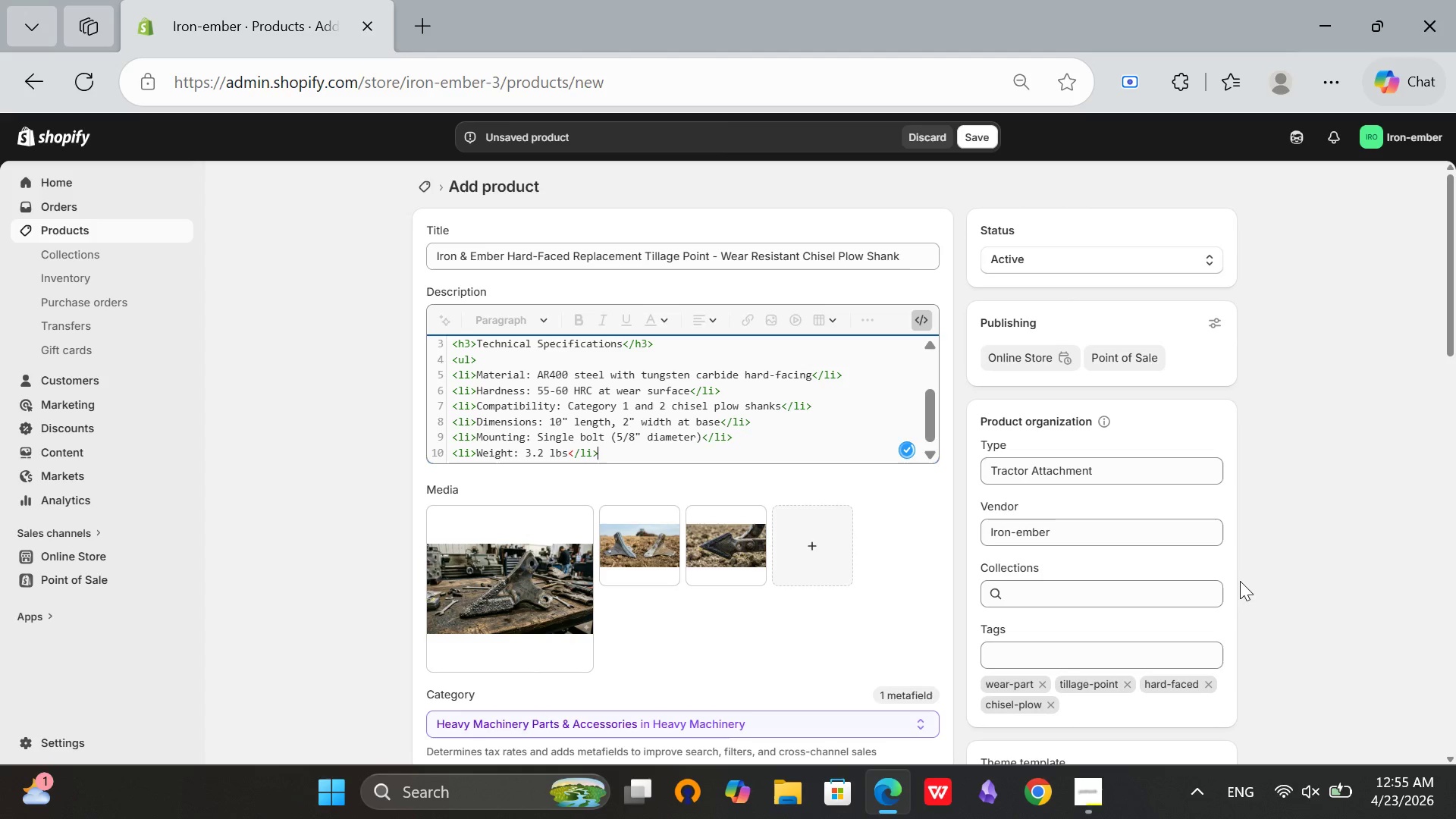 
key(Enter)
 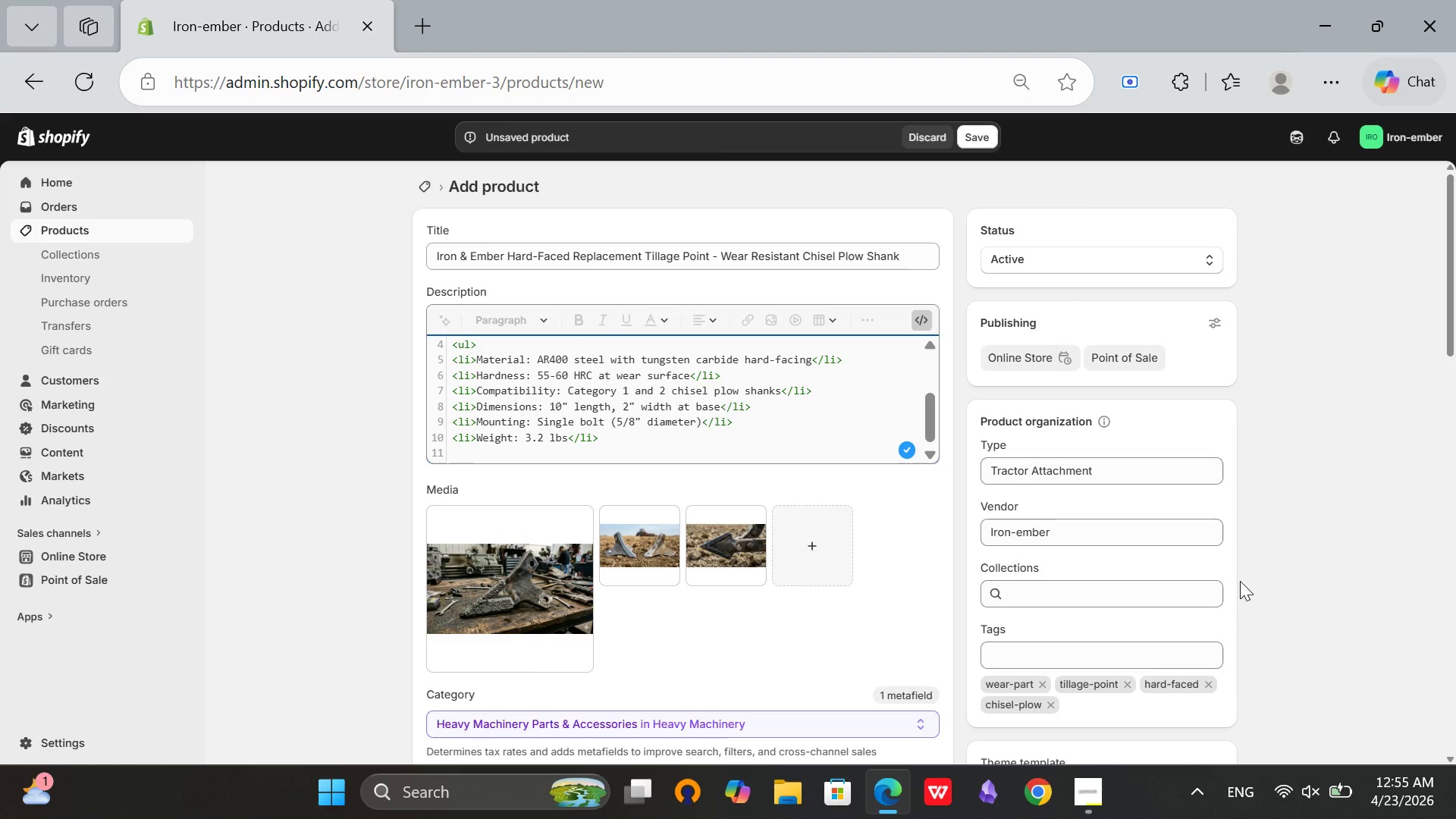 
type(</ul>)
 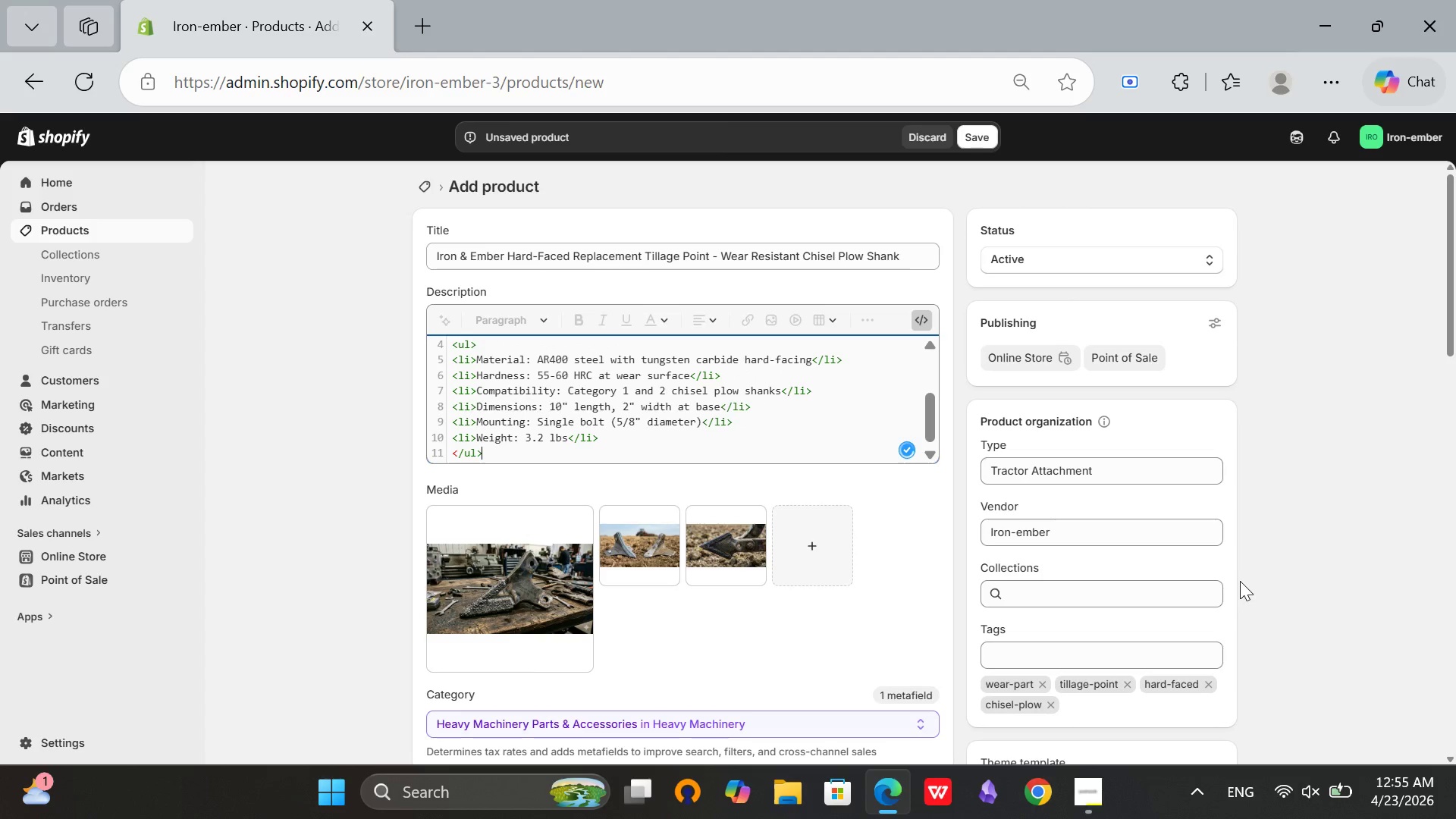 
key(Enter)
 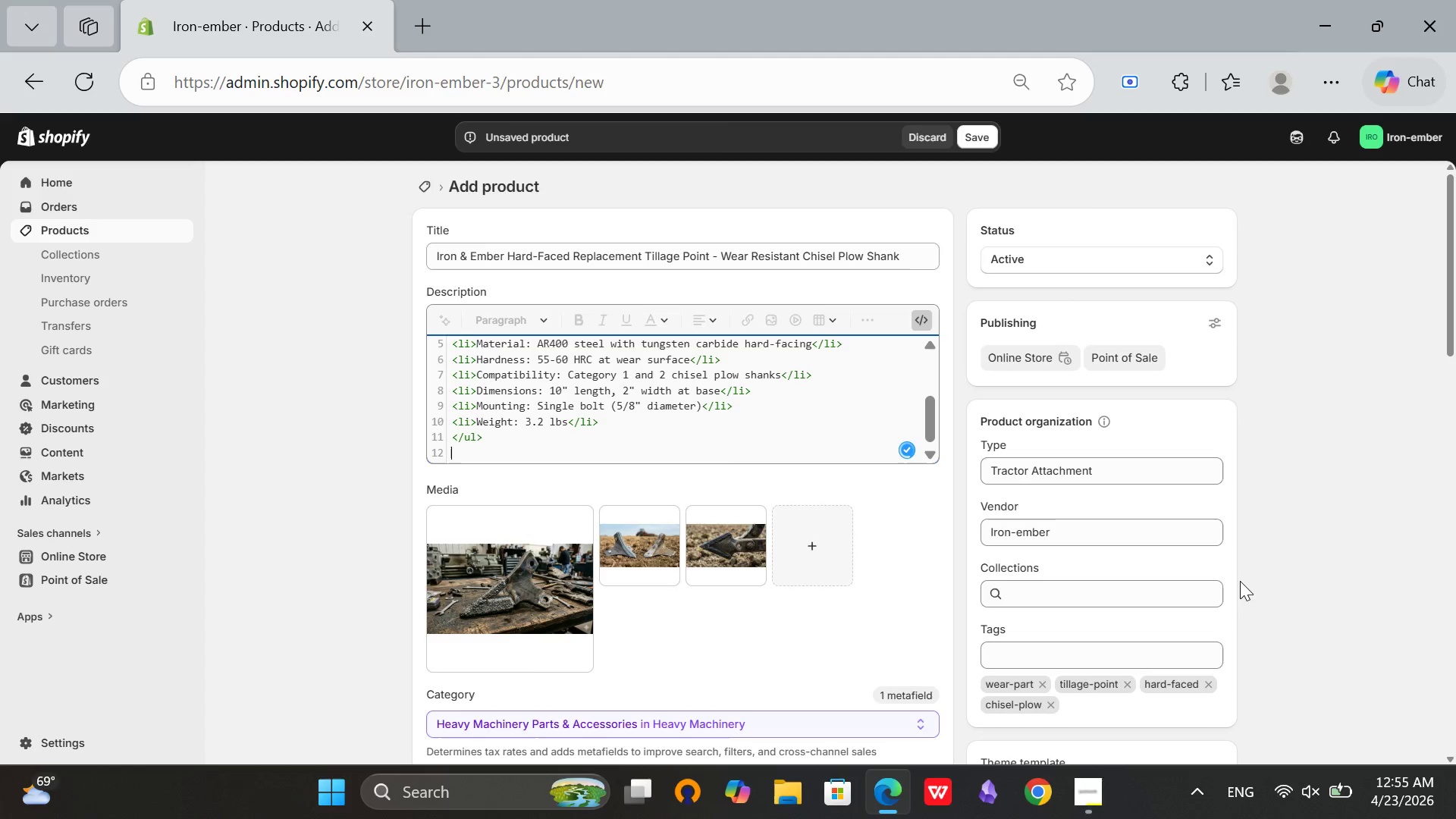 
type(<h3>Why Choose This Tillage Point</h3>)
 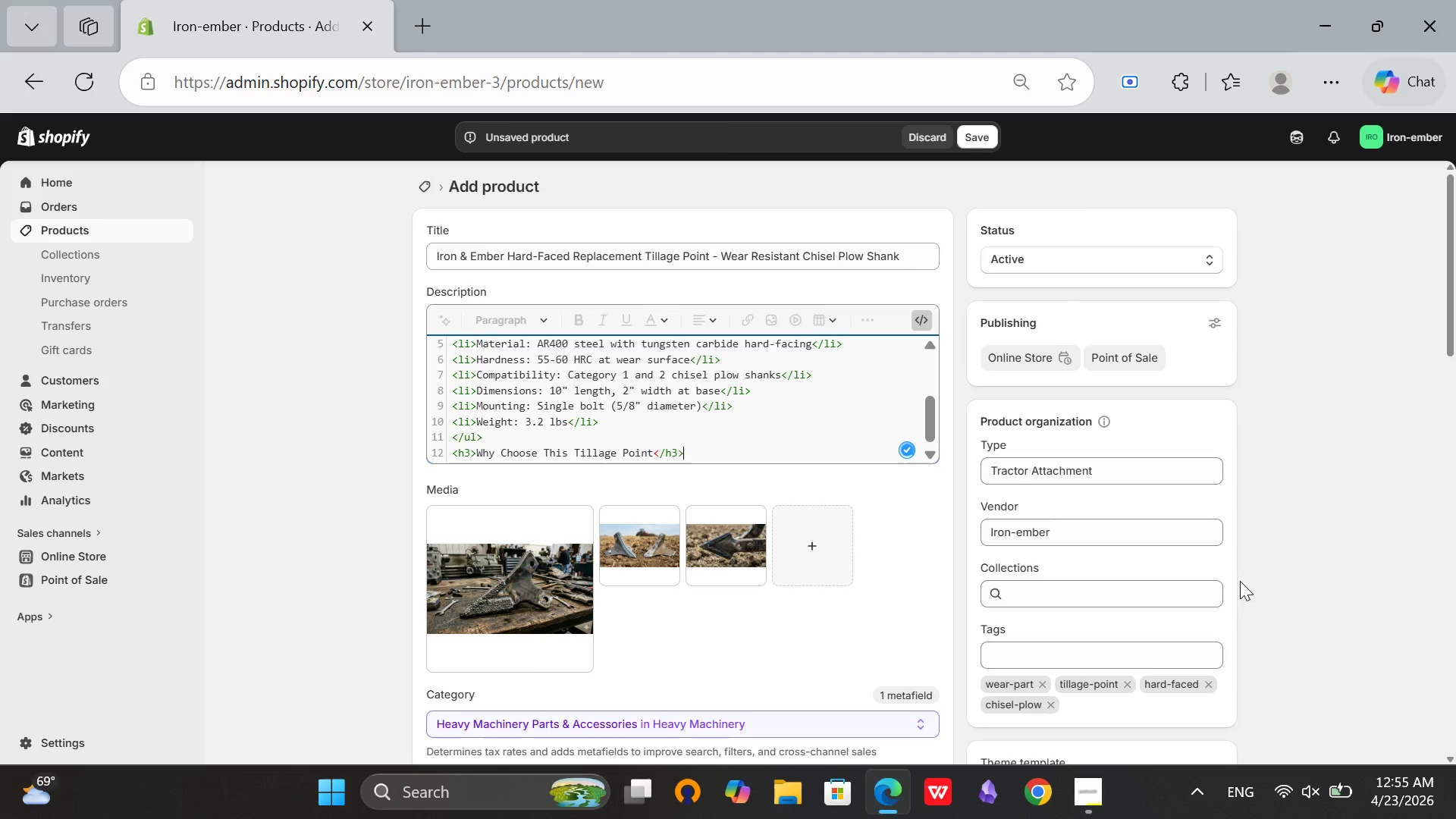 
key(Enter)
 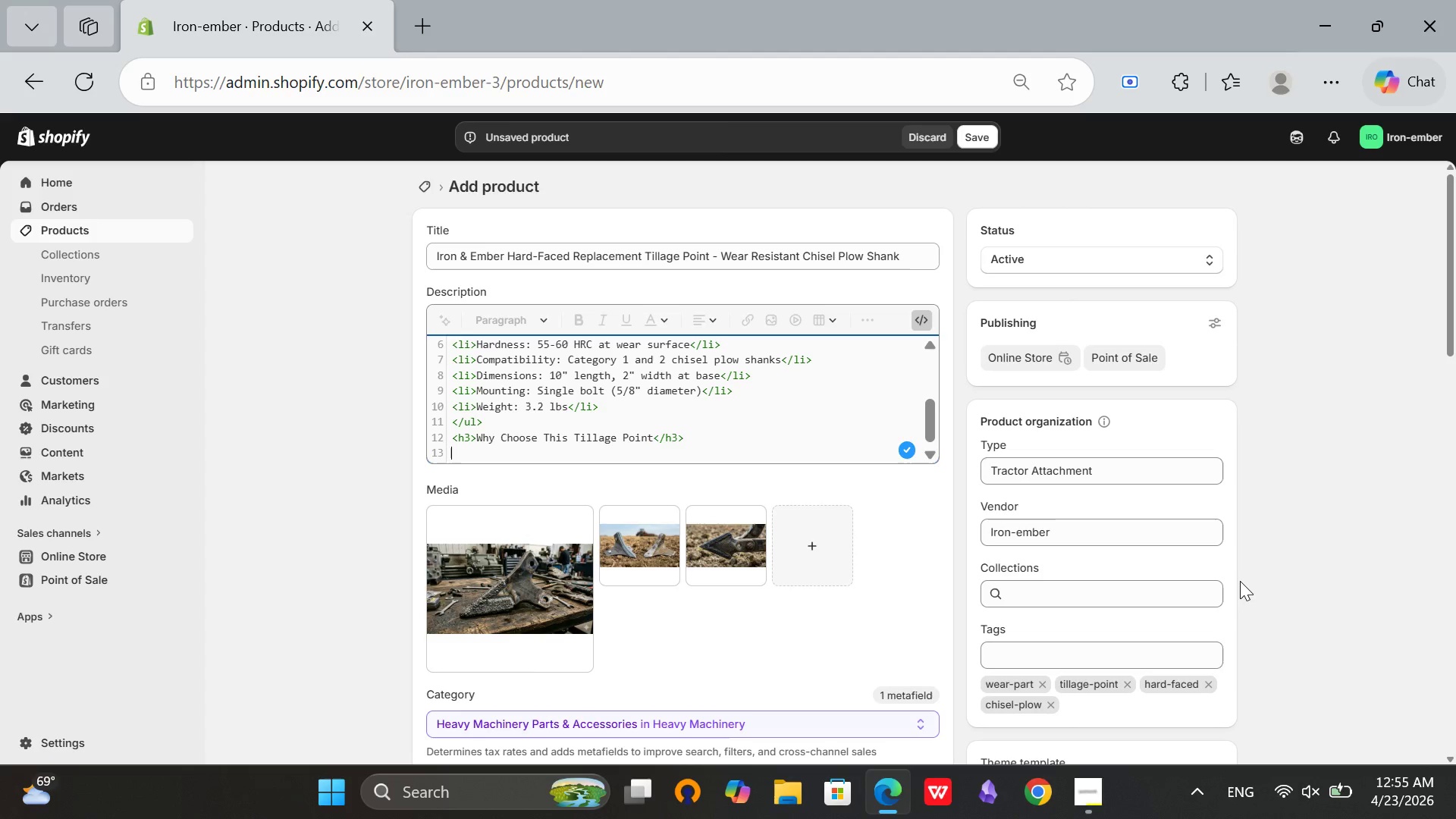 
type(<p>Standard points wear down)
 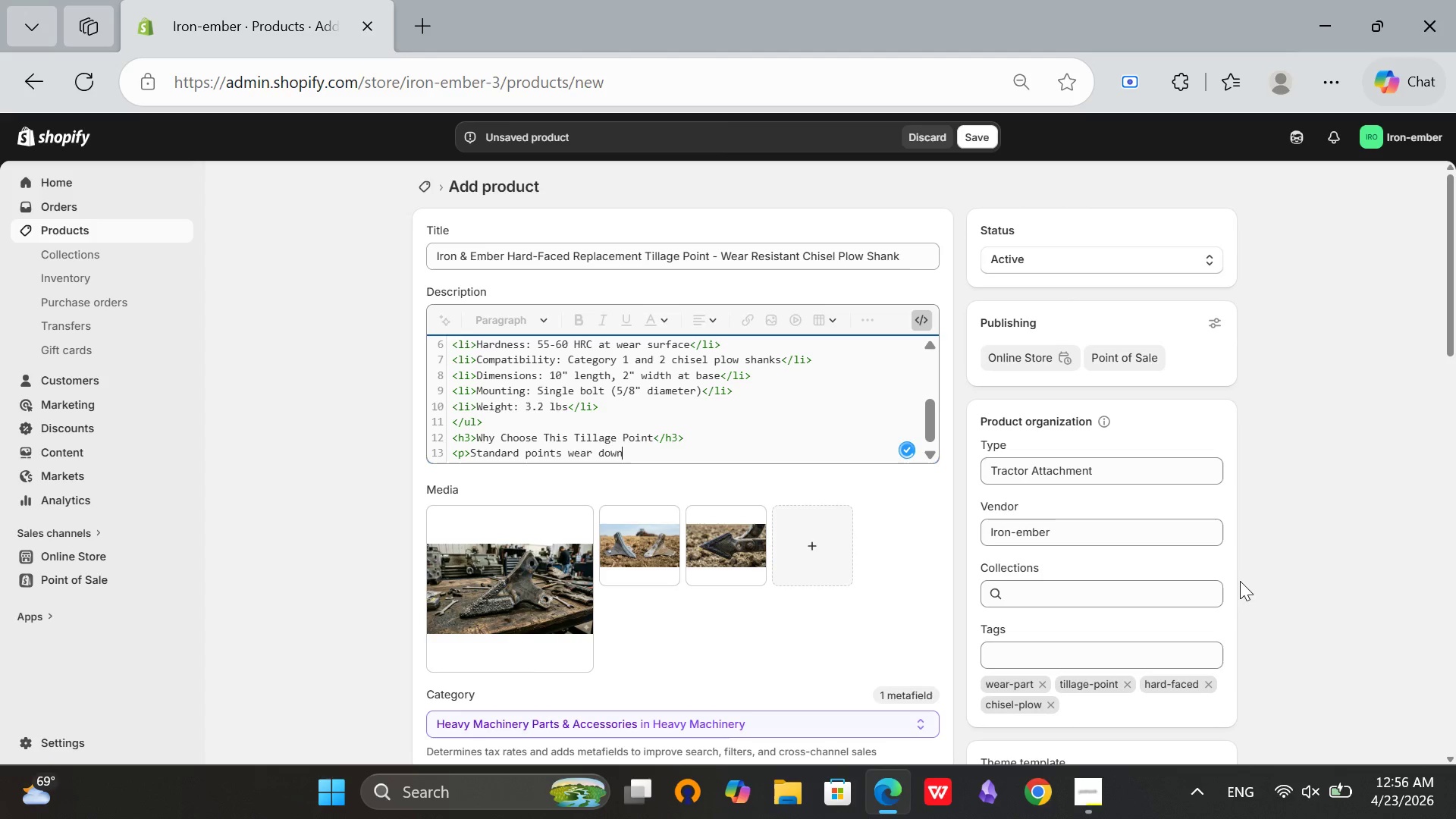 
key(Space)
 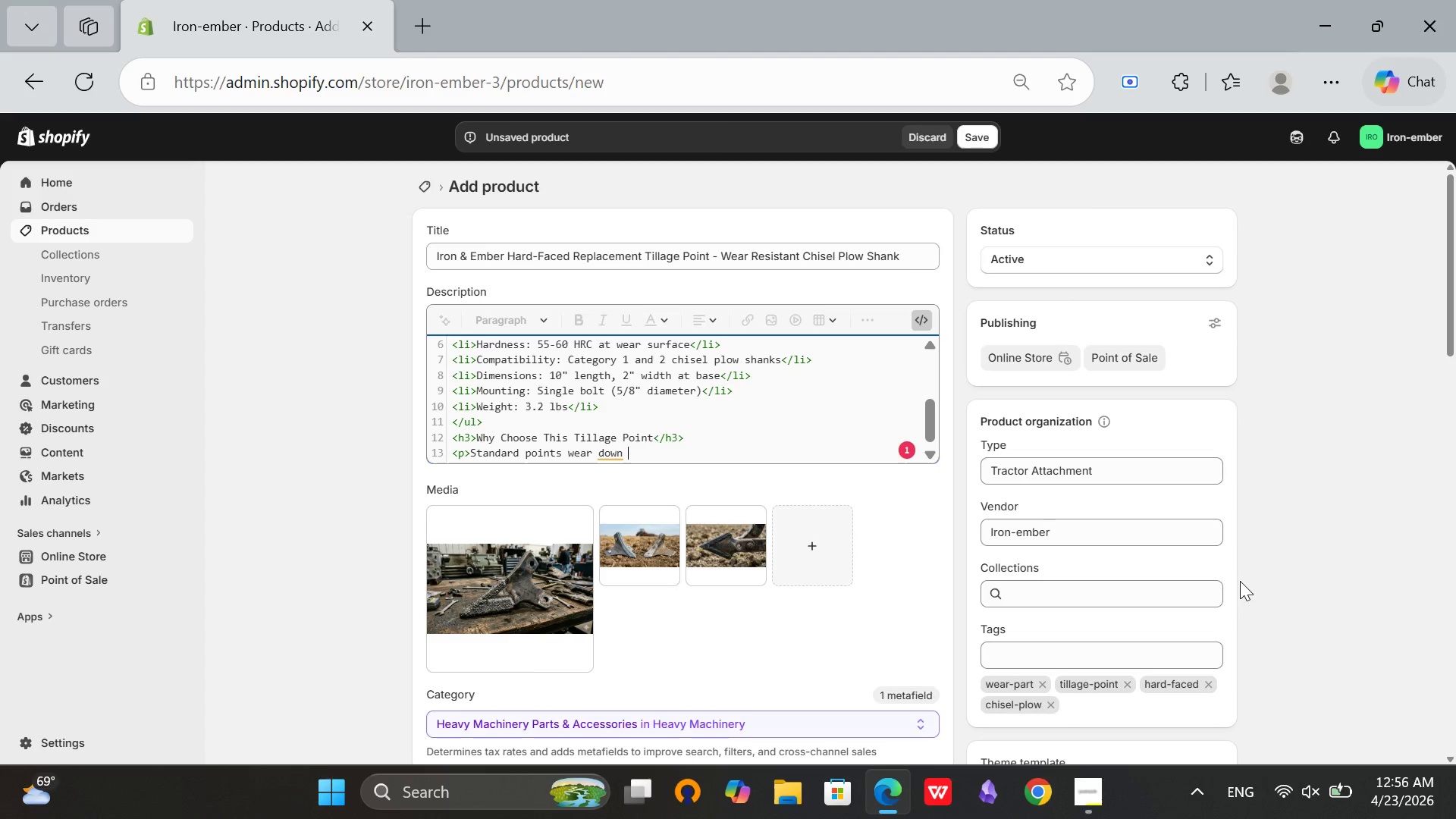 
type(to)
key(Backspace)
key(Backspace)
key(Backspace)
key(Backspace)
key(Backspace)
key(Backspace)
type(own to nubs in rocky soil. Our )
 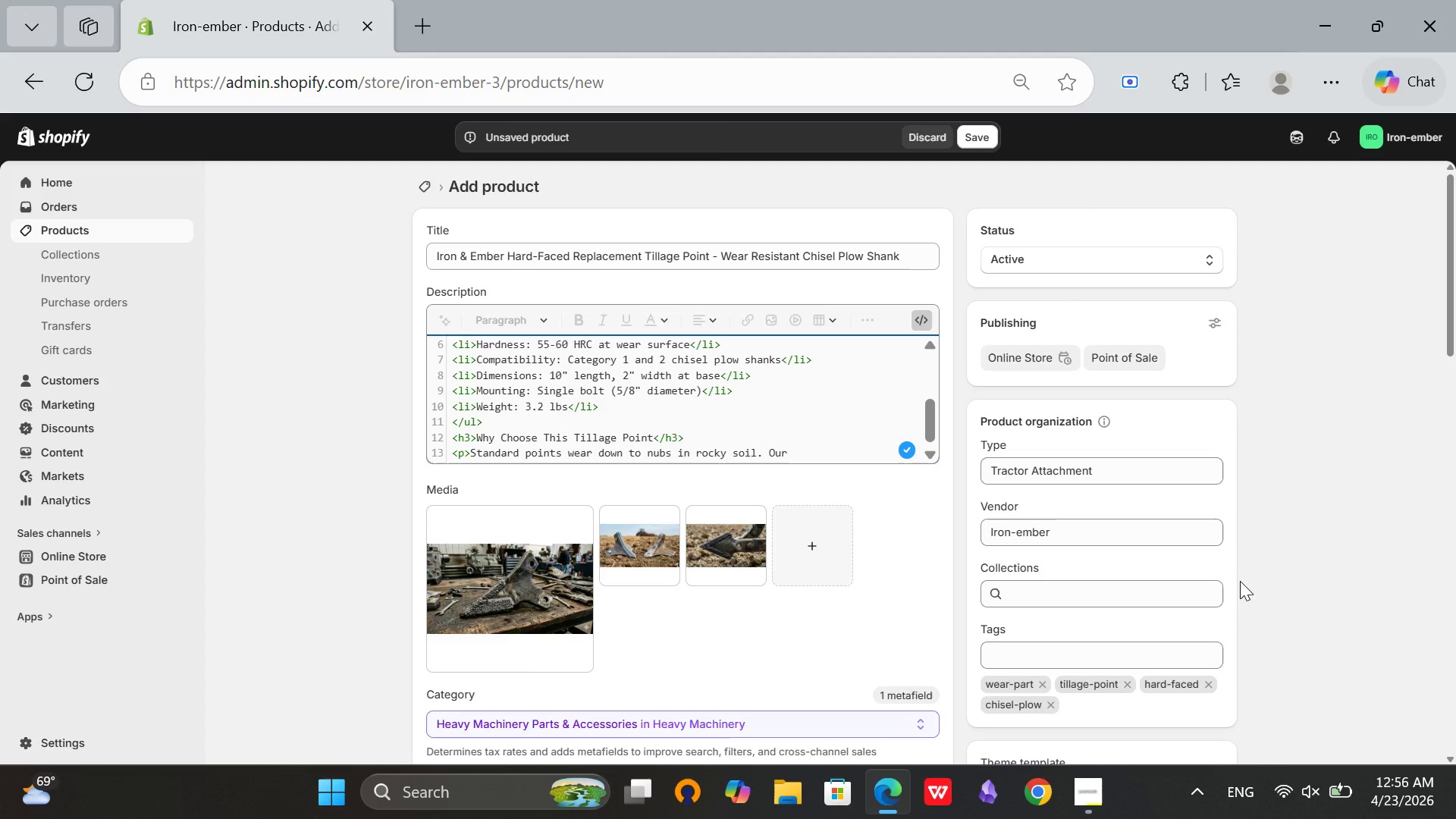 
wait(8.33)
 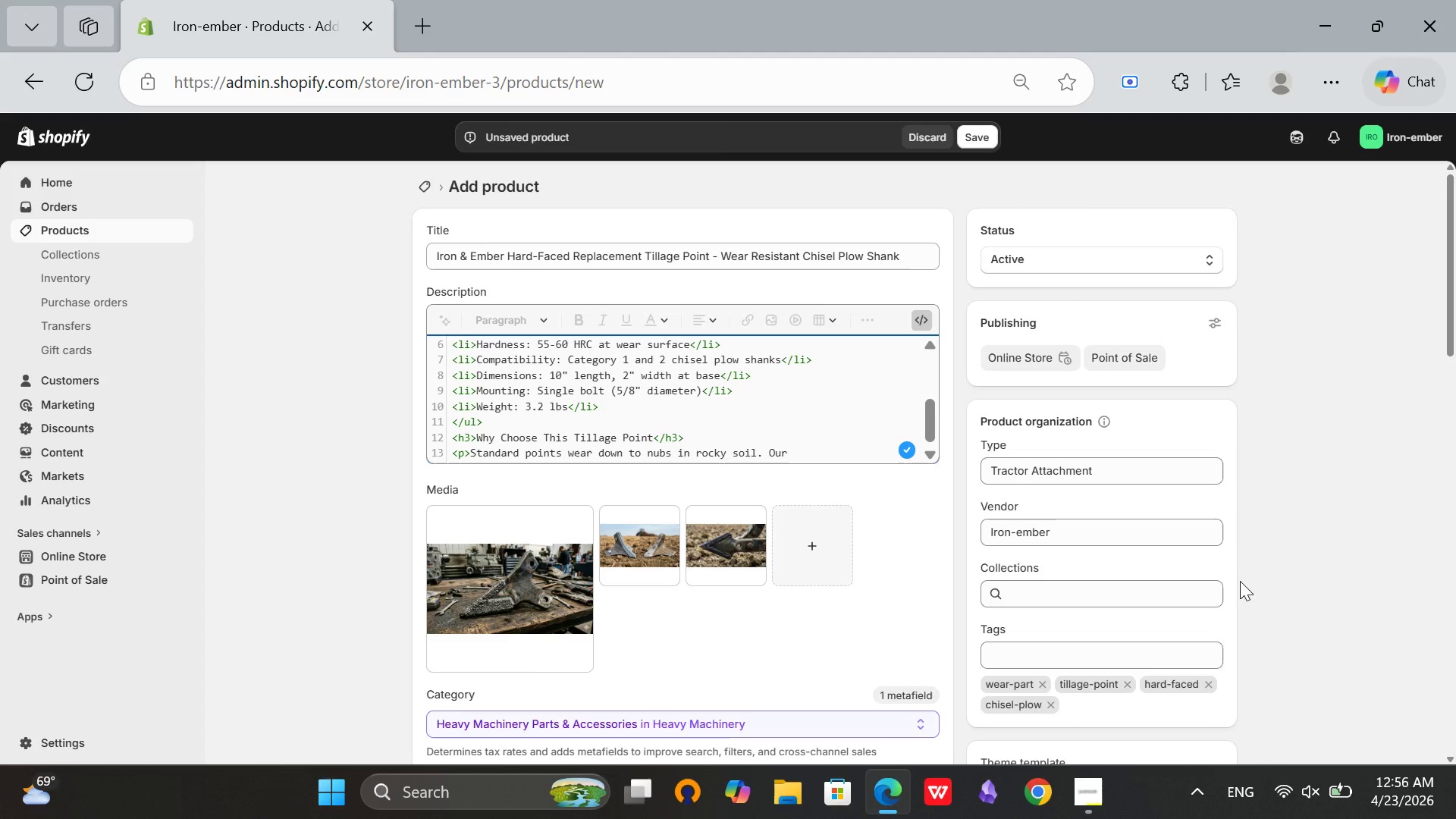 
type(hard-faced overlay maintainsits shape even after hundreds of acres.)
 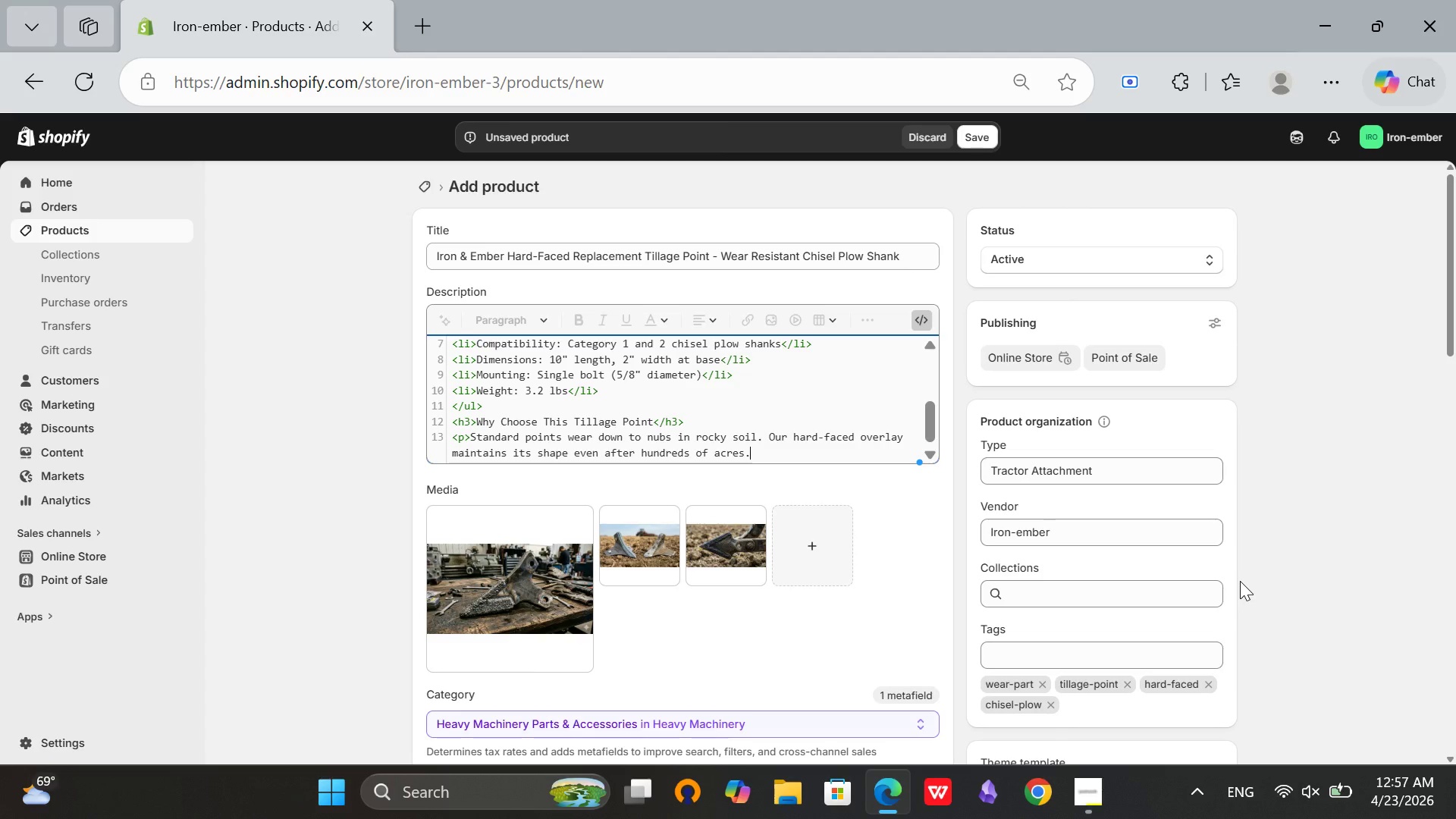 
wait(62.2)
 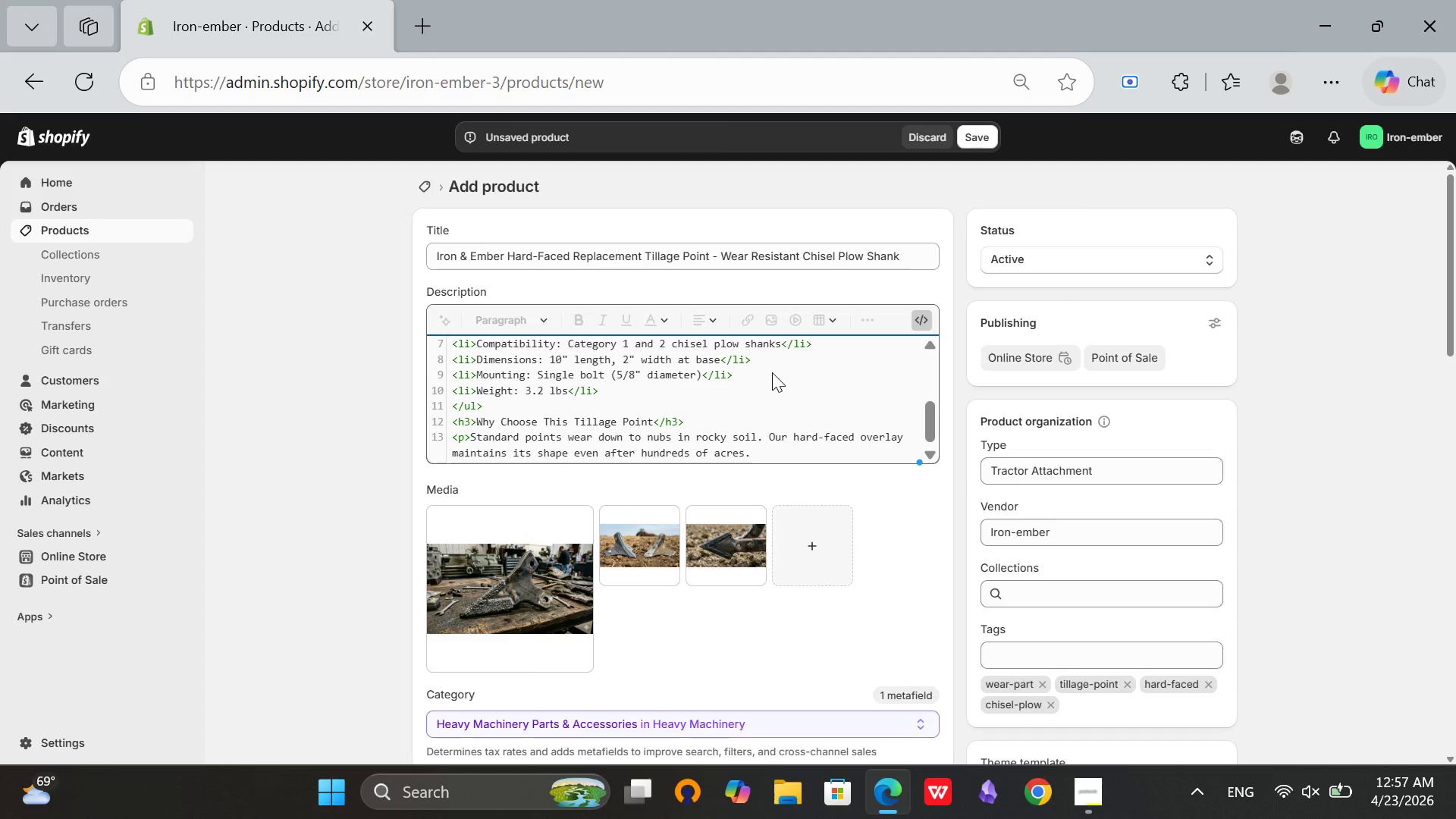 
type( You will spend less time changing points and more ime)
key(Backspace)
key(Backspace)
key(Backspace)
type(time in the field.</p>)
 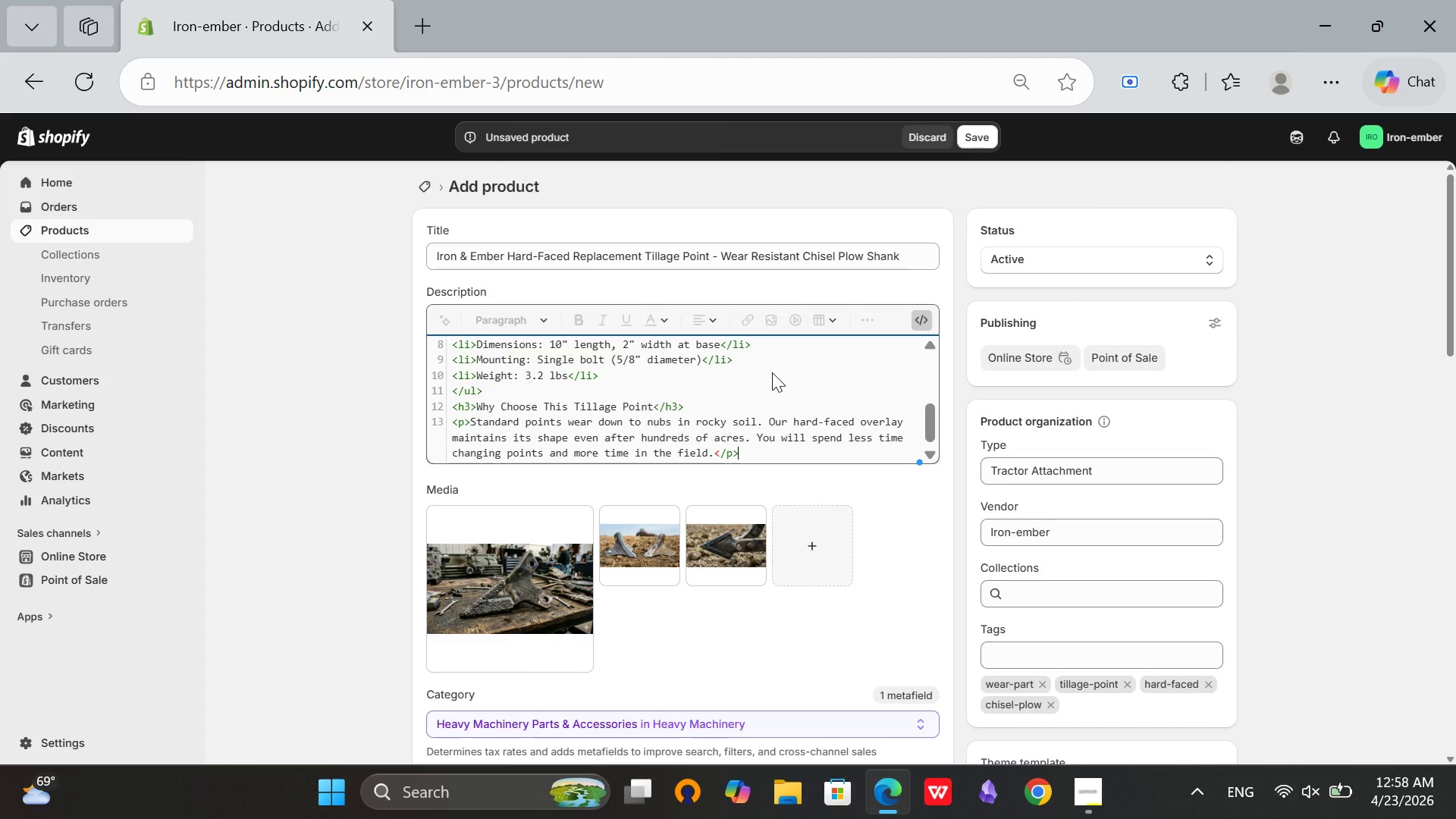 
 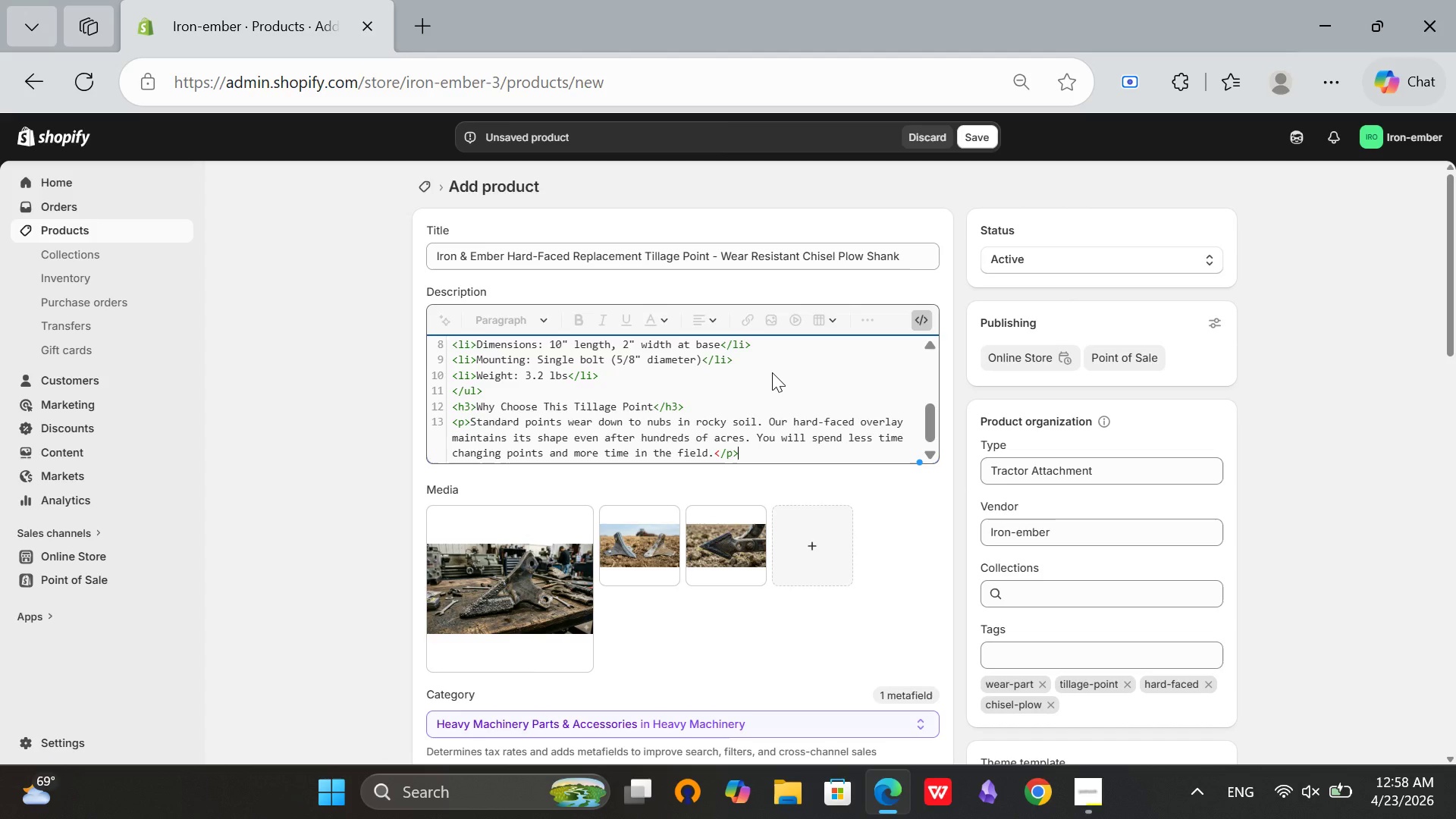 
key(Enter)
 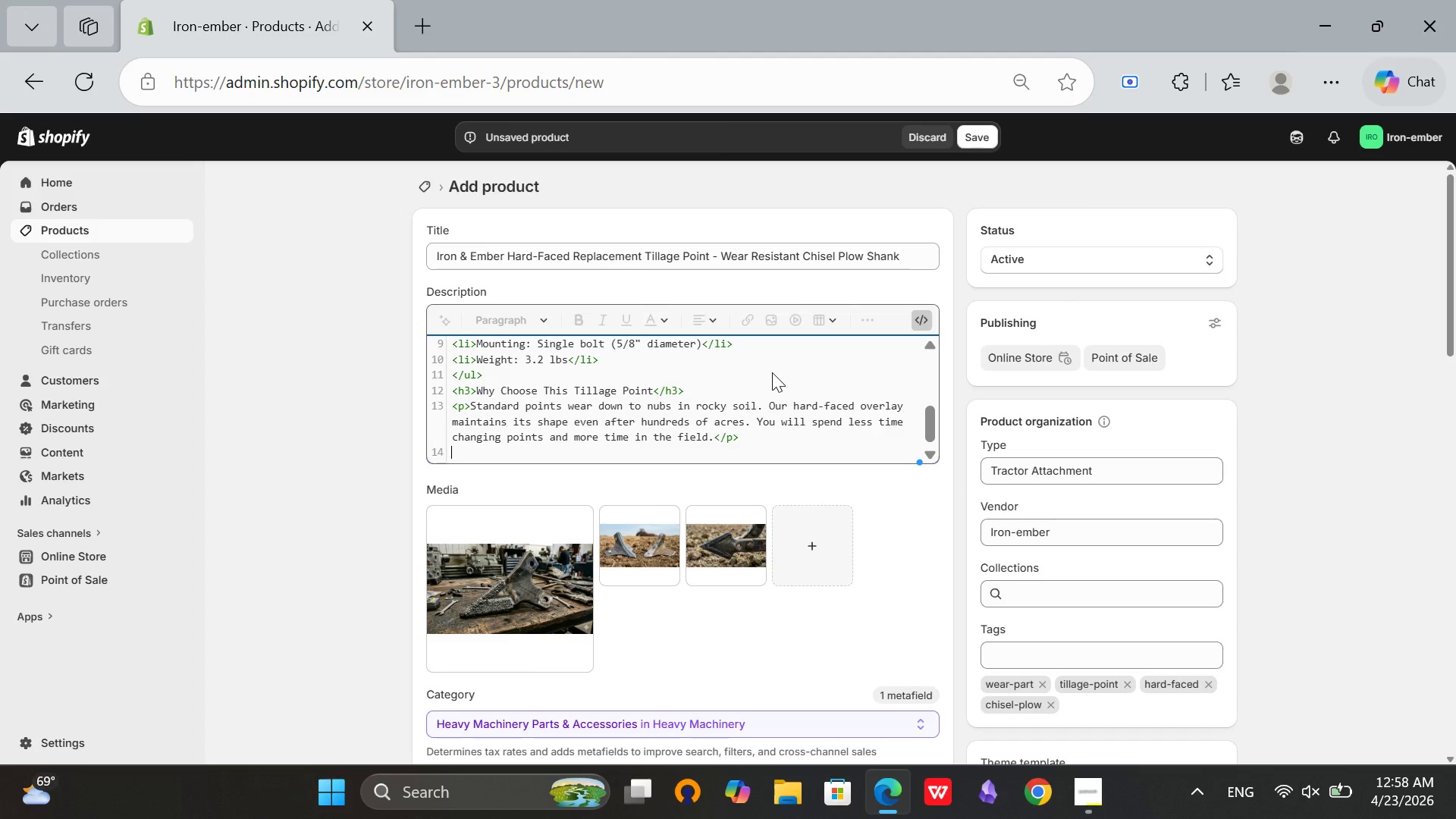 
wait(5.05)
 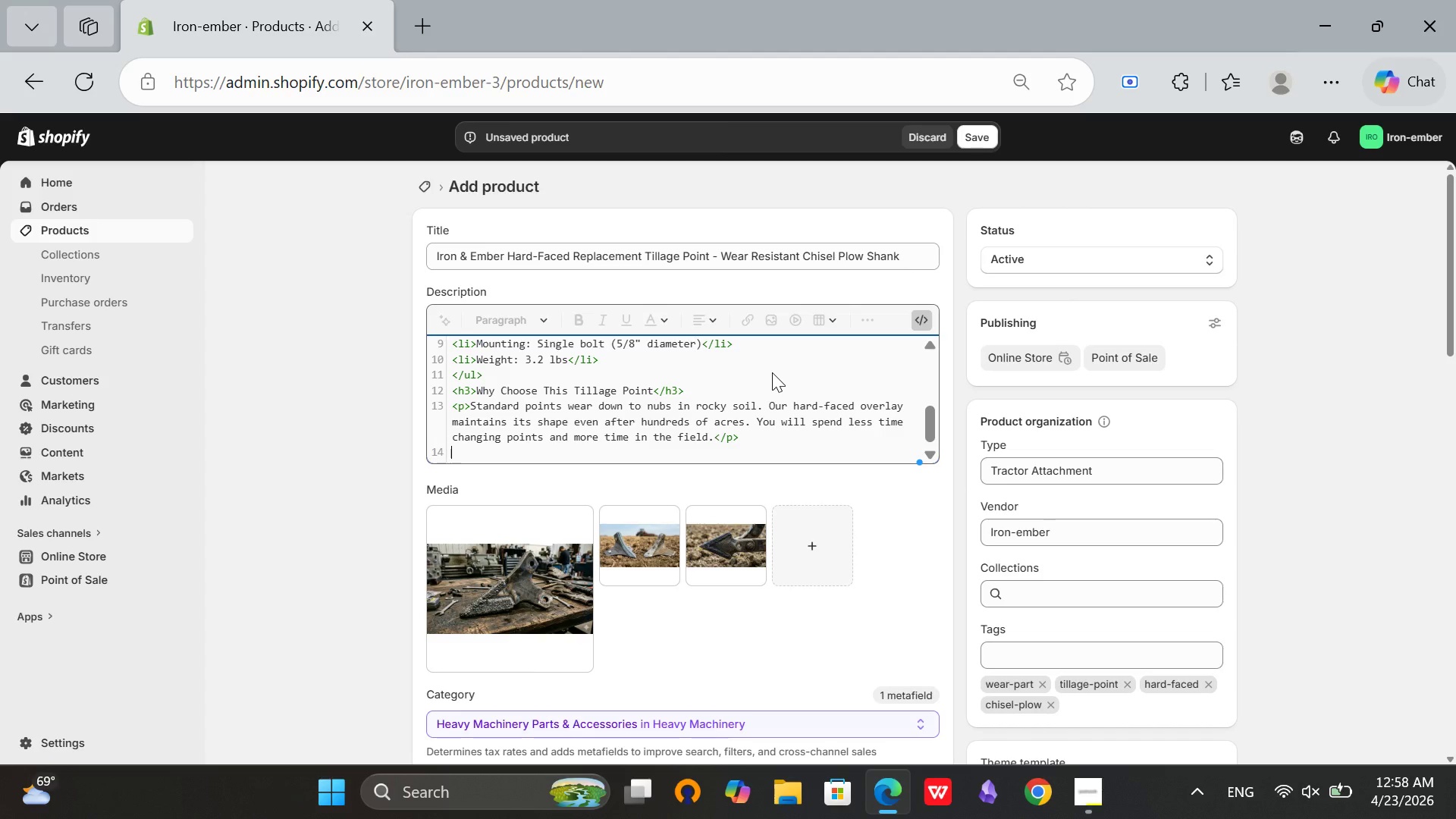 
type(<h3>Compatibility Notes</h3>)
 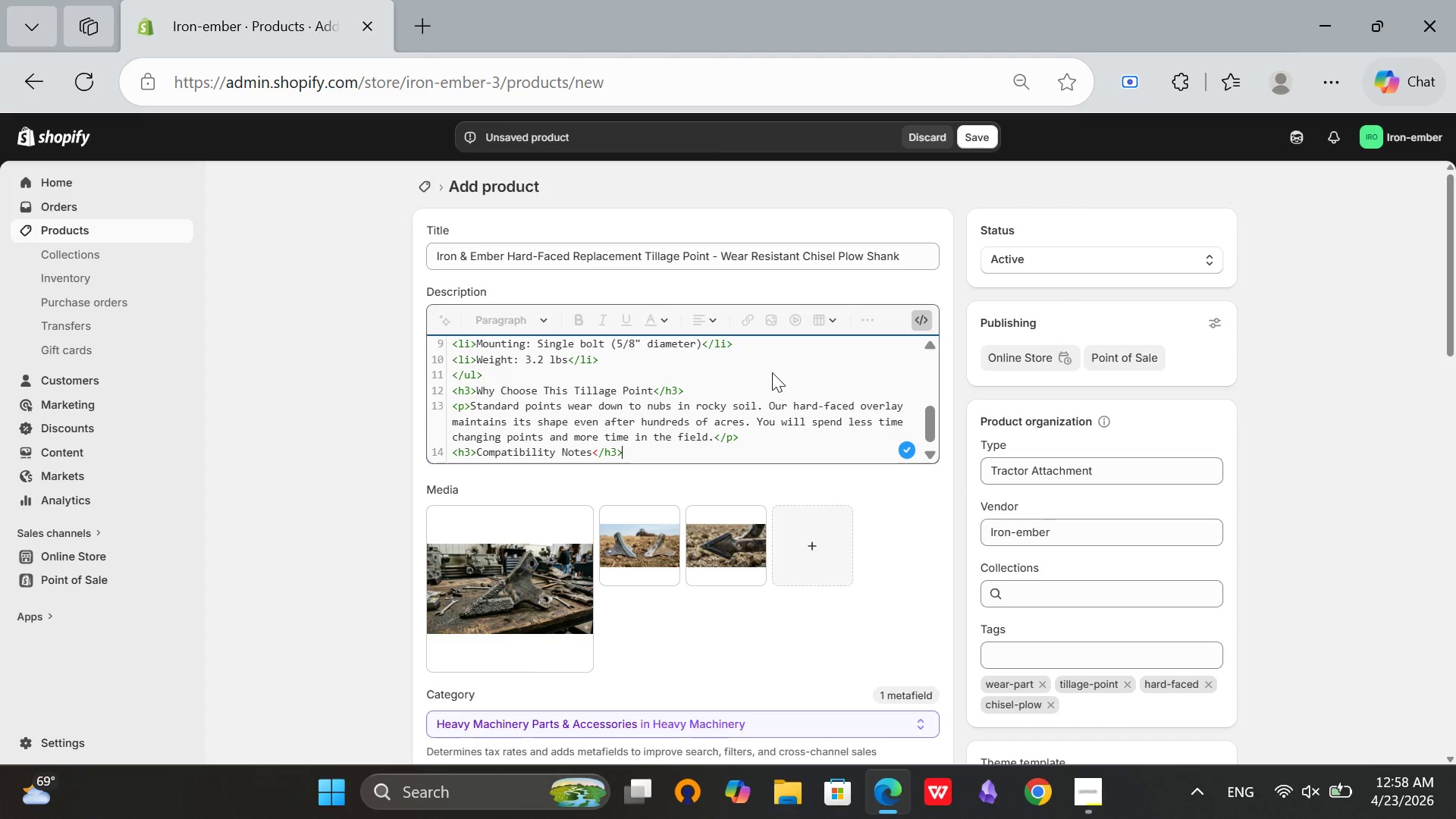 
key(Enter)
 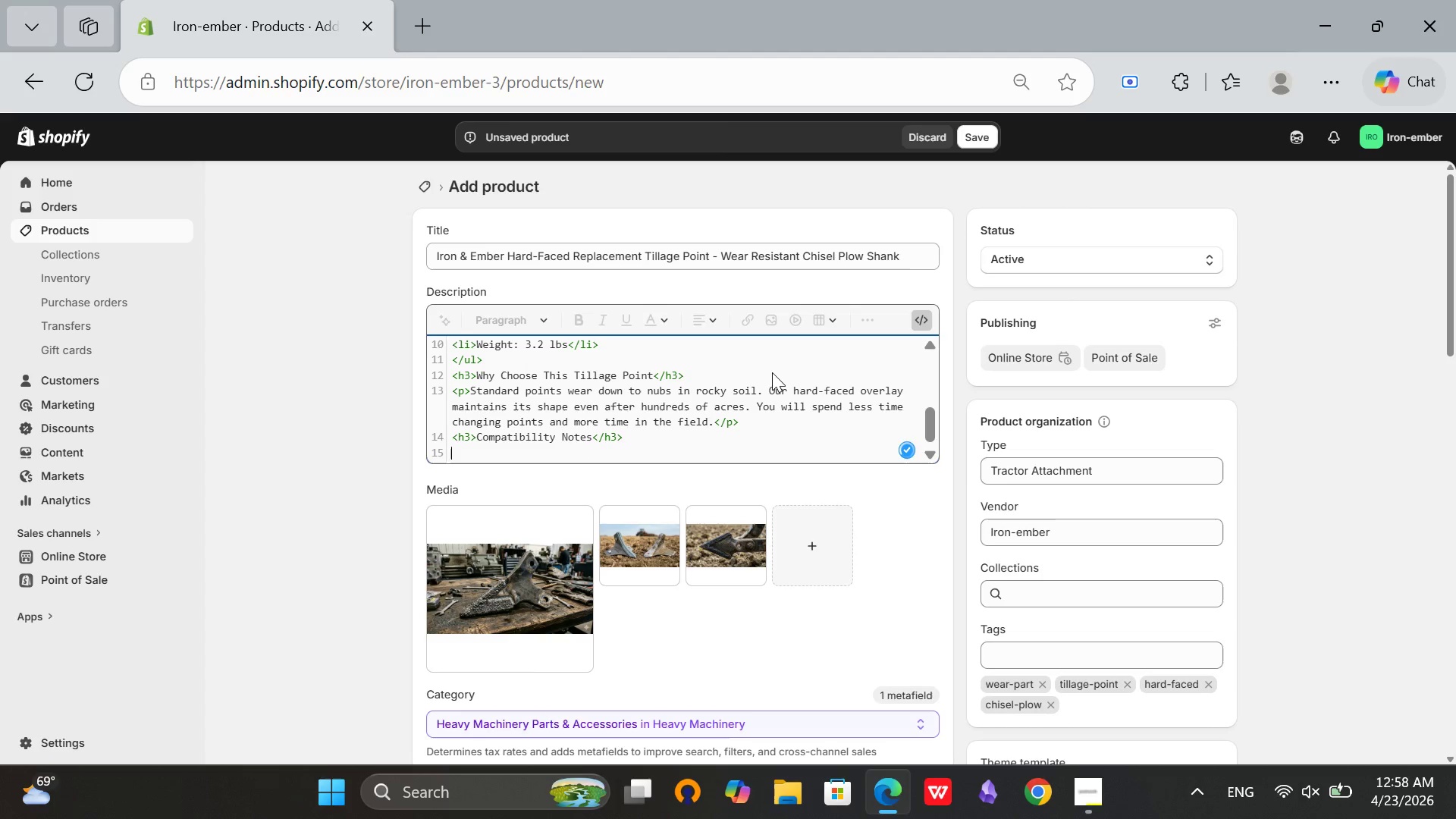 
type(<p>Fits most John Deere, Case IH, New Holland, and AGCO chisel blow shanks. Verify bold ride)
key(Backspace)
key(Backspace)
key(Backspace)
key(Backspace)
 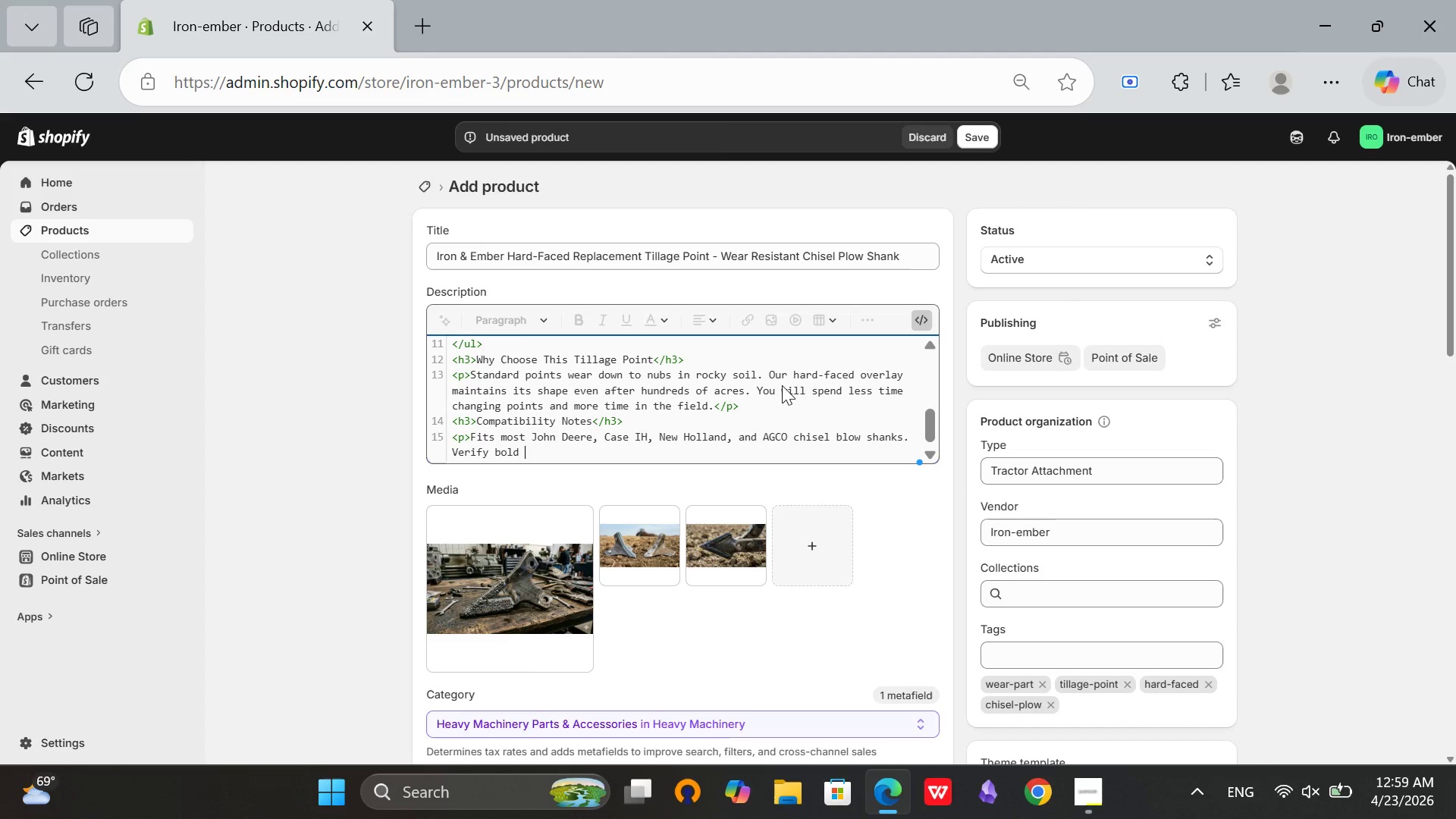 
key(Backspace)
key(Backspace)
type(t hoe )
key(Backspace)
key(Backspace)
type(le spacing before ordering</p>)
 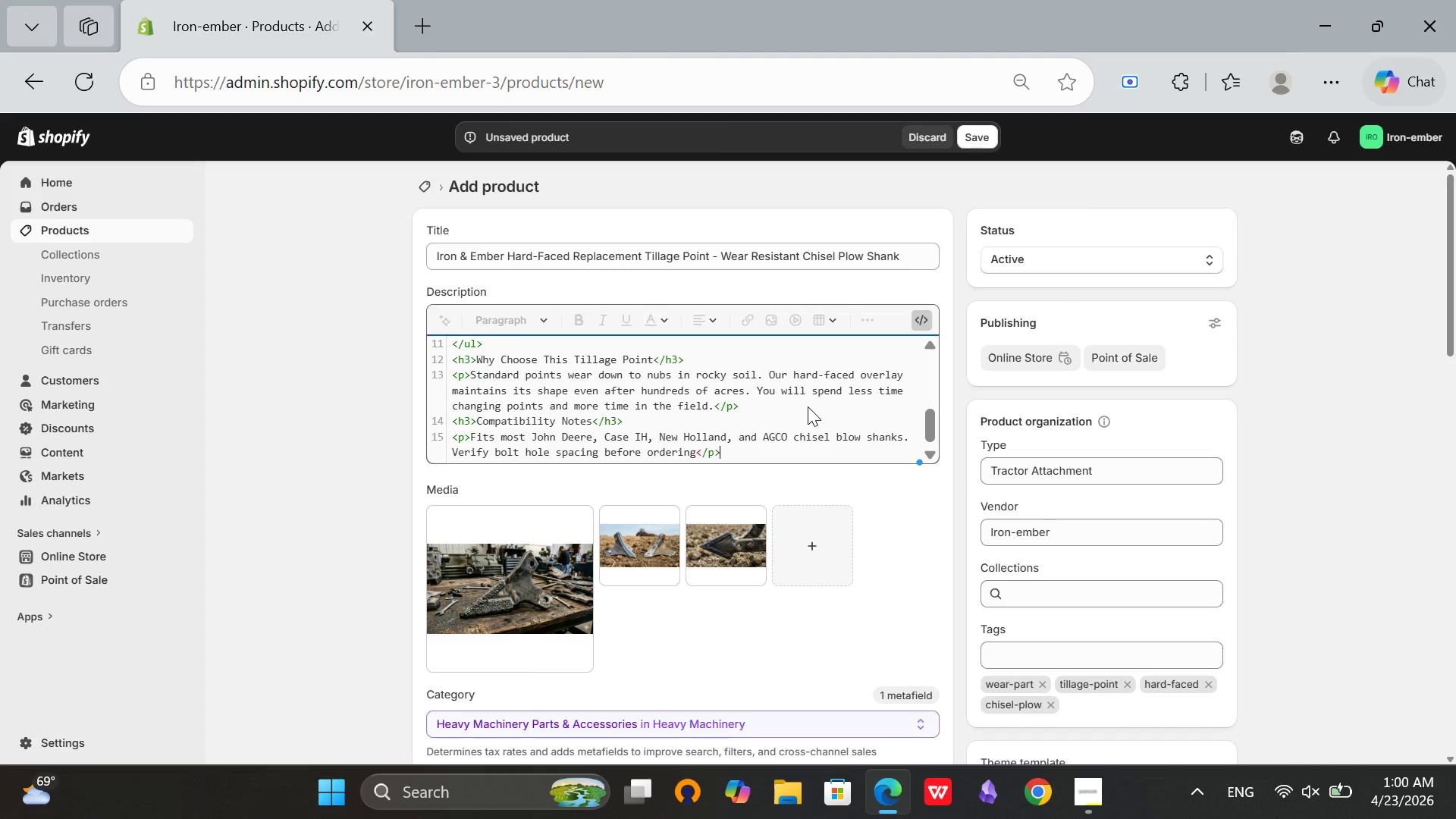 
key(ArrowLeft)
 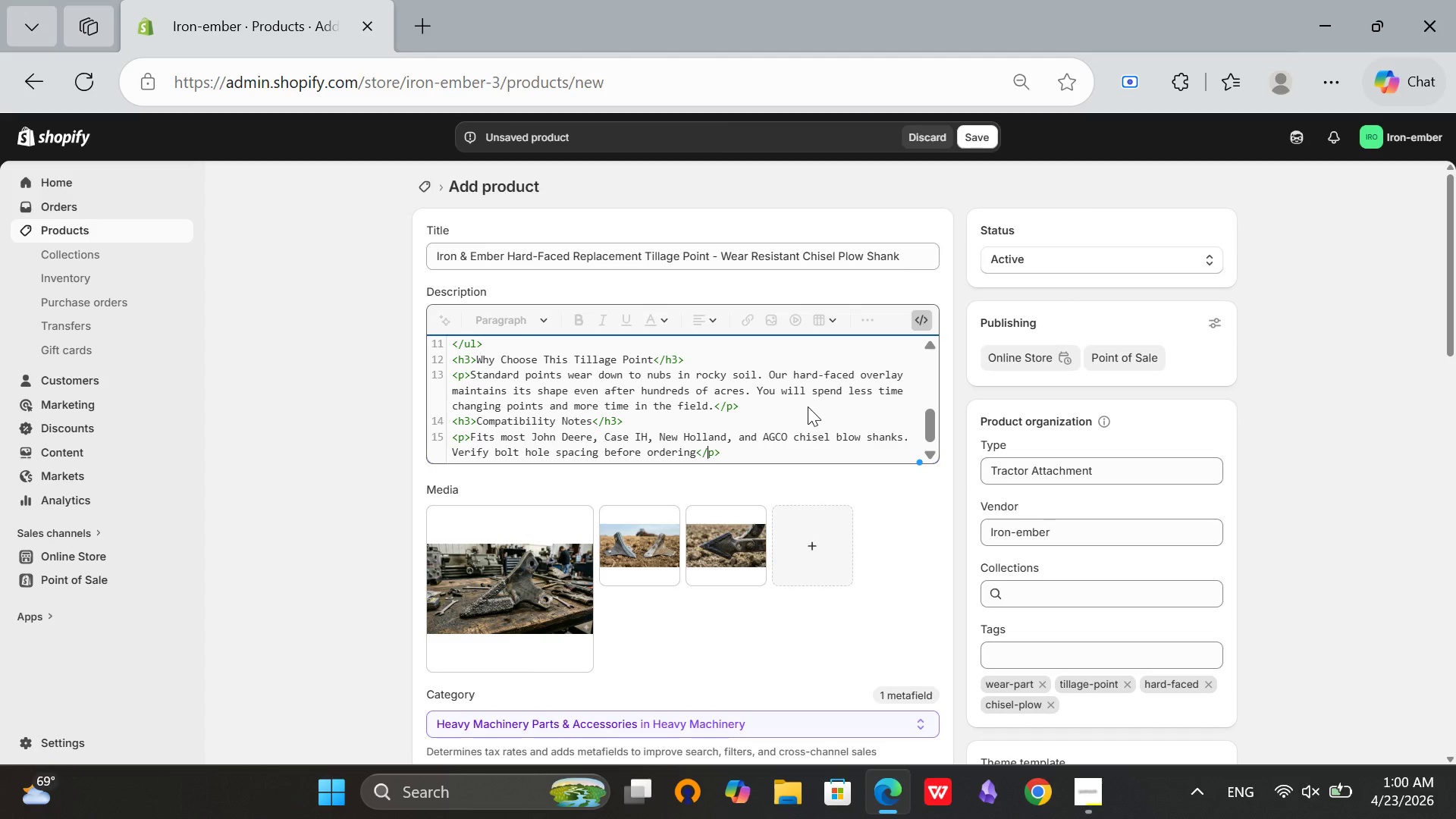 
key(ArrowLeft)
 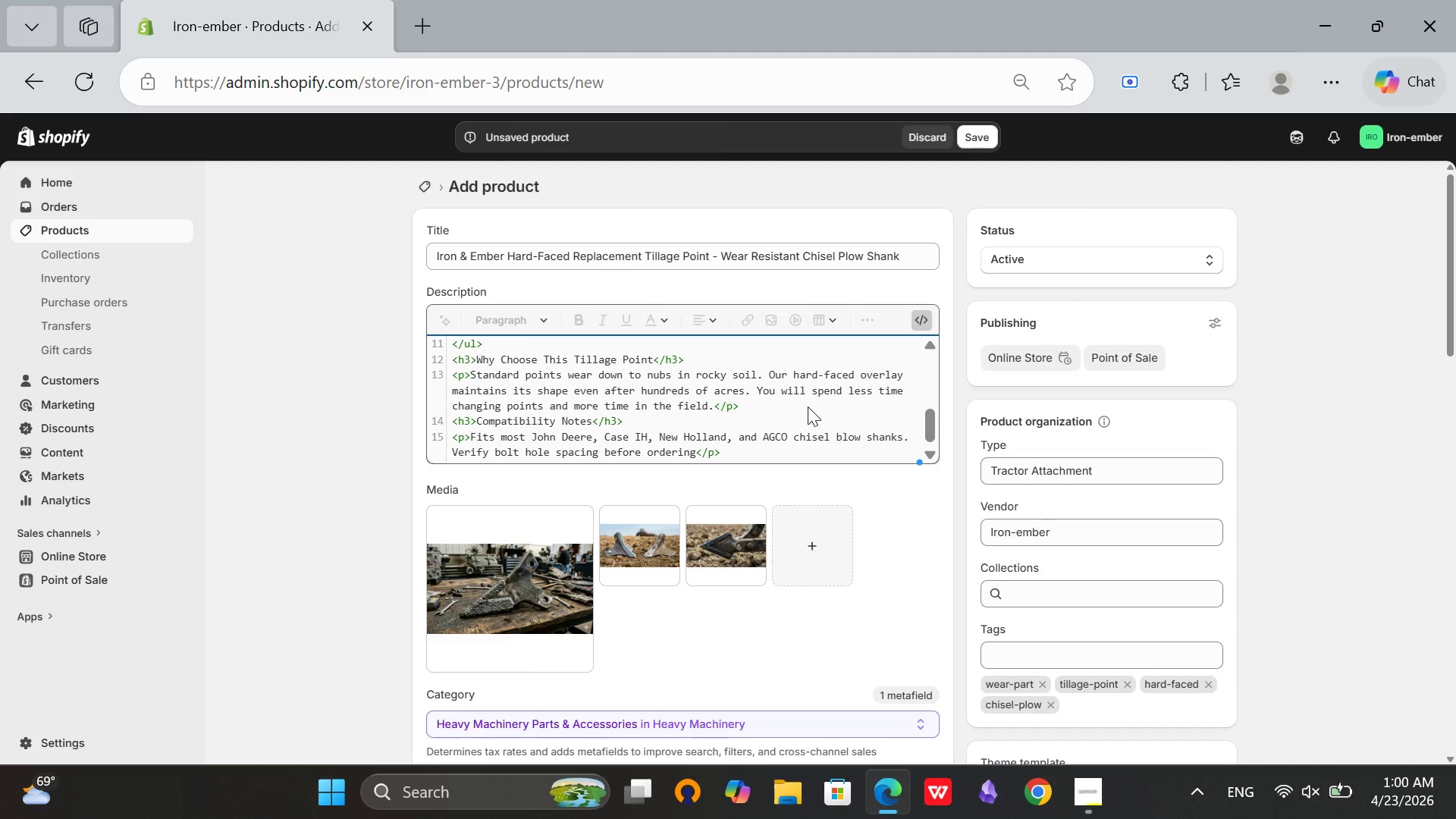 
key(ArrowLeft)
 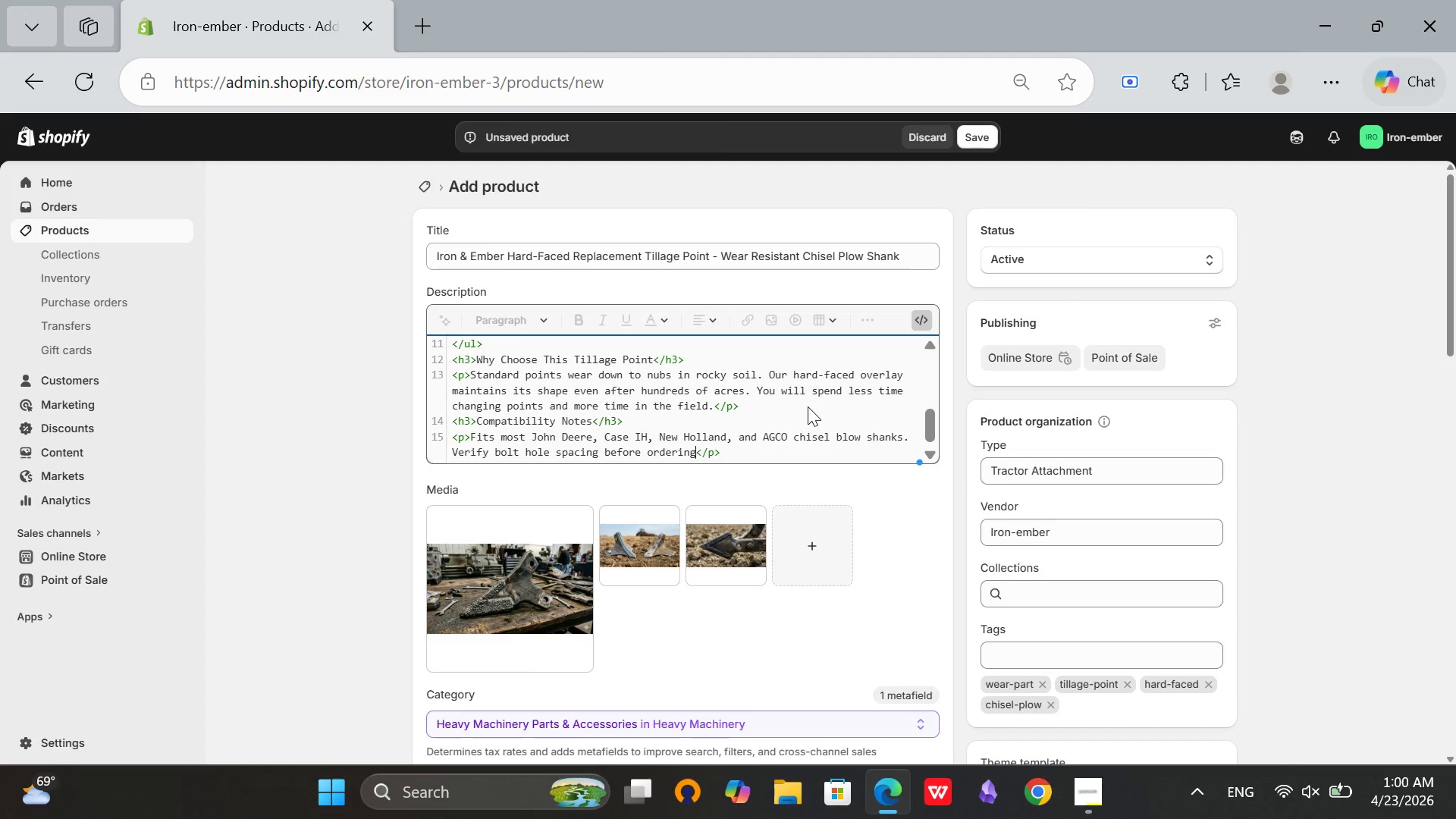 
key(ArrowLeft)
 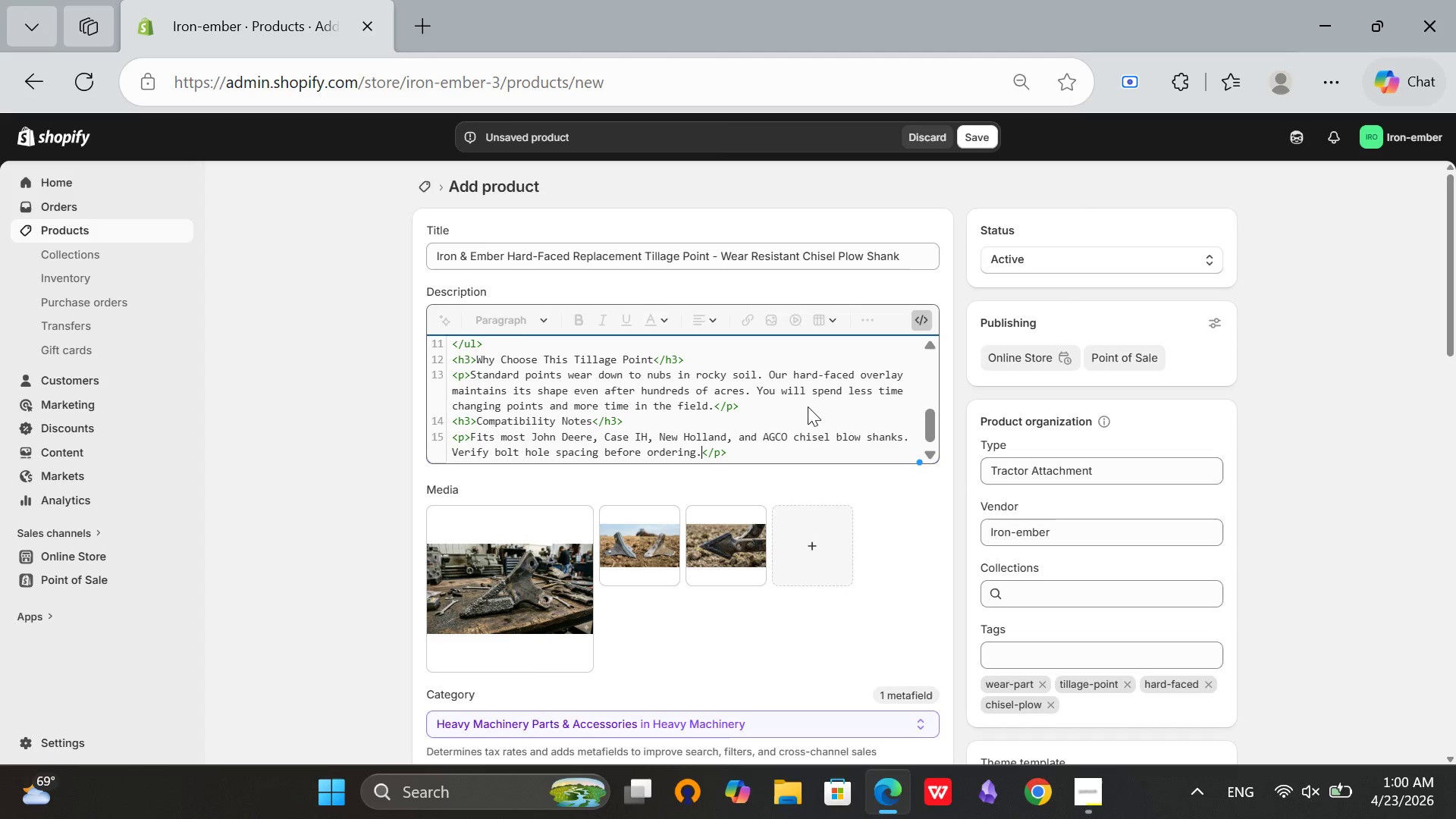 
key(Period)
 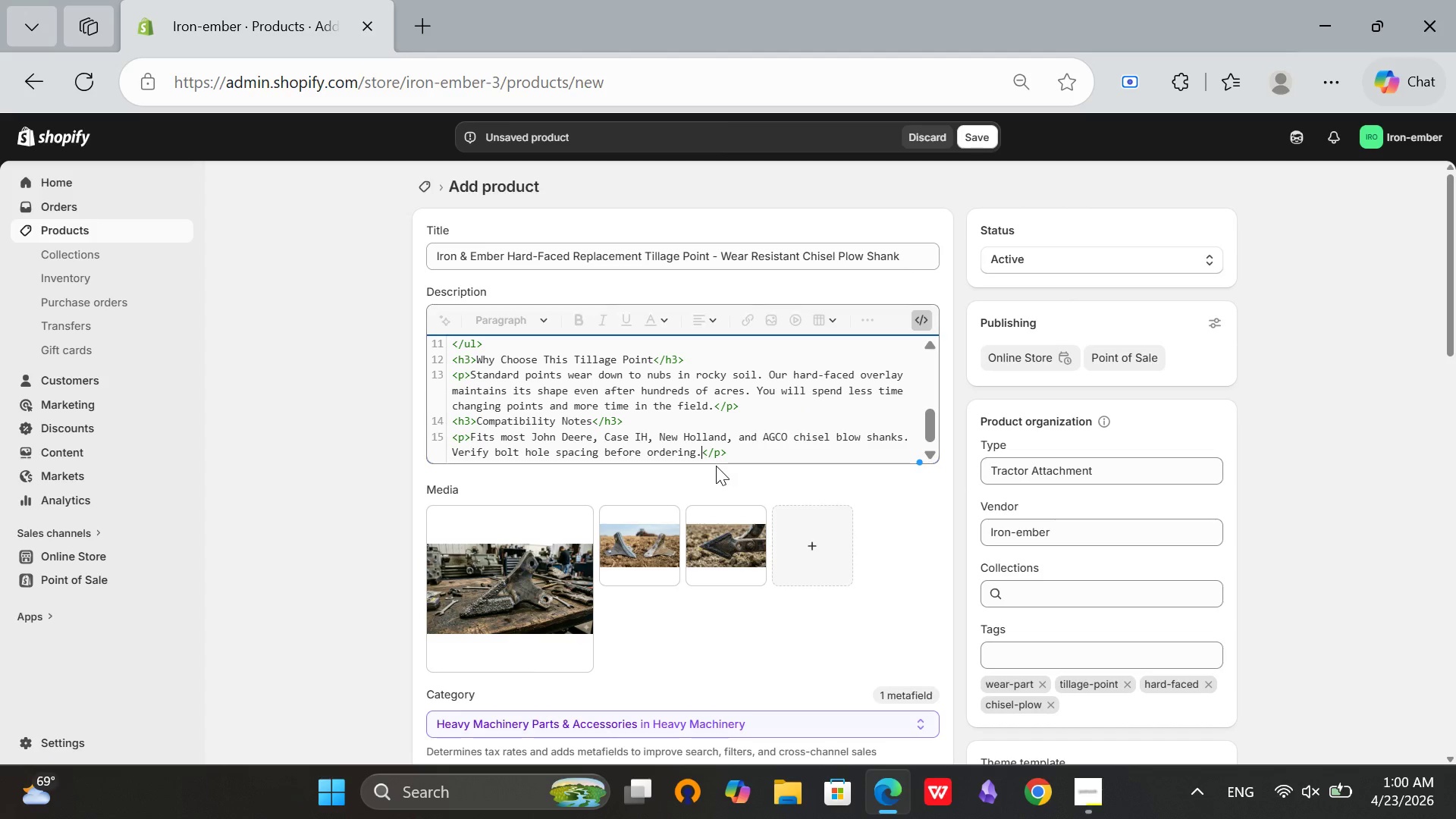 
scroll: coordinate [796, 413], scroll_direction: up, amount: 2.0
 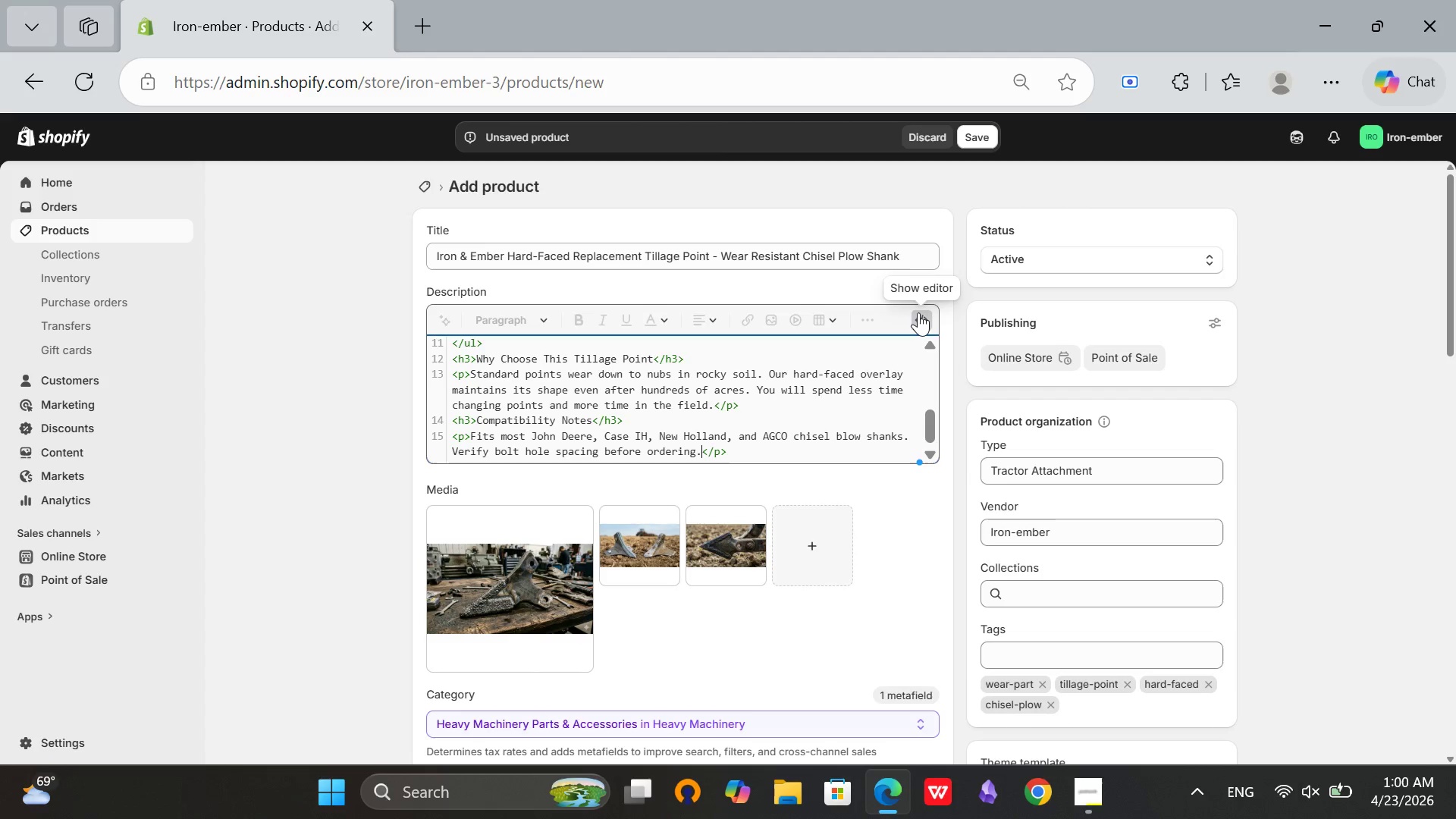 
left_click([918, 312])
 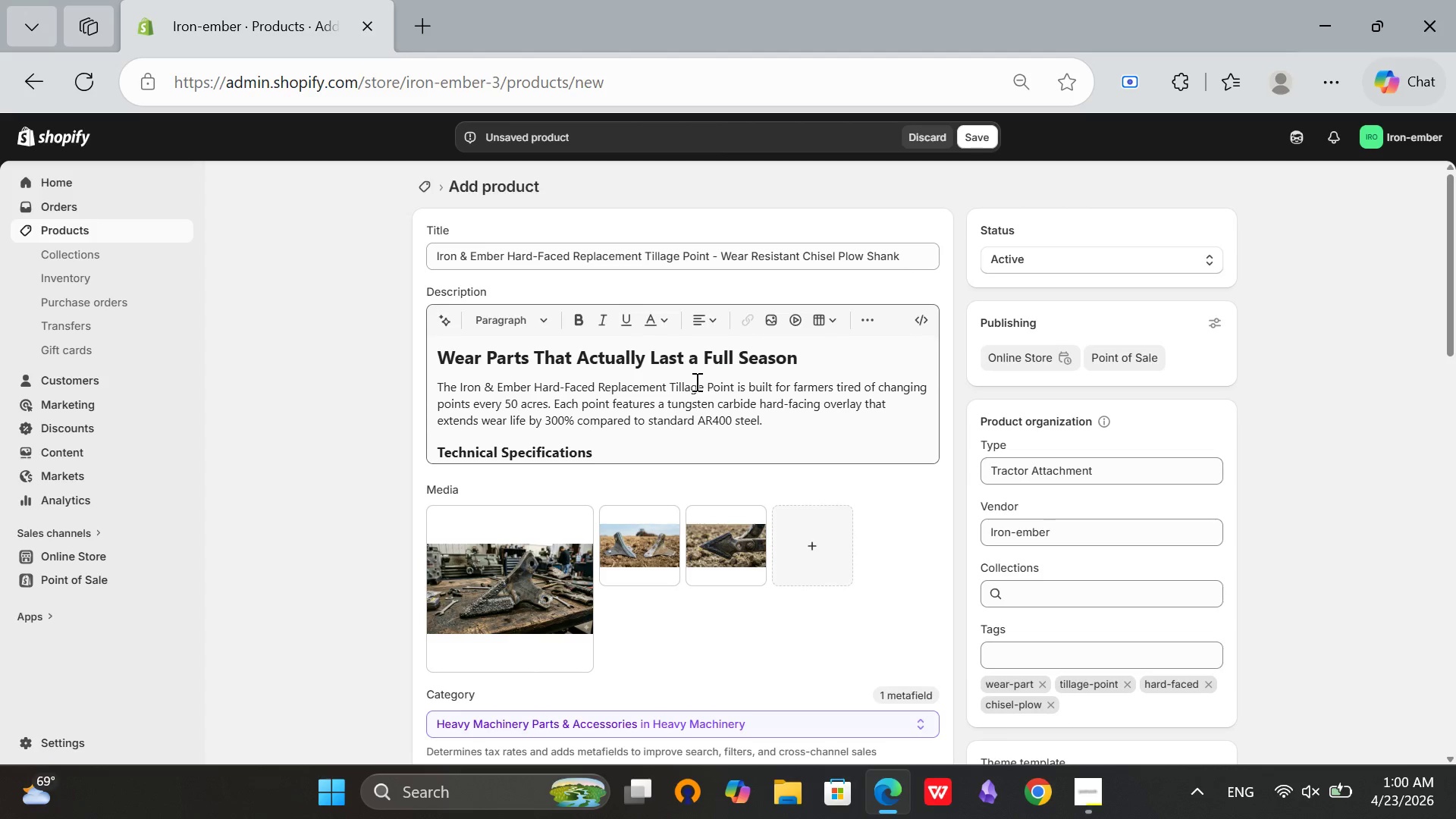 
left_click([695, 381])
 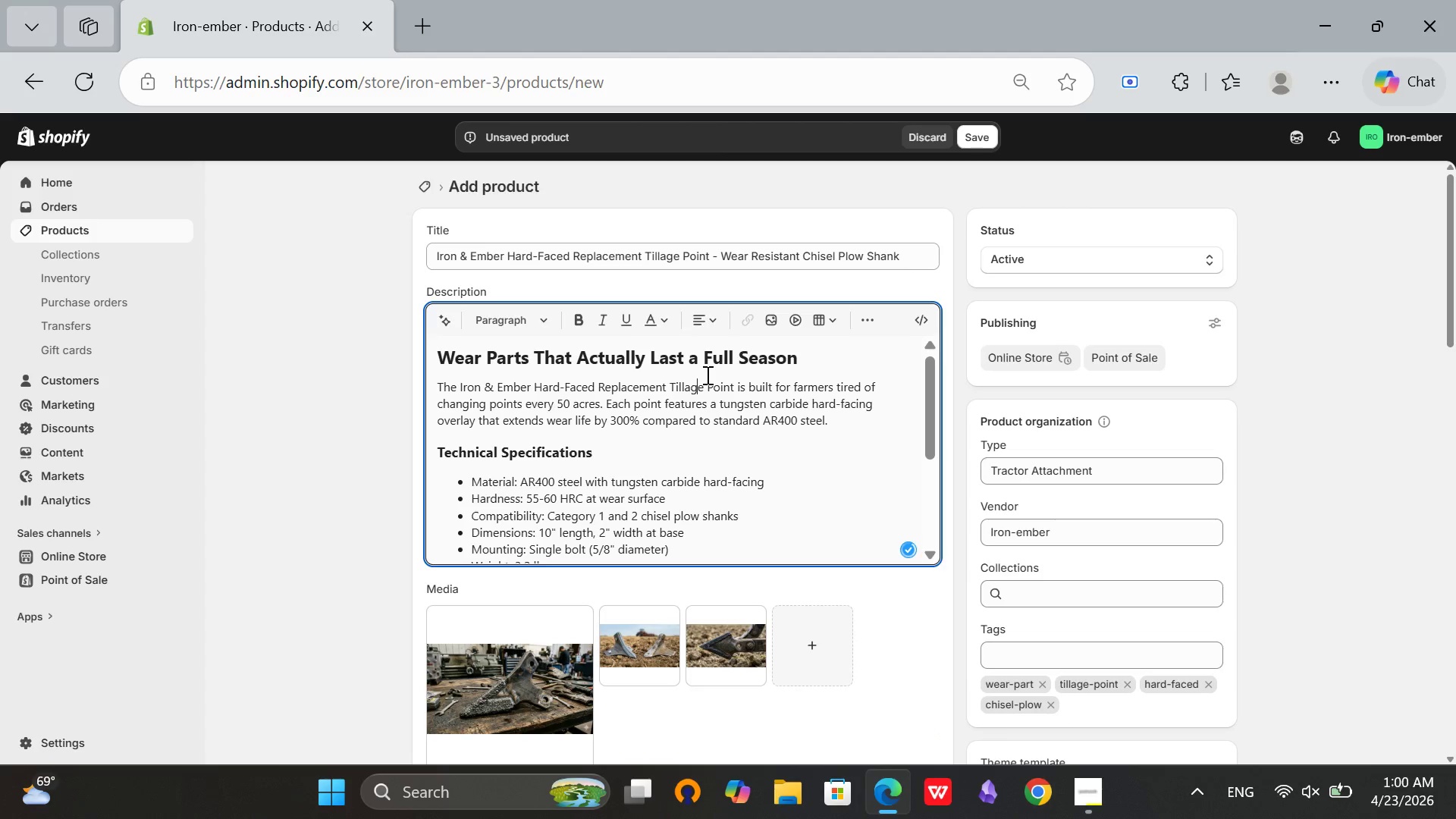 
scroll: coordinate [1293, 626], scroll_direction: down, amount: 10.0
 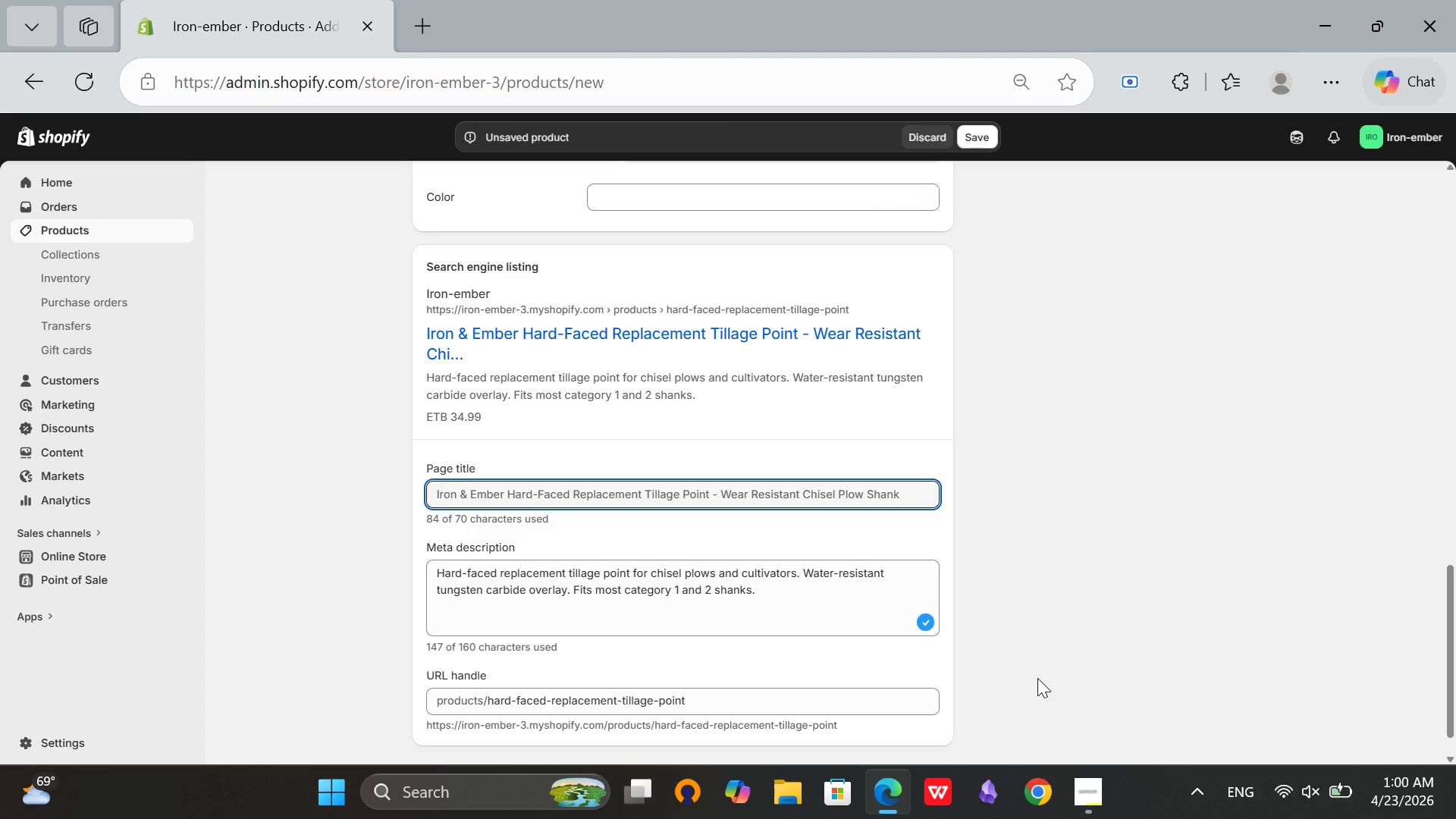 
wait(5.62)
 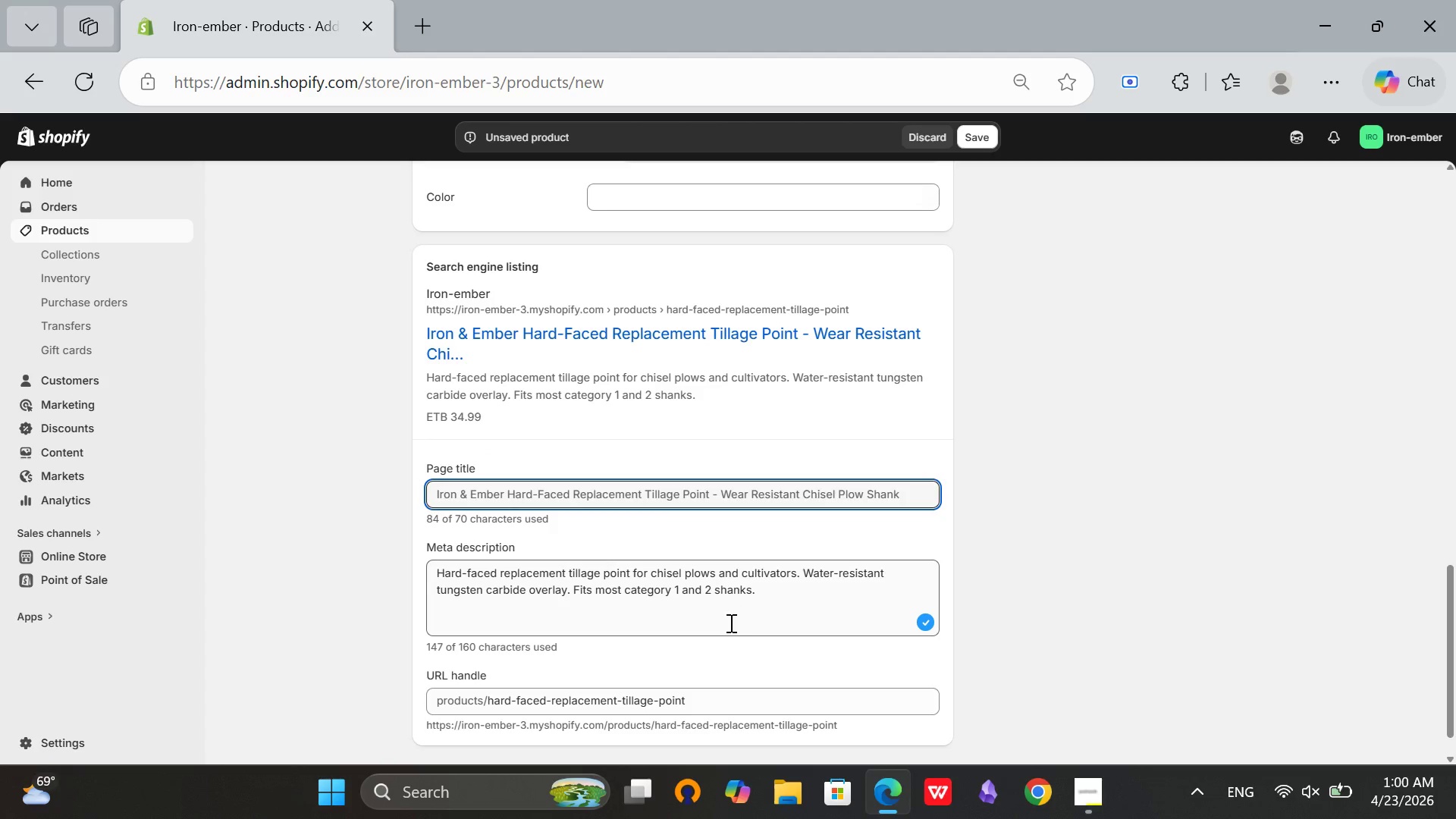 
left_click([1332, 89])
 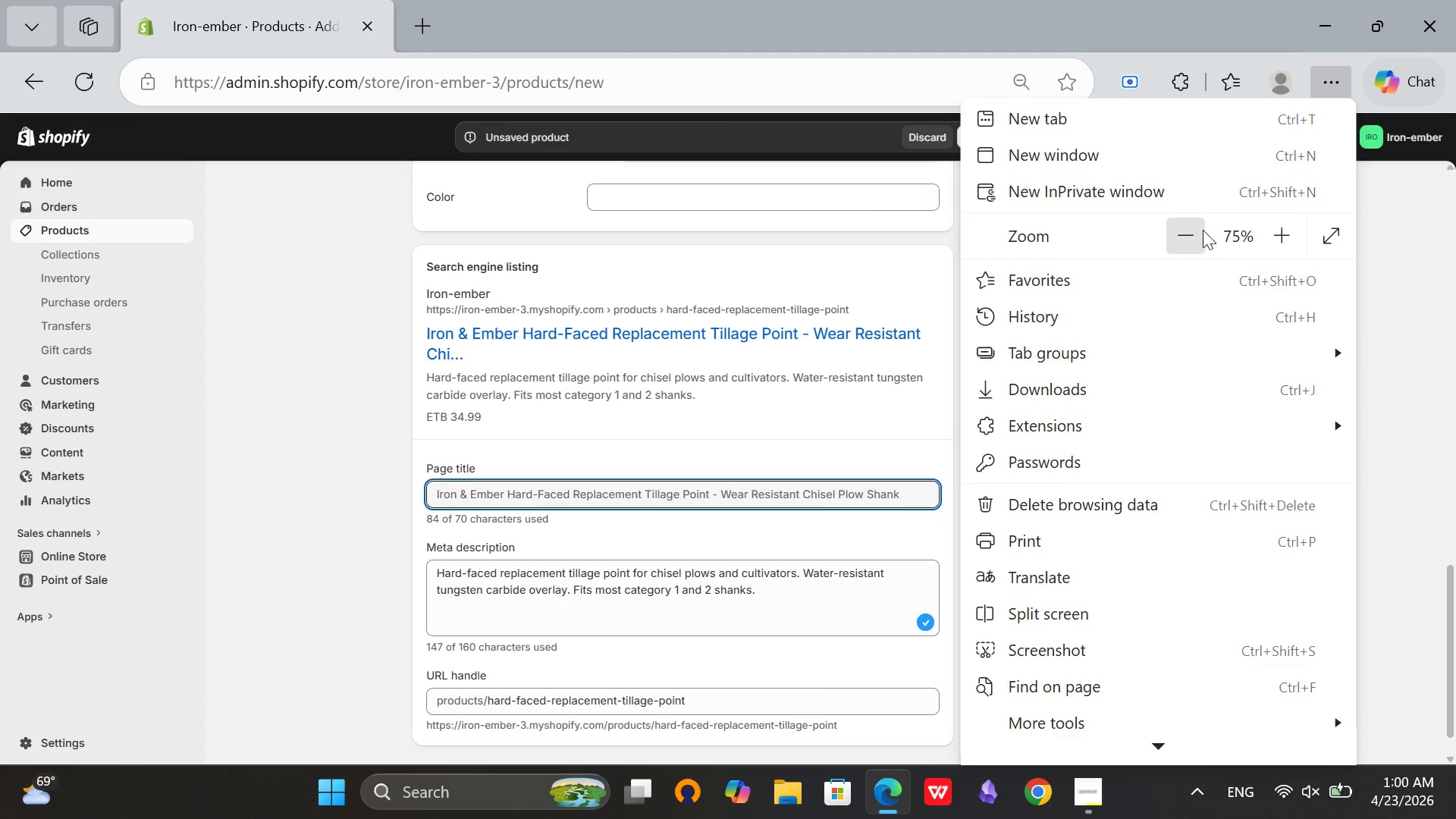 
left_click([1203, 230])
 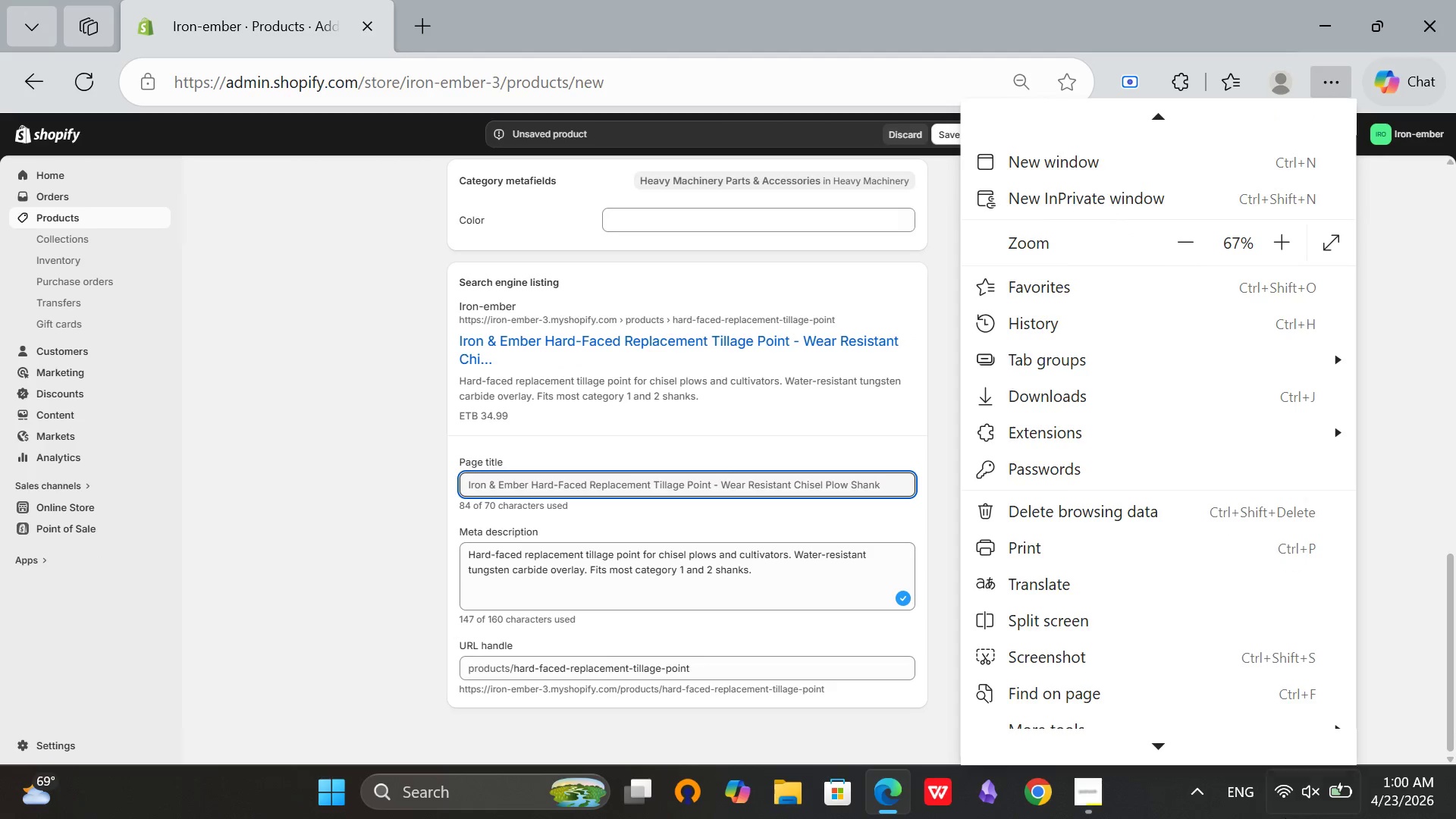 
left_click([1307, 818])
 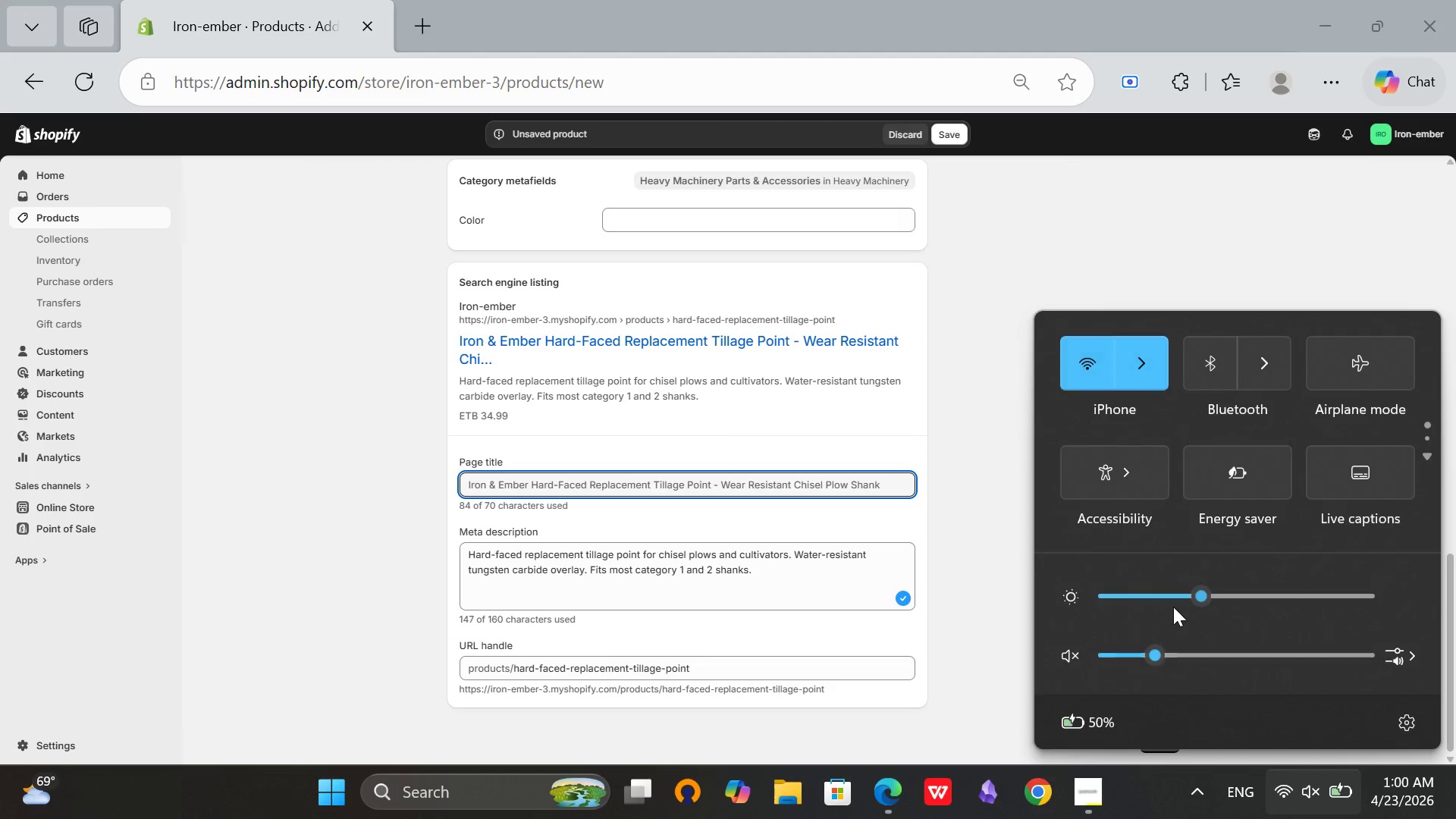 
left_click([1178, 600])
 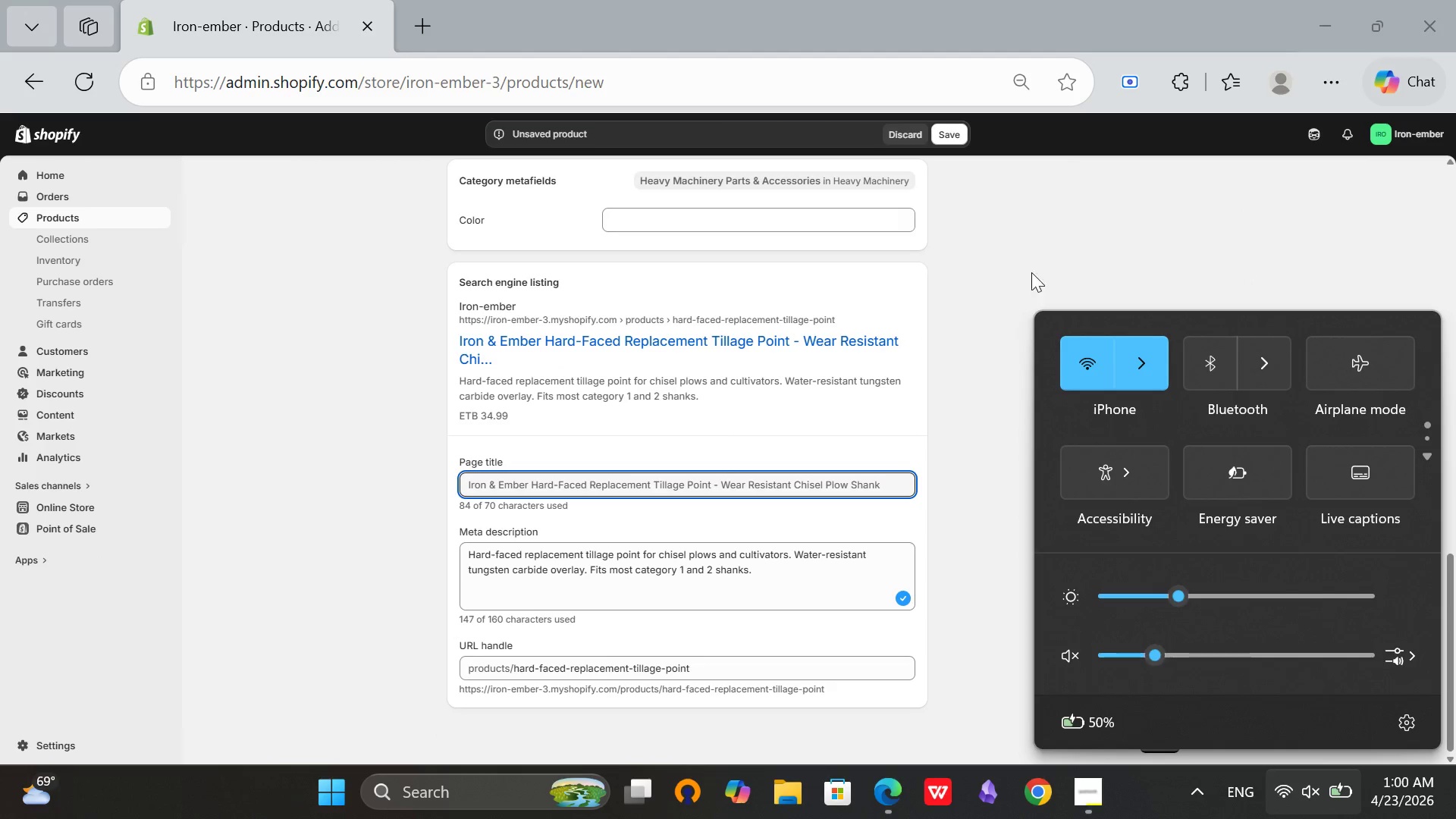 
left_click([1034, 268])
 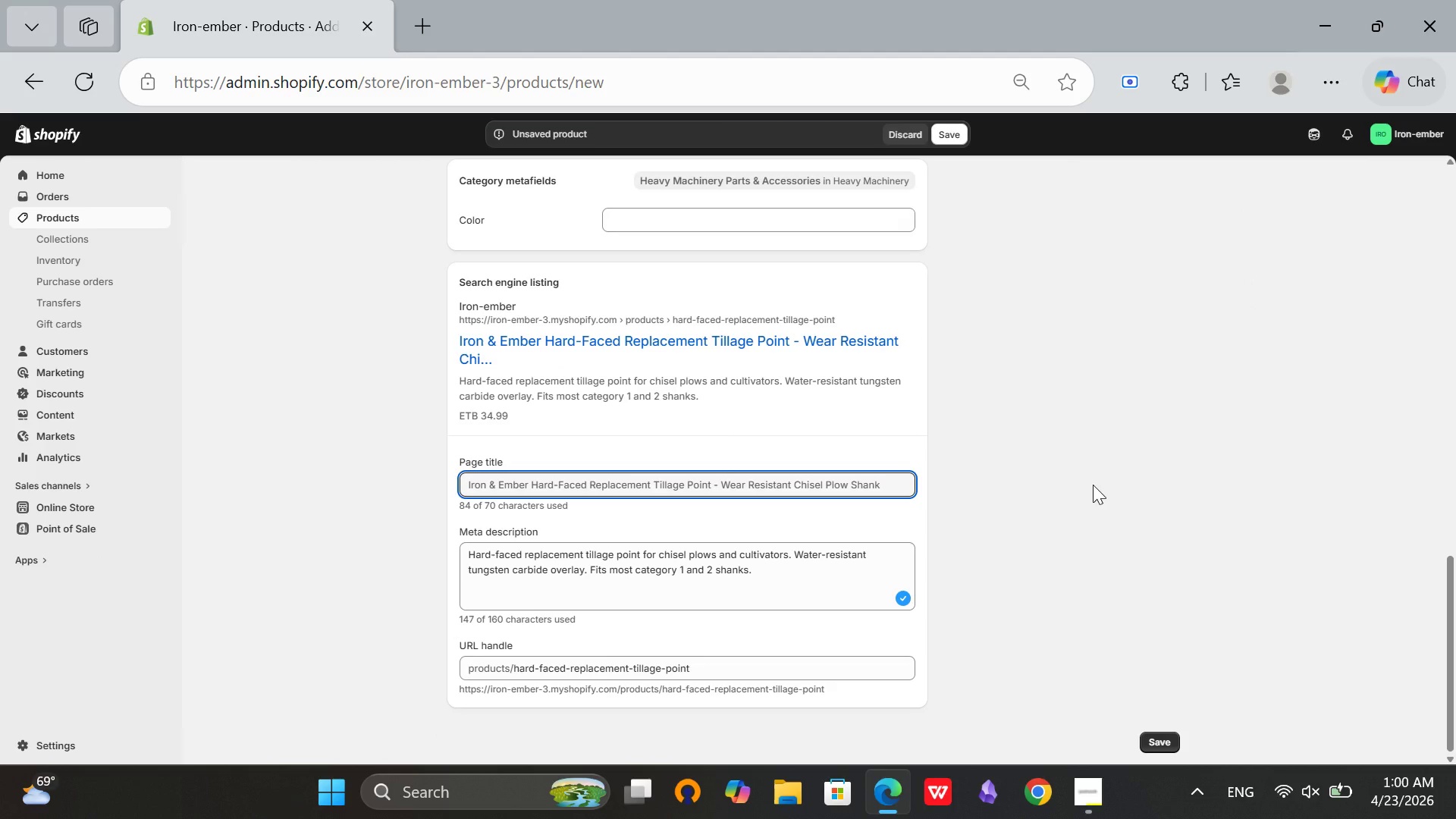 
scroll: coordinate [673, 374], scroll_direction: up, amount: 13.0
 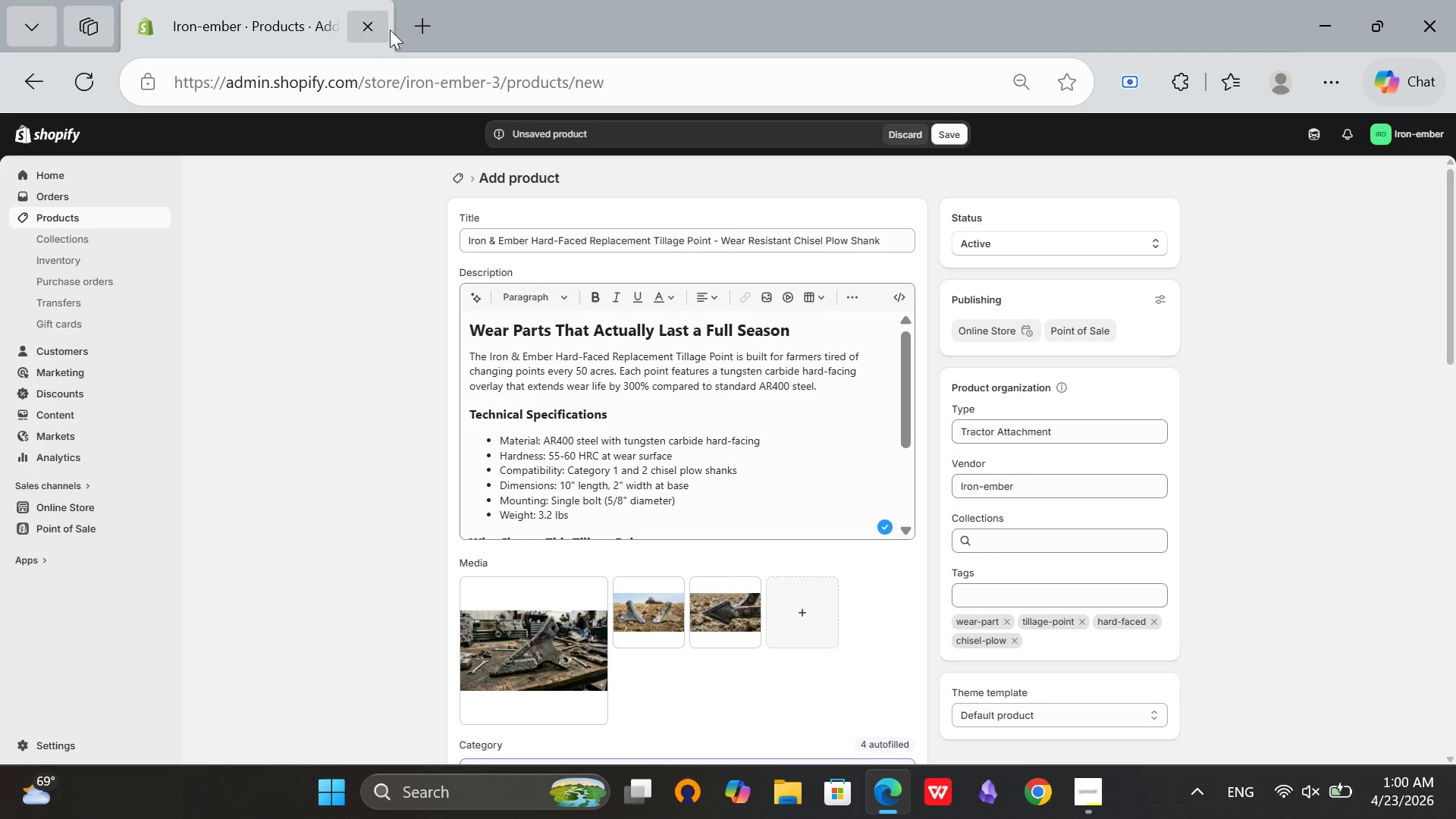 
left_click([410, 33])
 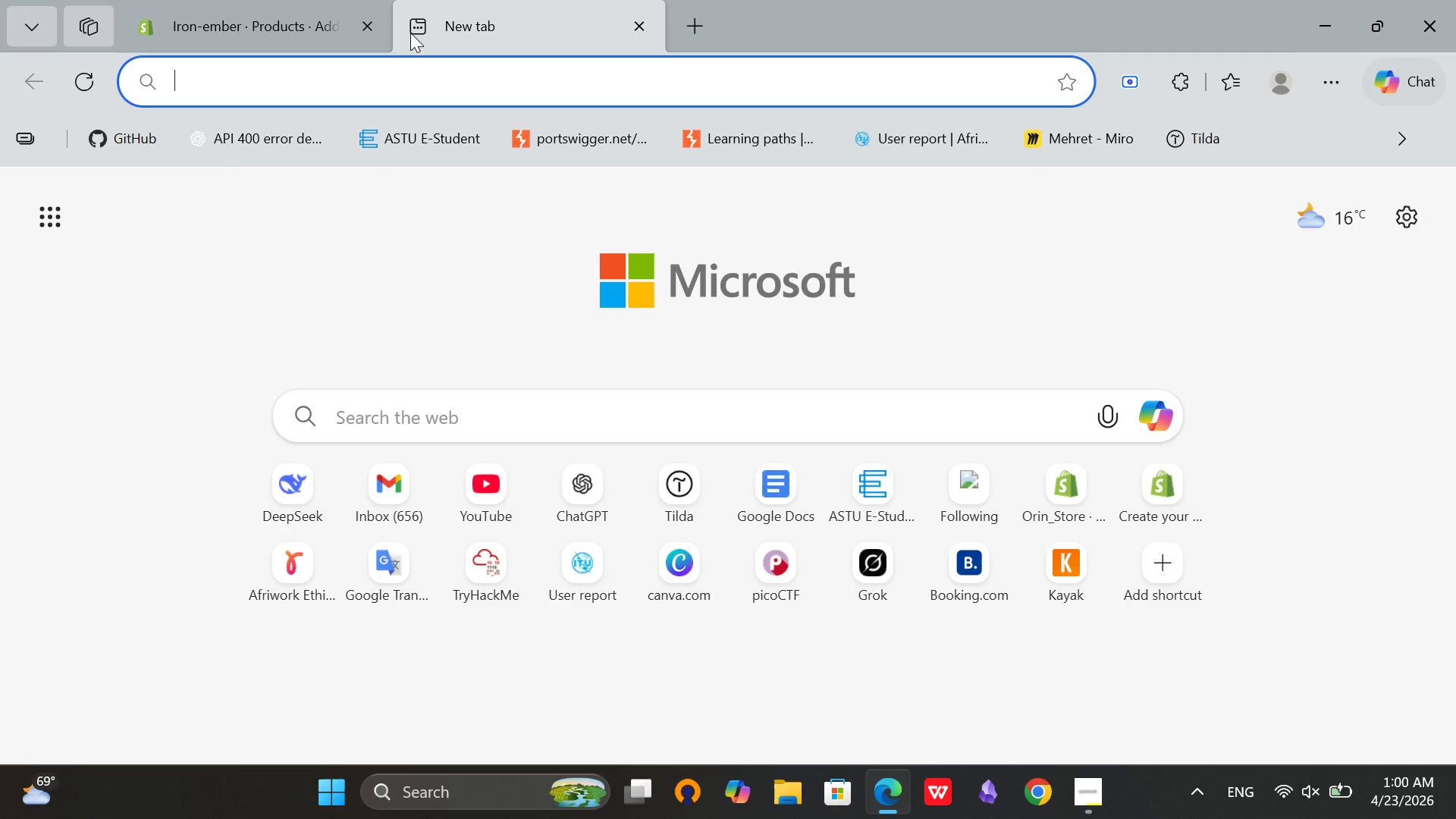 
type(word counter)
 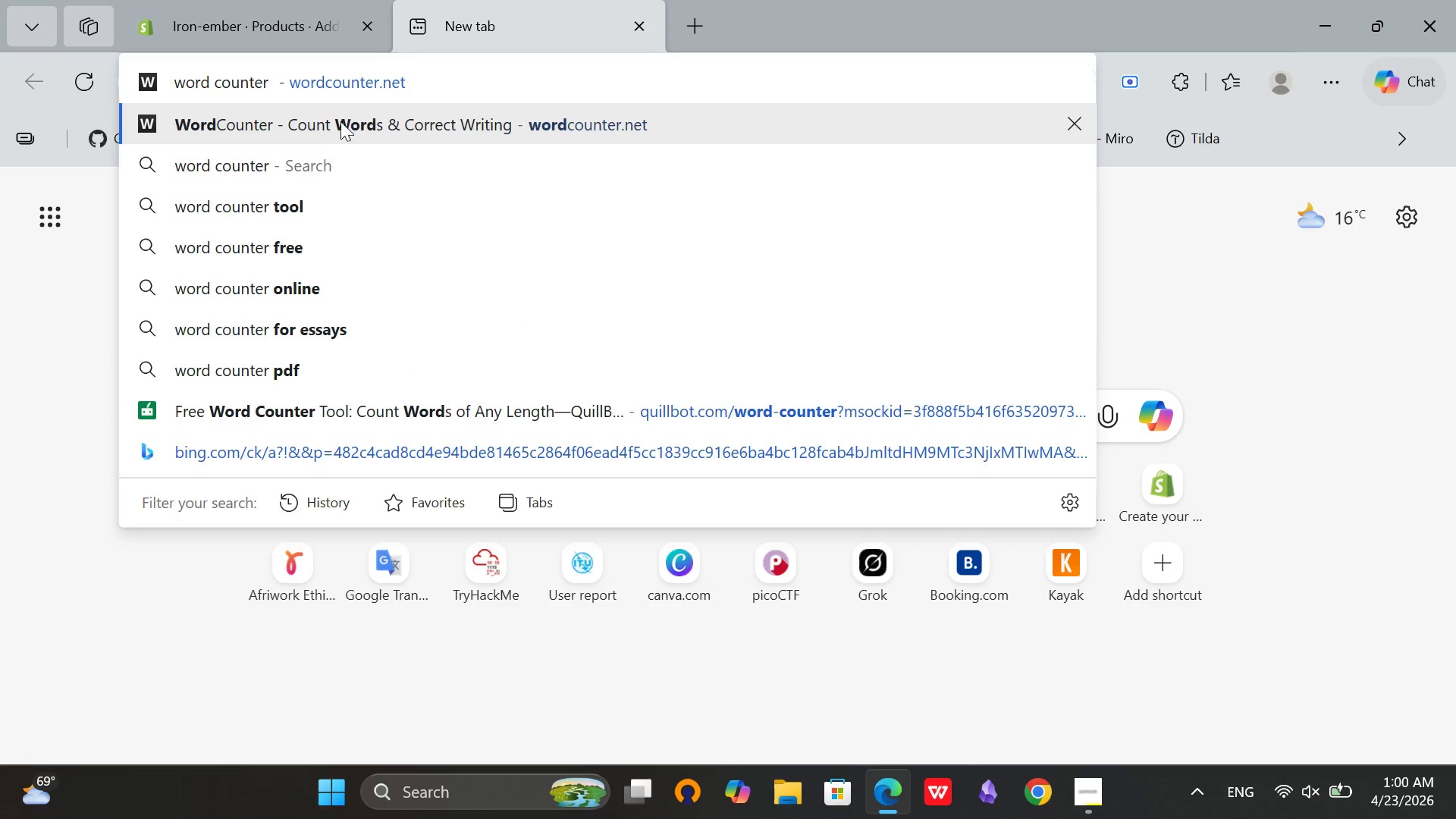 
left_click([341, 120])
 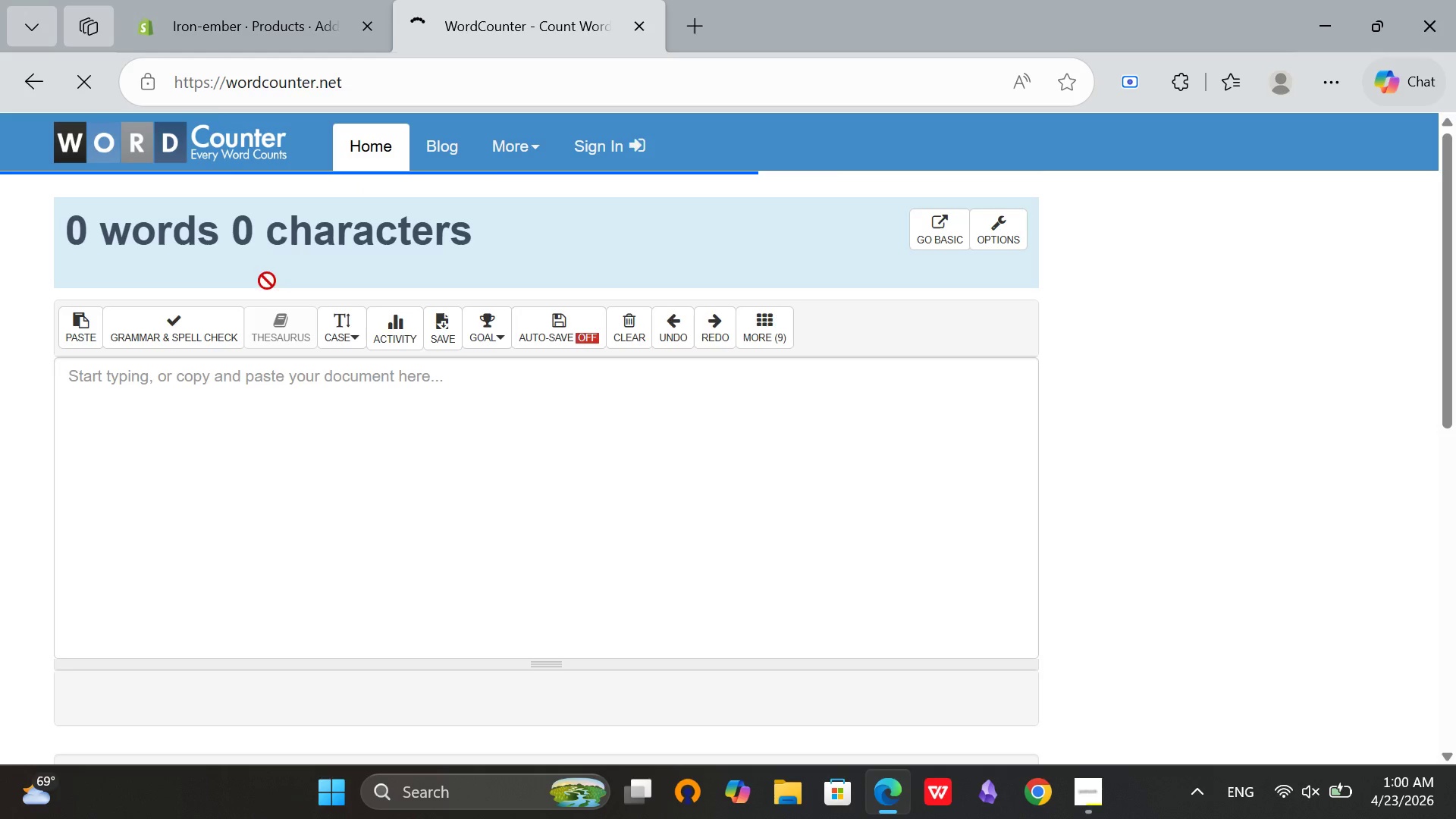 
left_click([218, 20])
 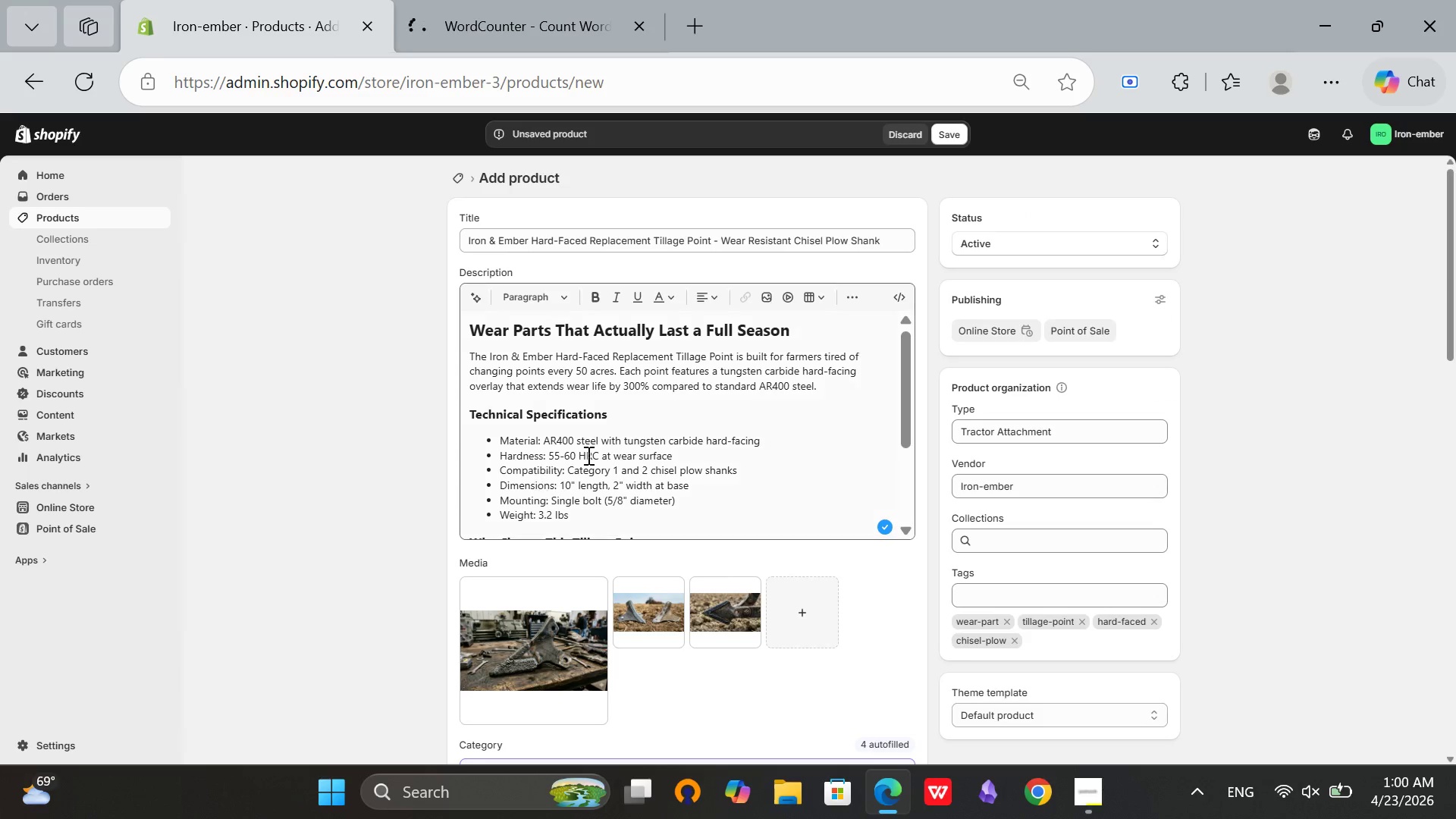 
left_click([619, 433])
 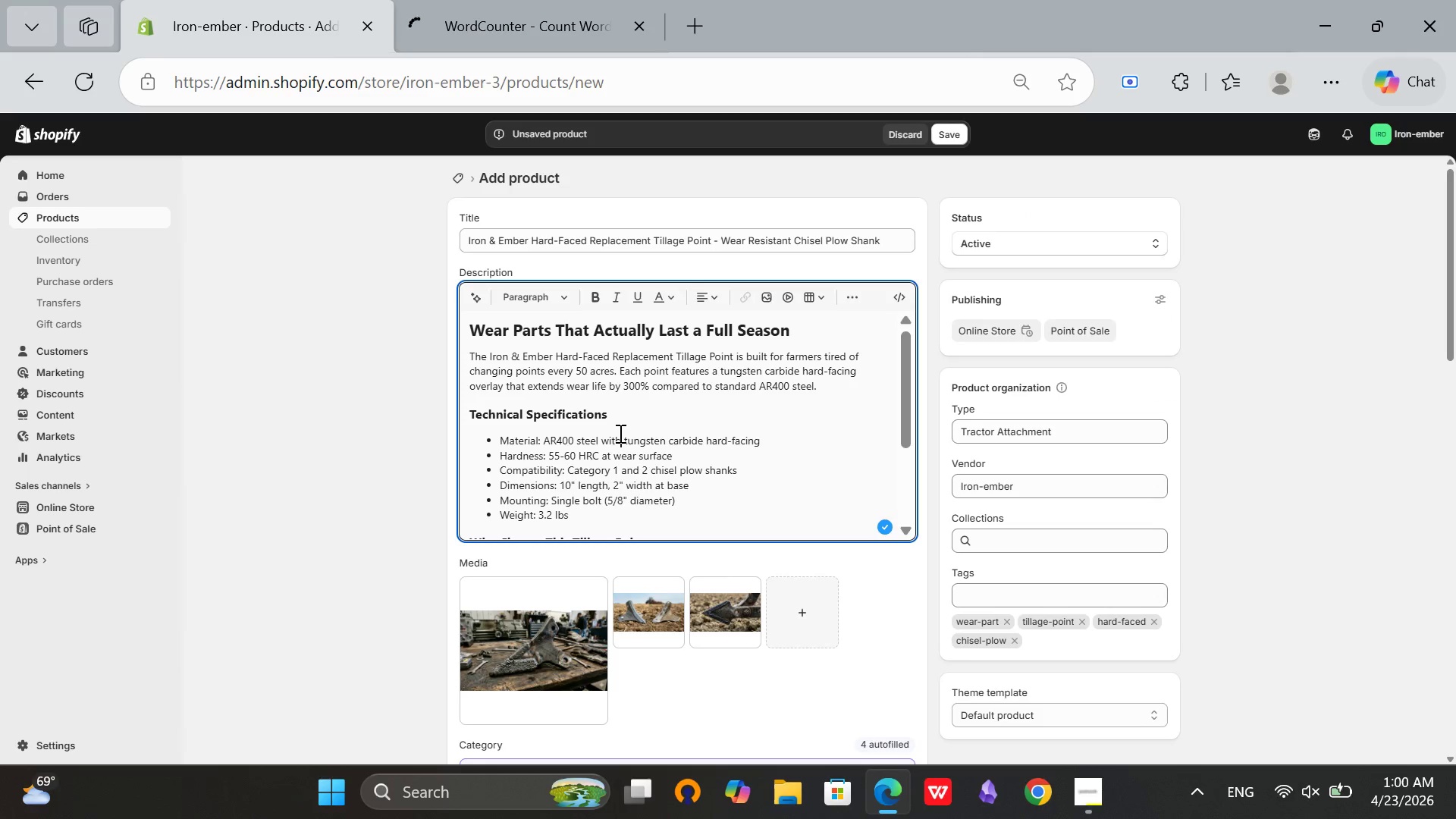 
key(Control+A)
 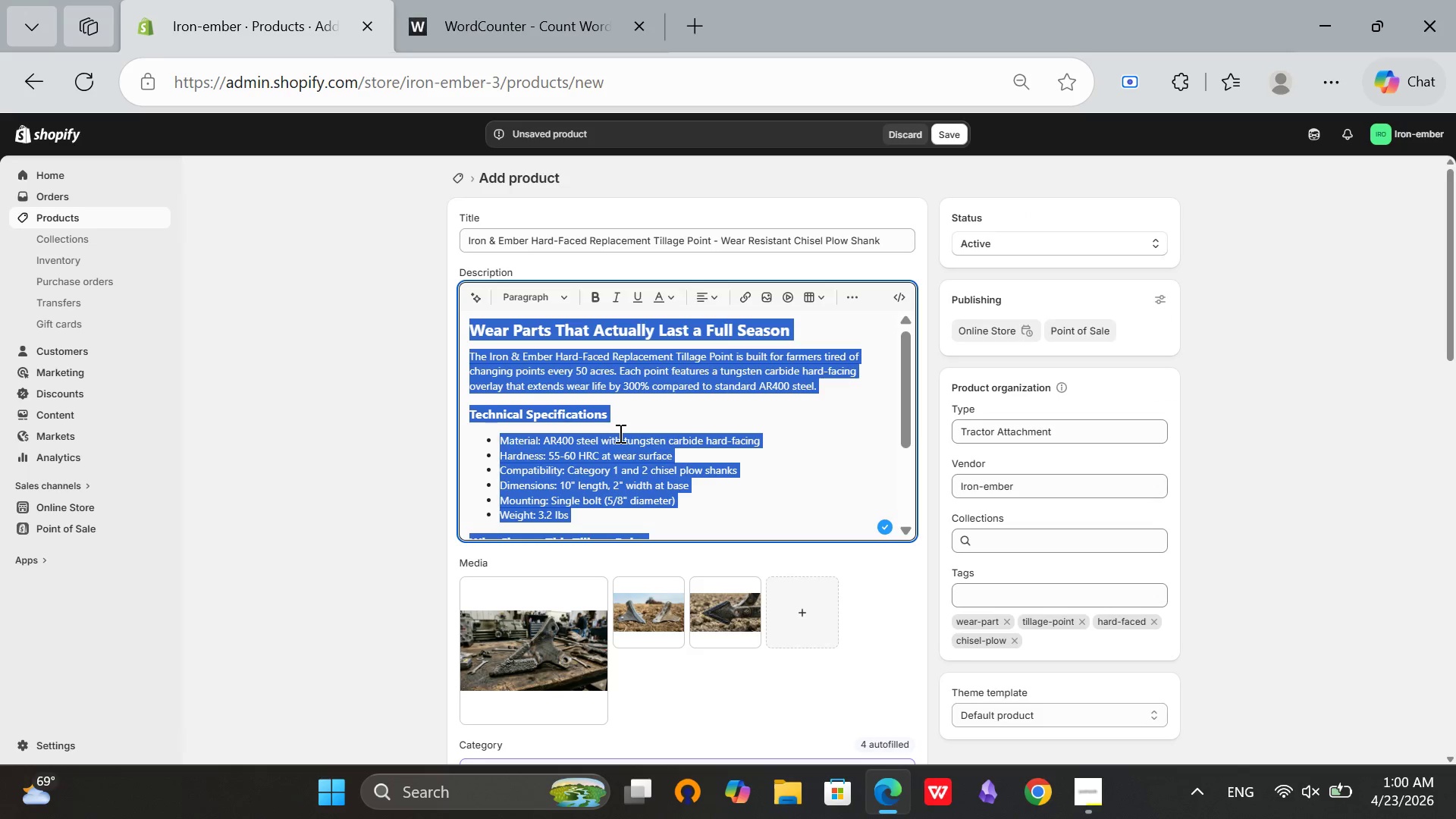 
key(Control+C)
 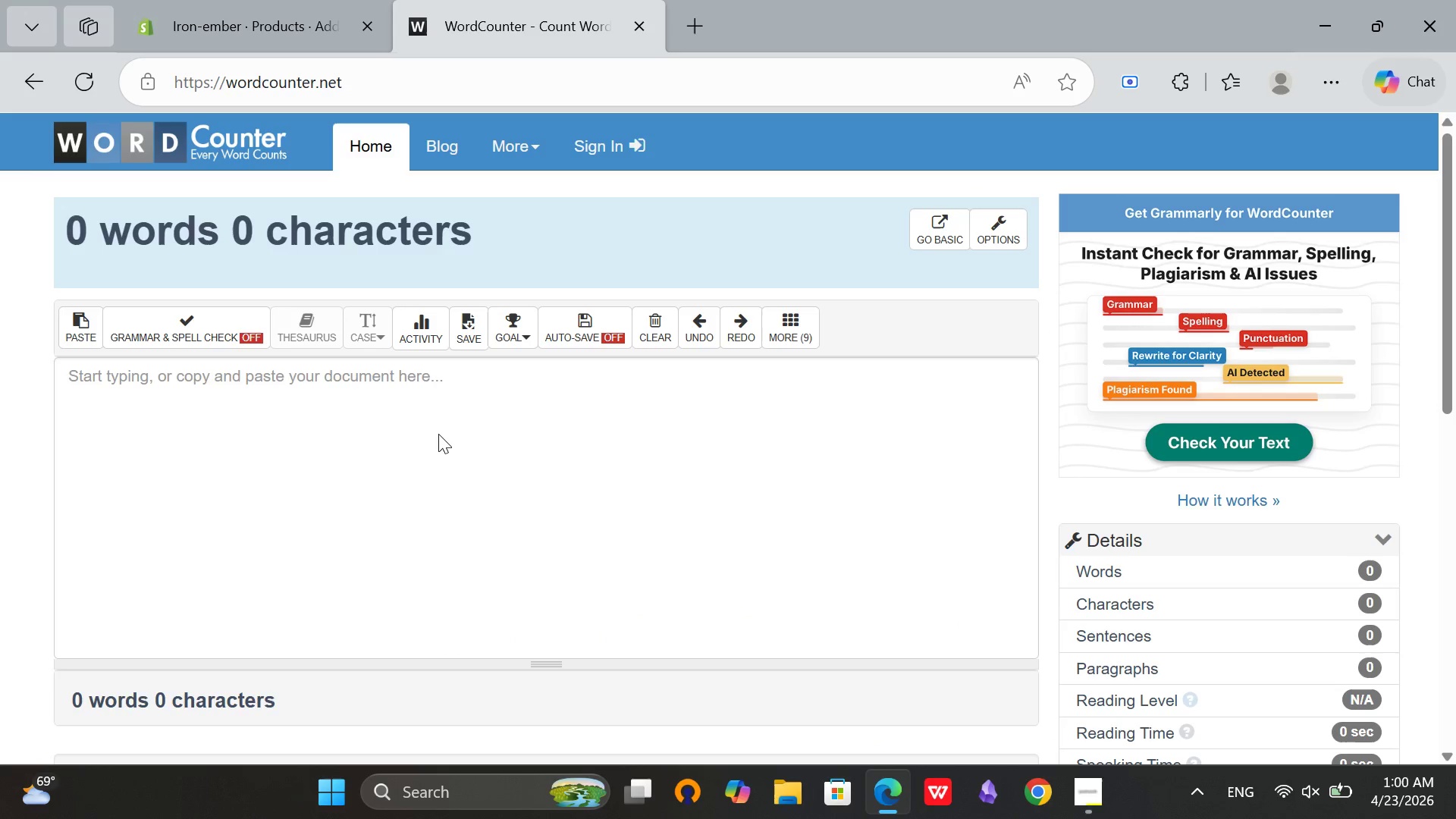 
double_click([421, 522])
 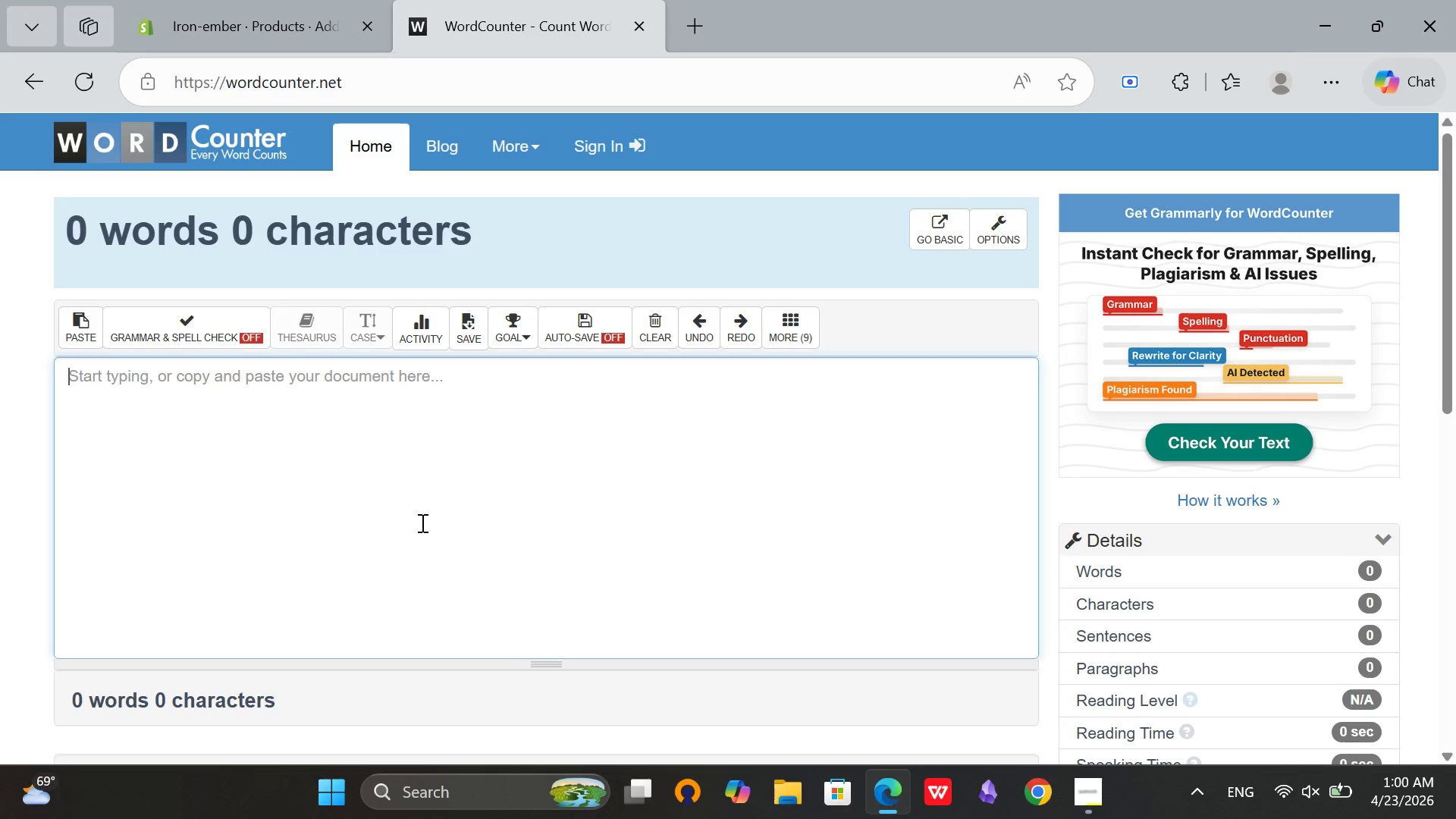 
key(Control+V)
 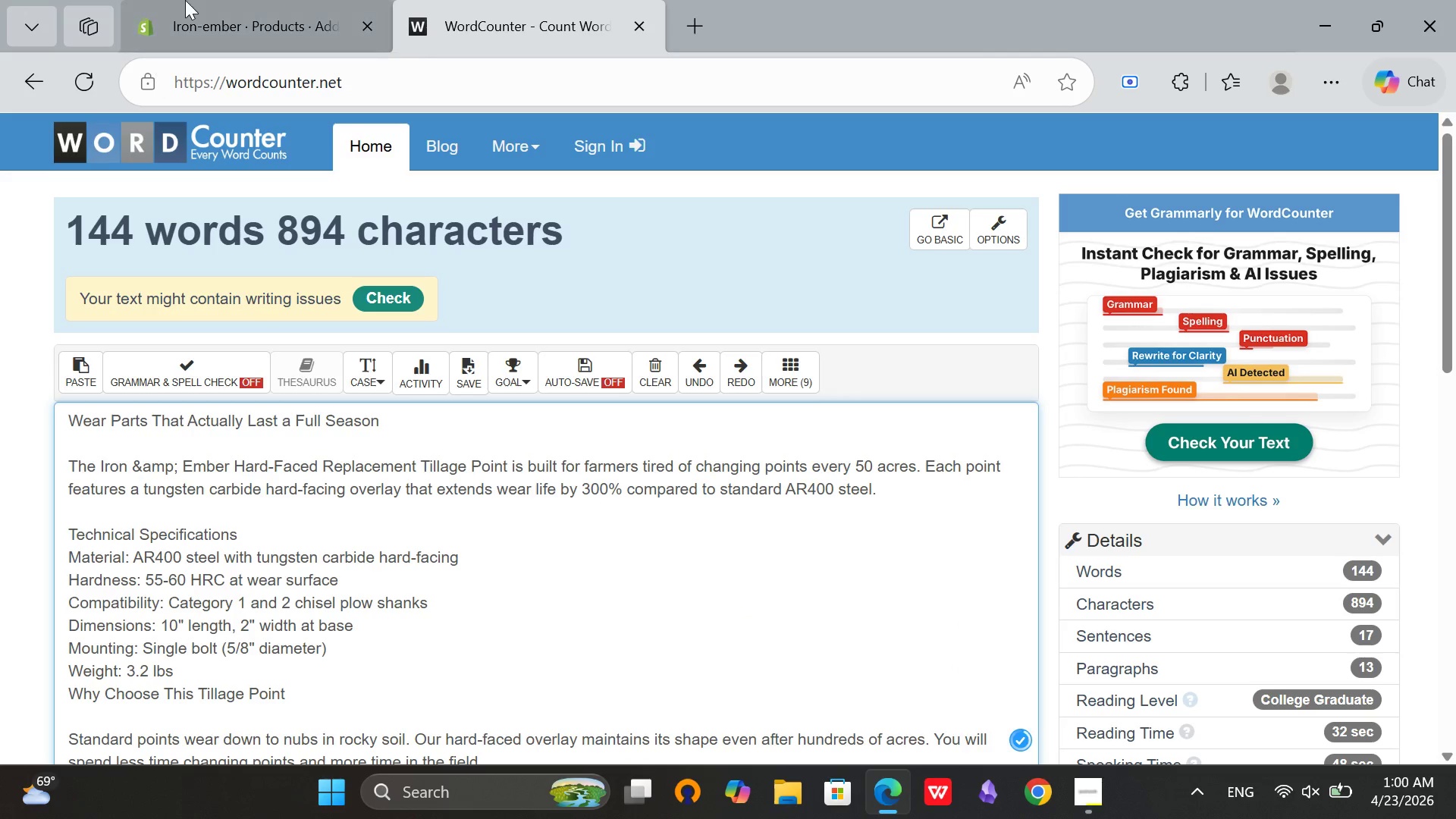 
left_click([190, 0])
 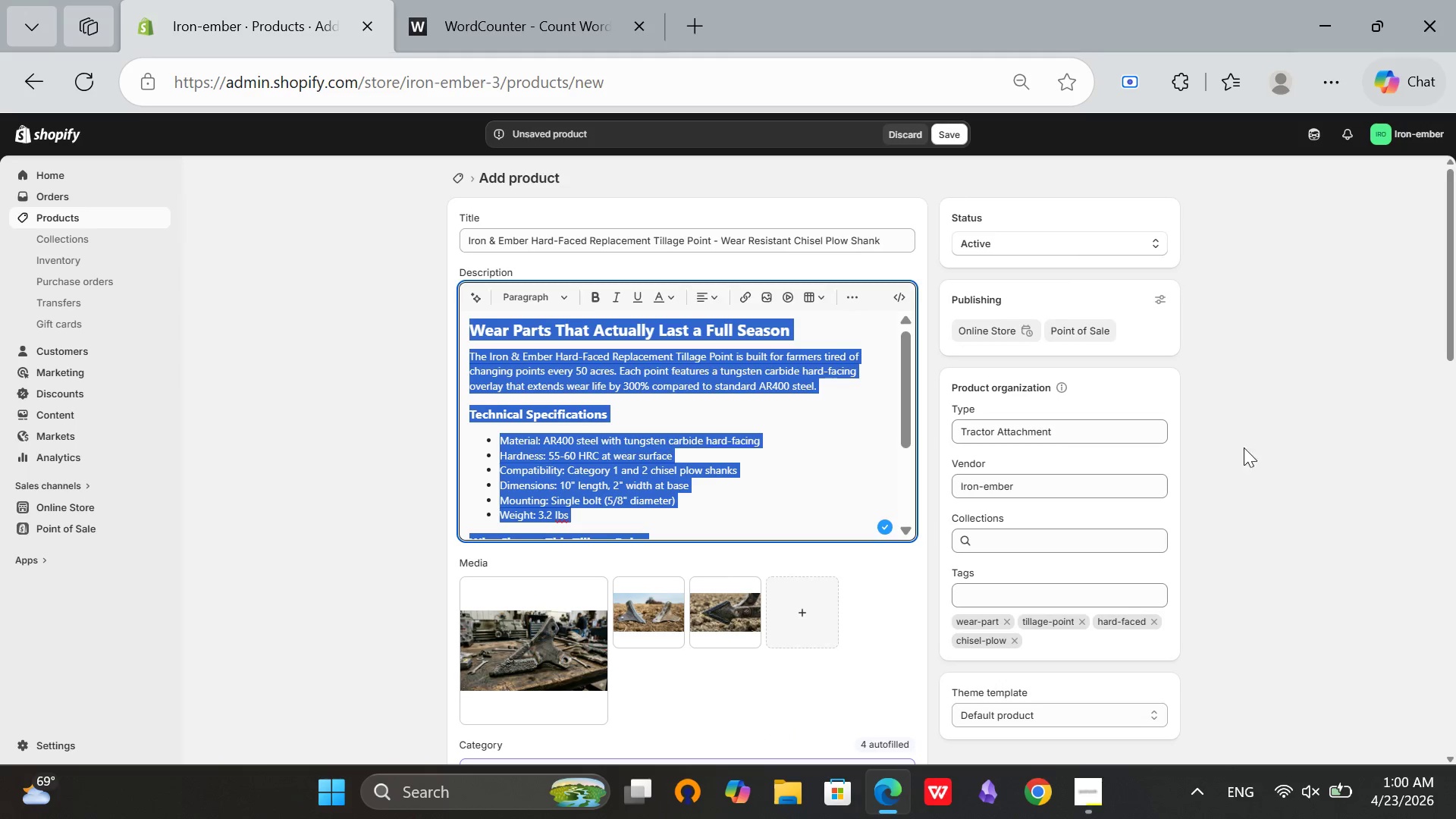 
left_click([1341, 428])
 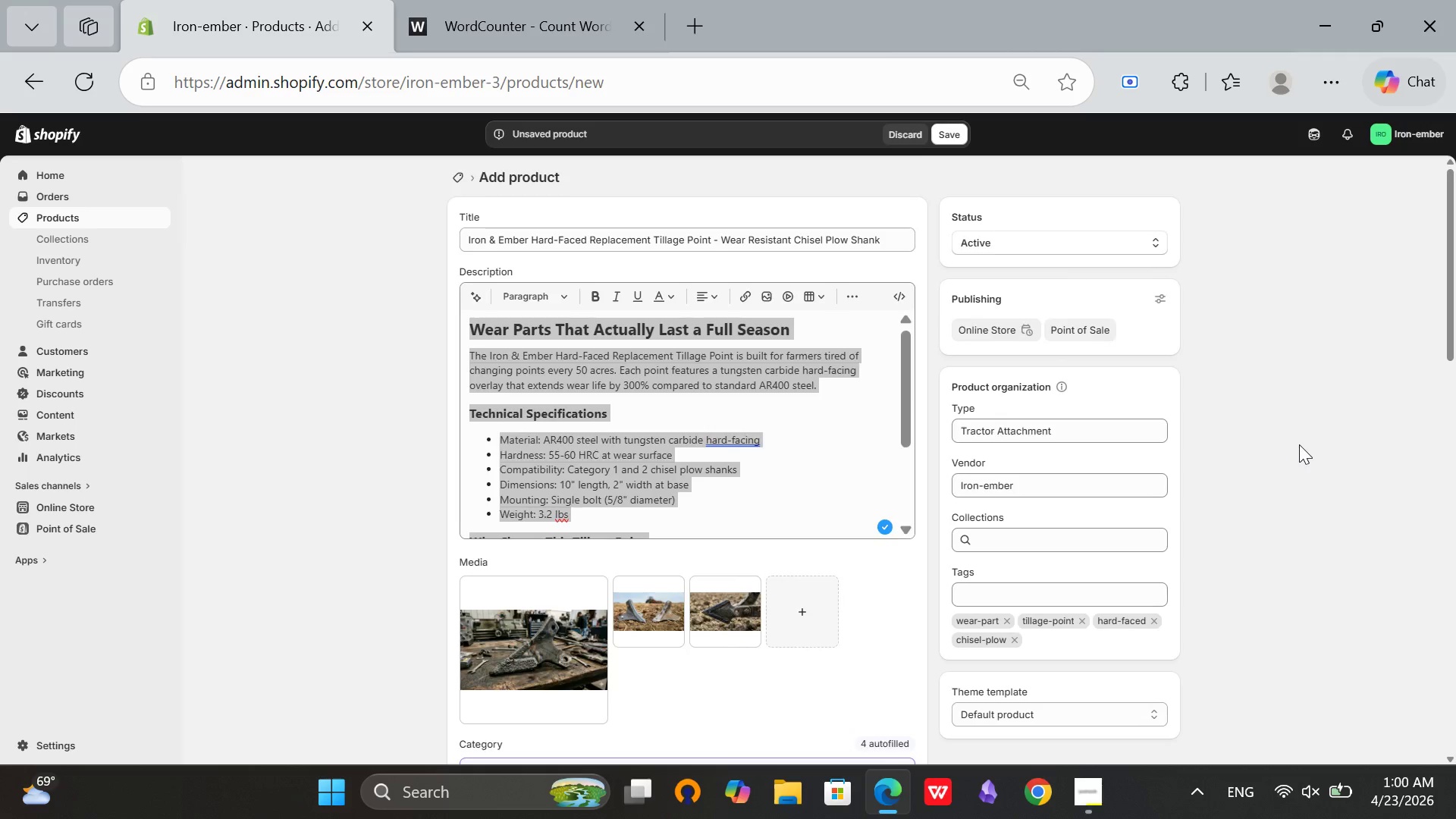 
scroll: coordinate [1193, 467], scroll_direction: down, amount: 13.0
 